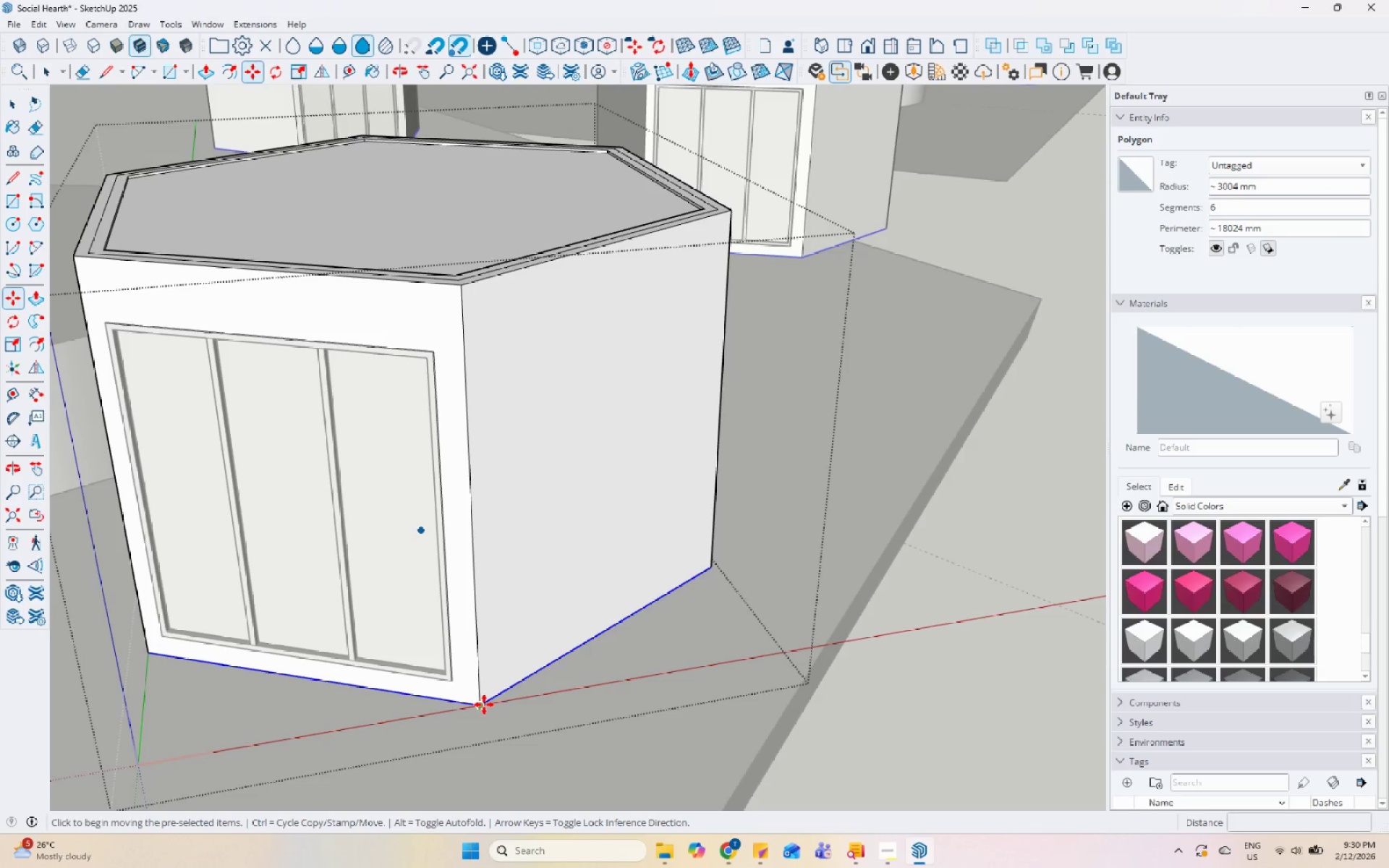 
left_click([484, 705])
 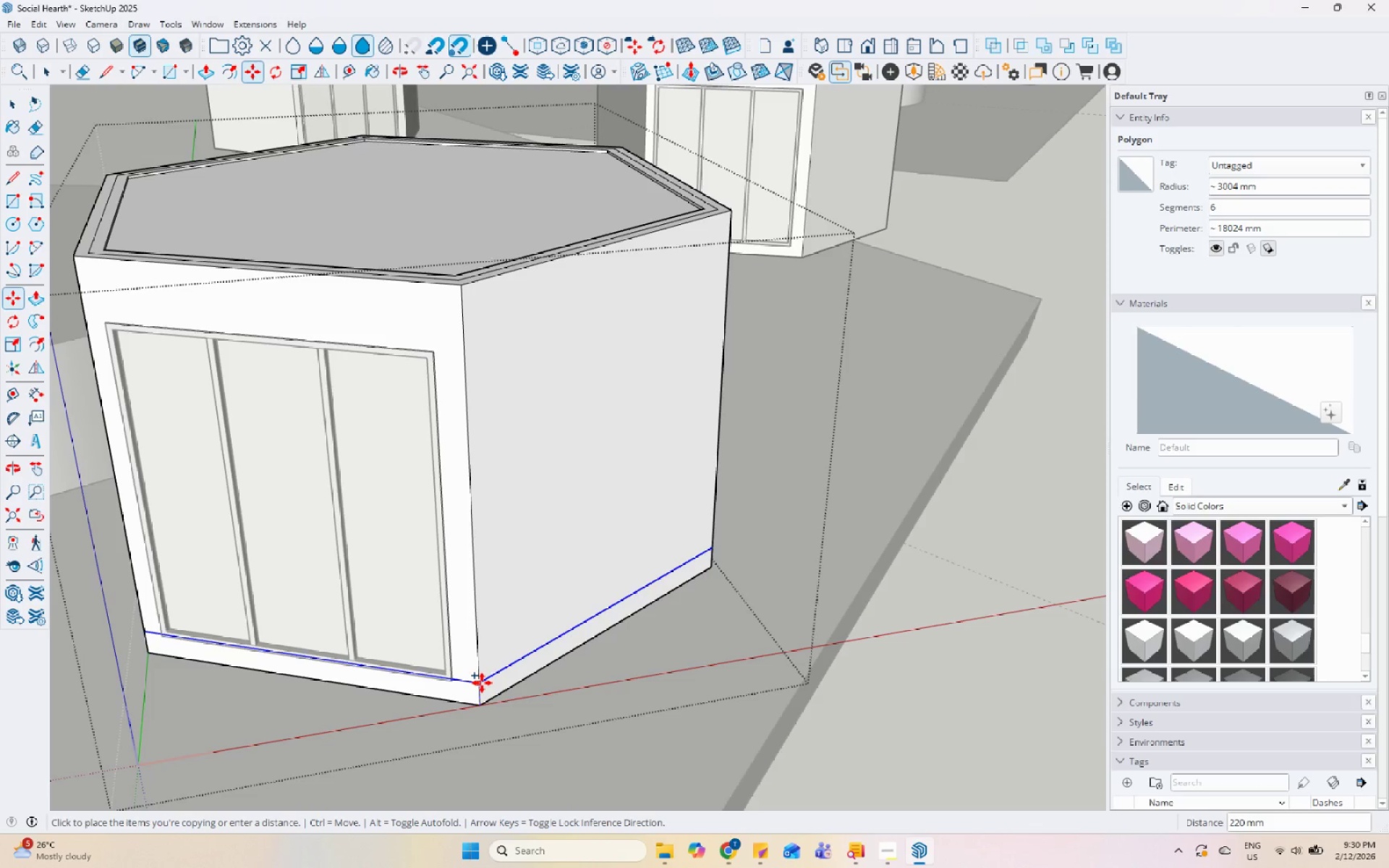 
key(Space)
 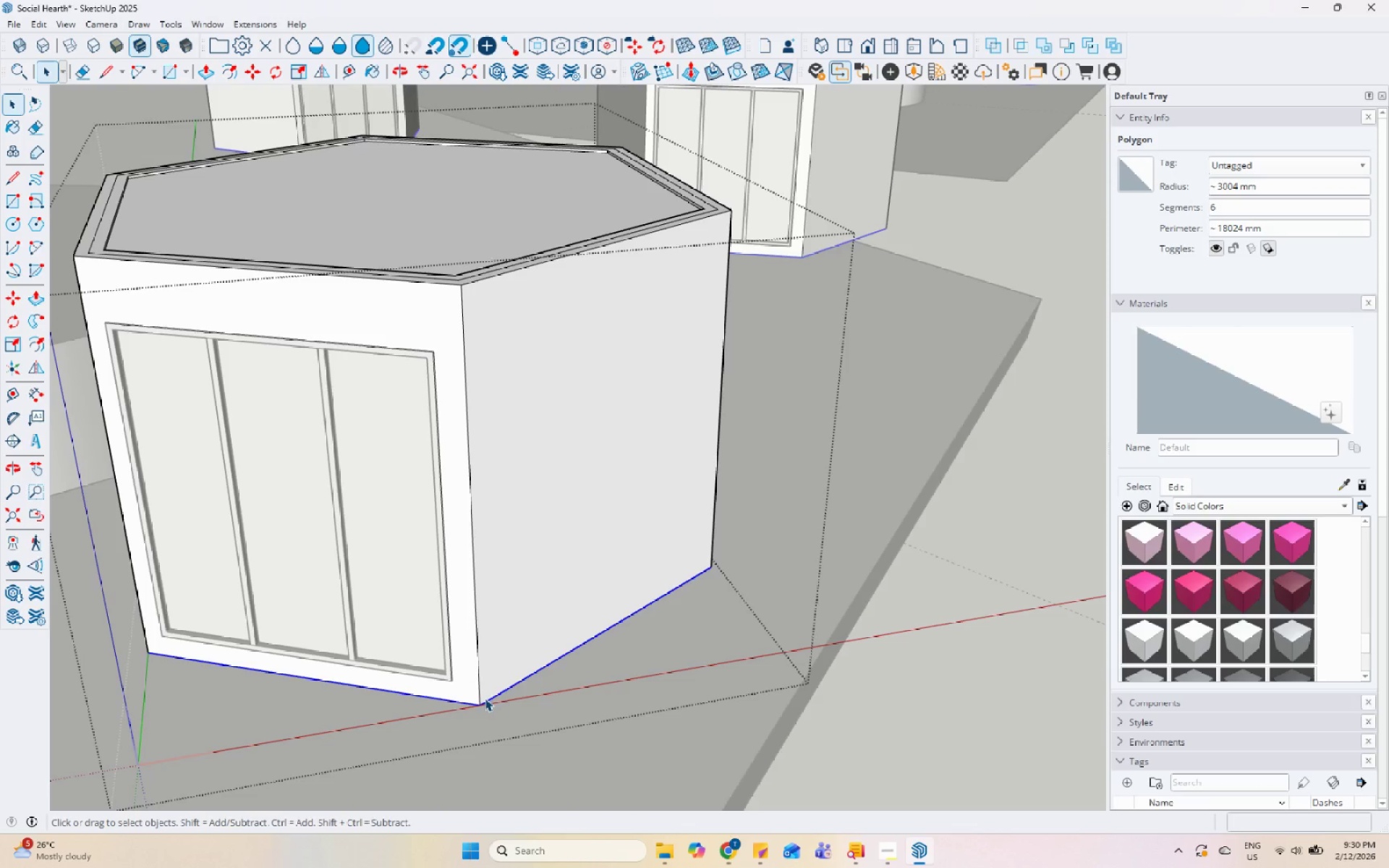 
key(M)
 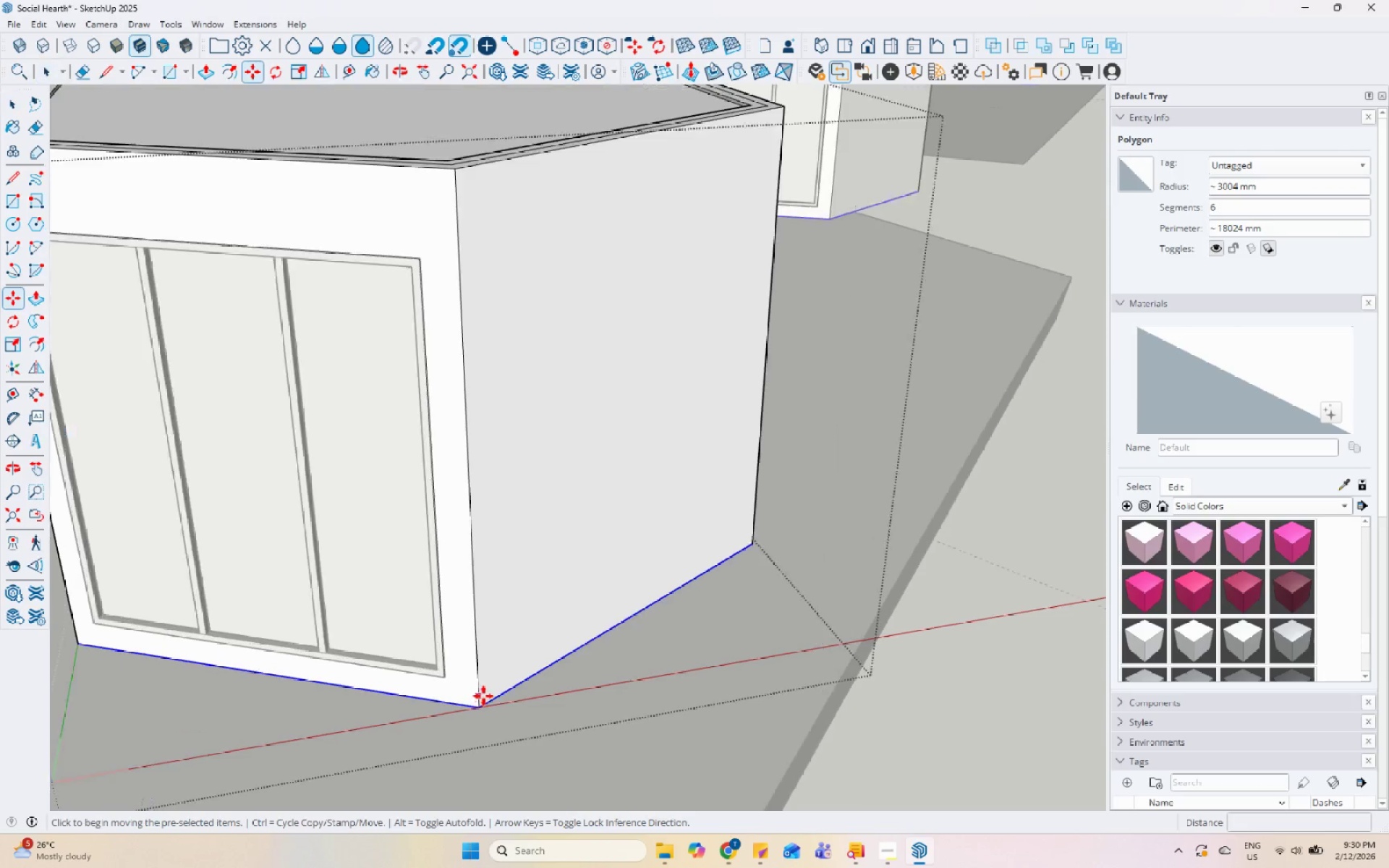 
key(Control+ControlLeft)
 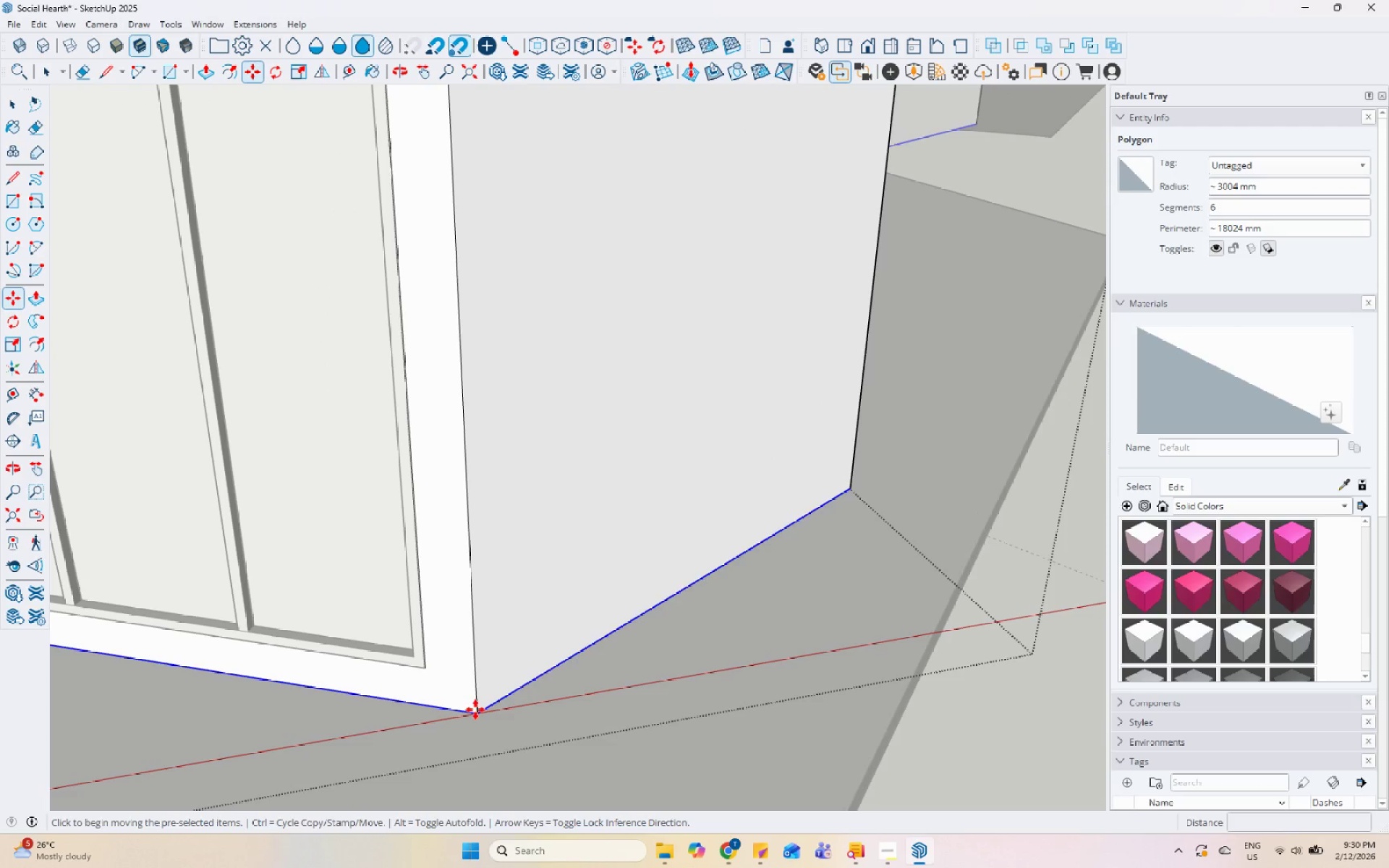 
scroll: coordinate [481, 697], scroll_direction: up, amount: 6.0
 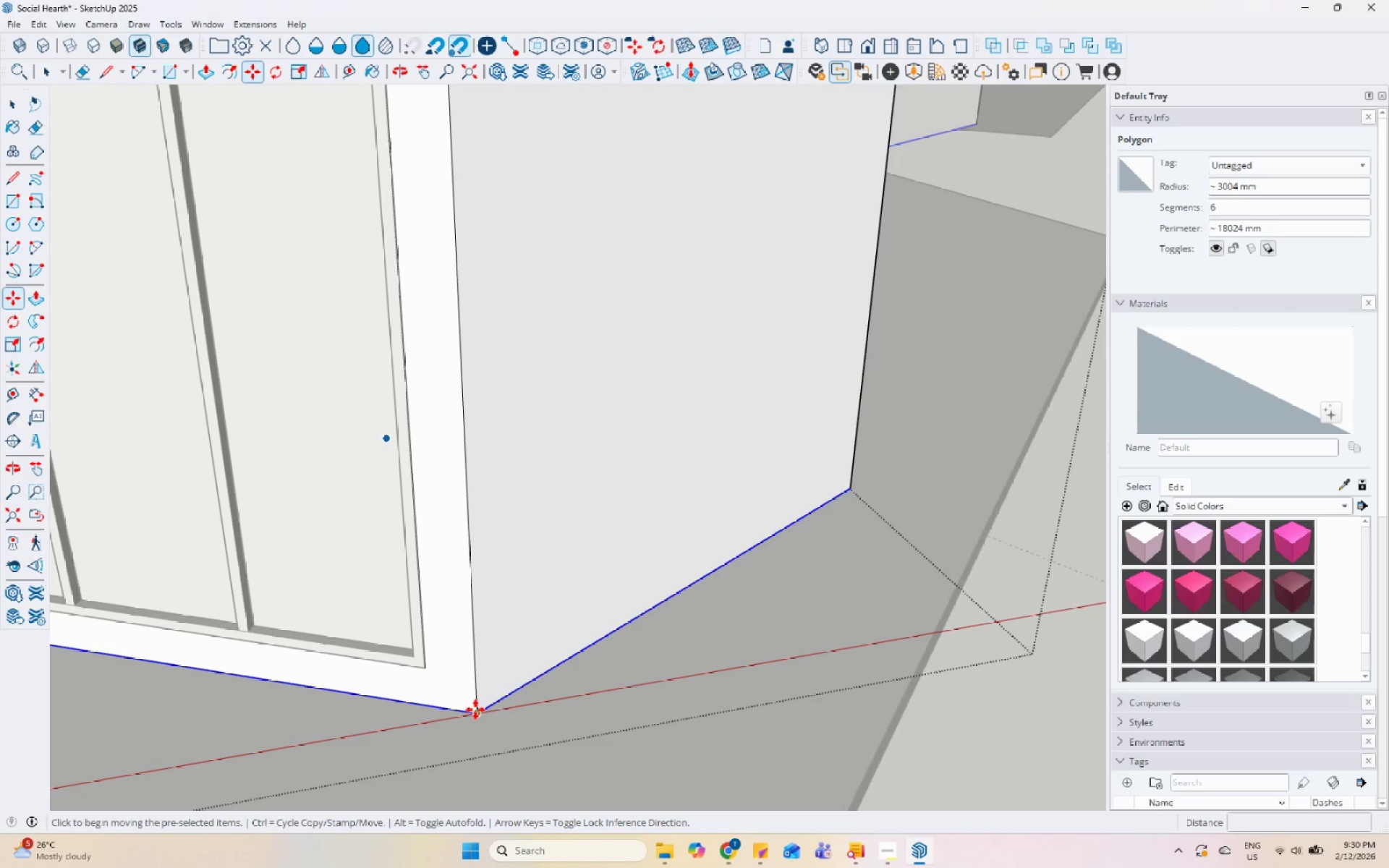 
left_click([475, 710])
 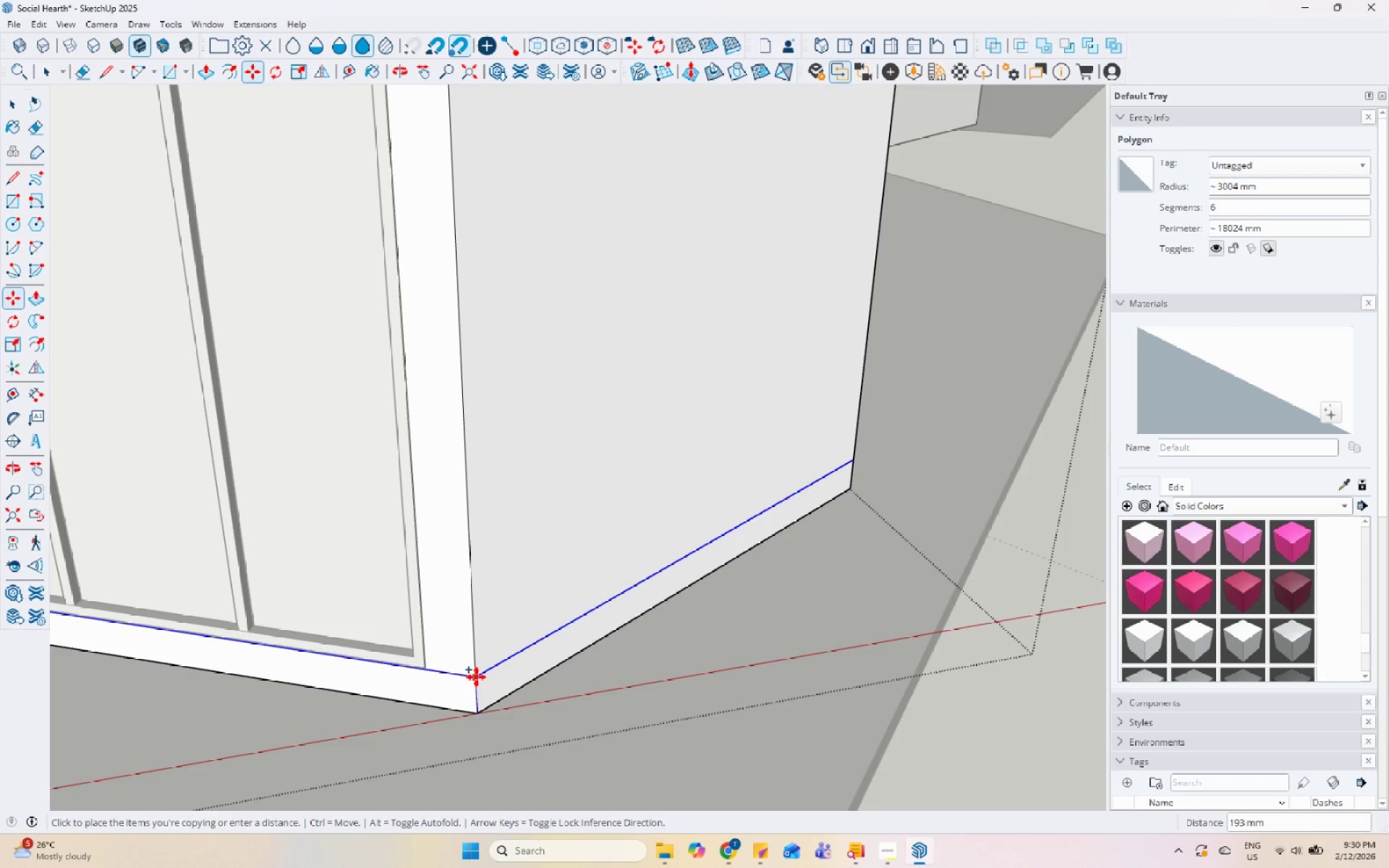 
key(Numpad2)
 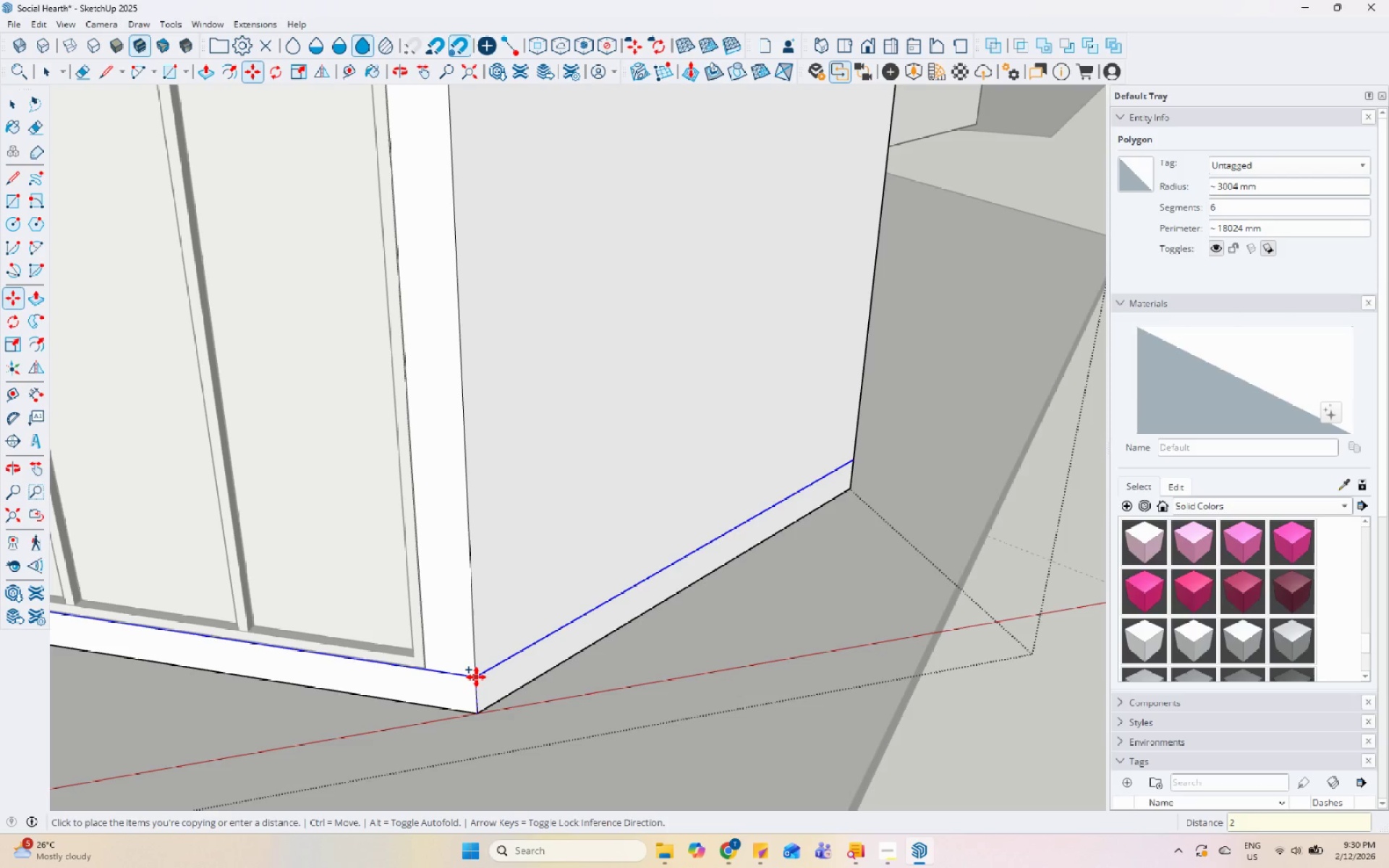 
key(Numpad5)
 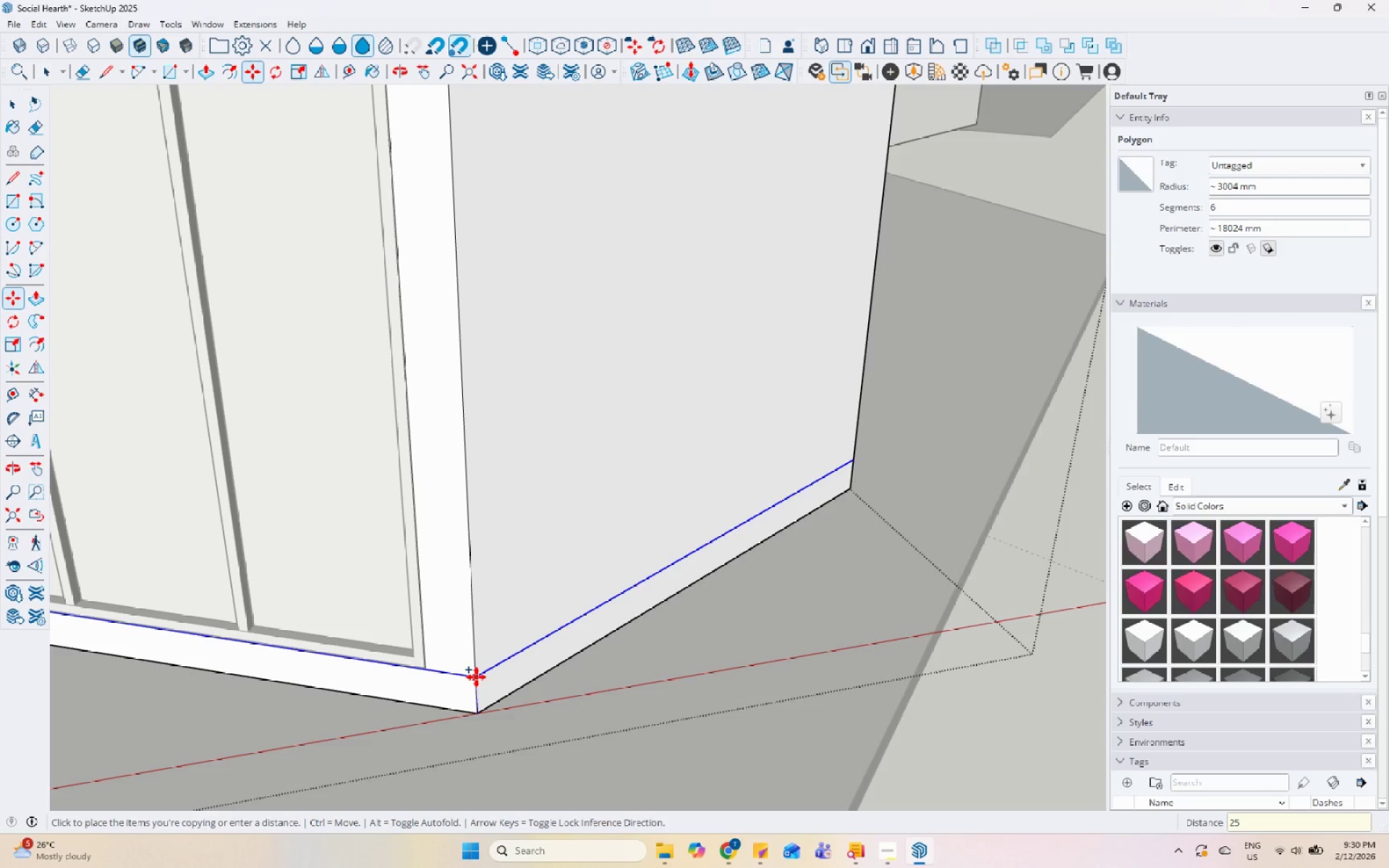 
key(Numpad0)
 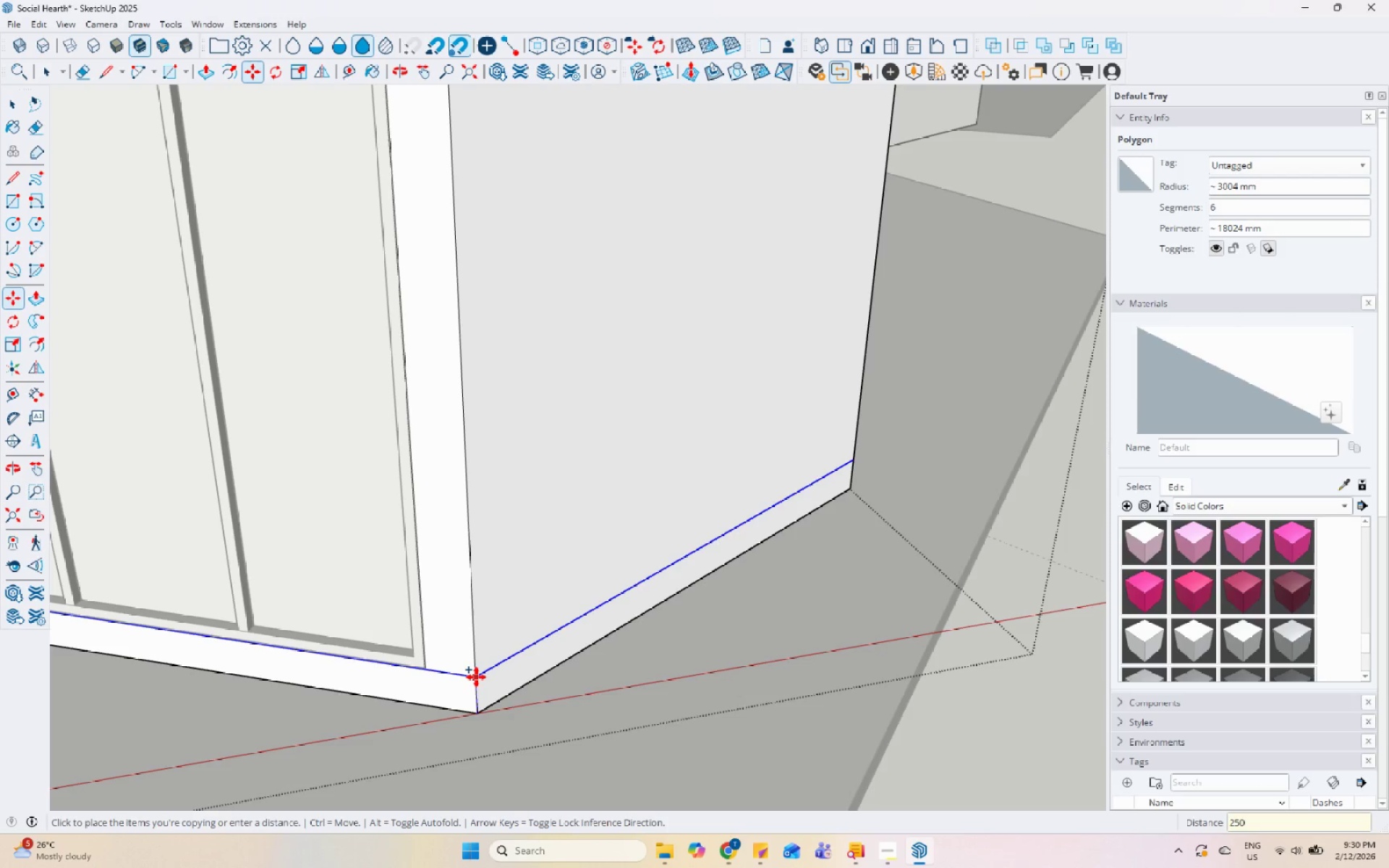 
key(Backspace)
 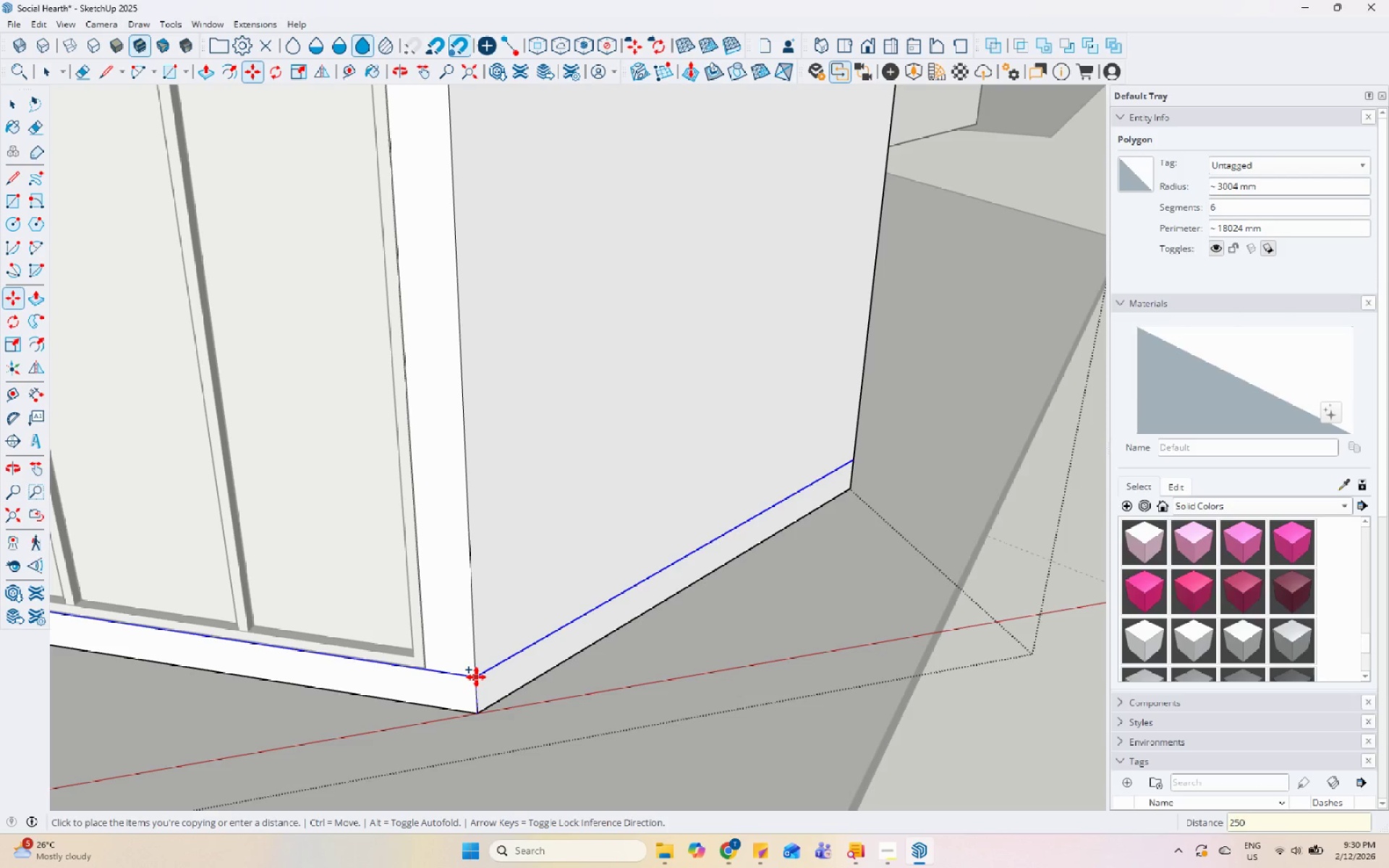 
key(Backspace)
 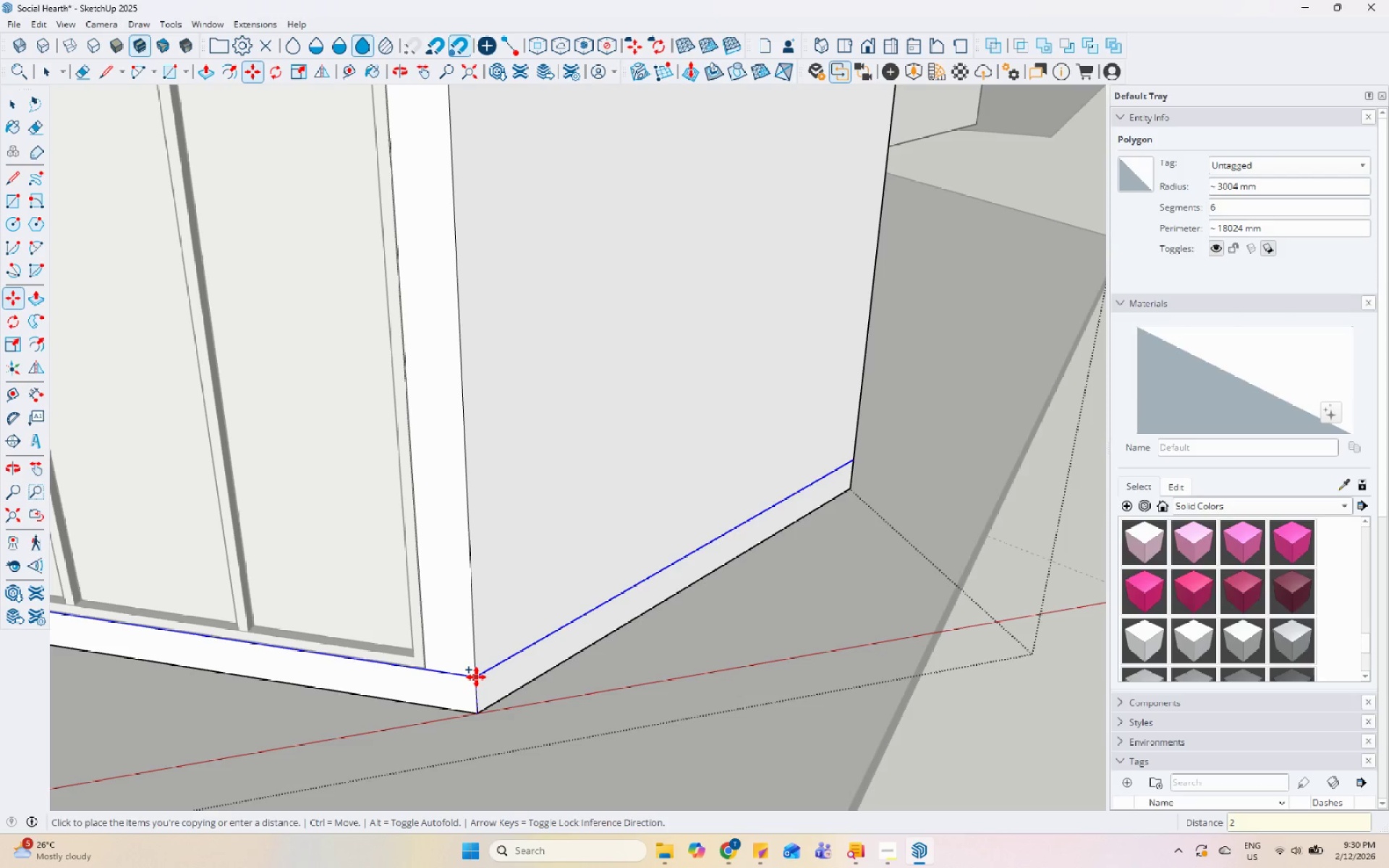 
key(Numpad0)
 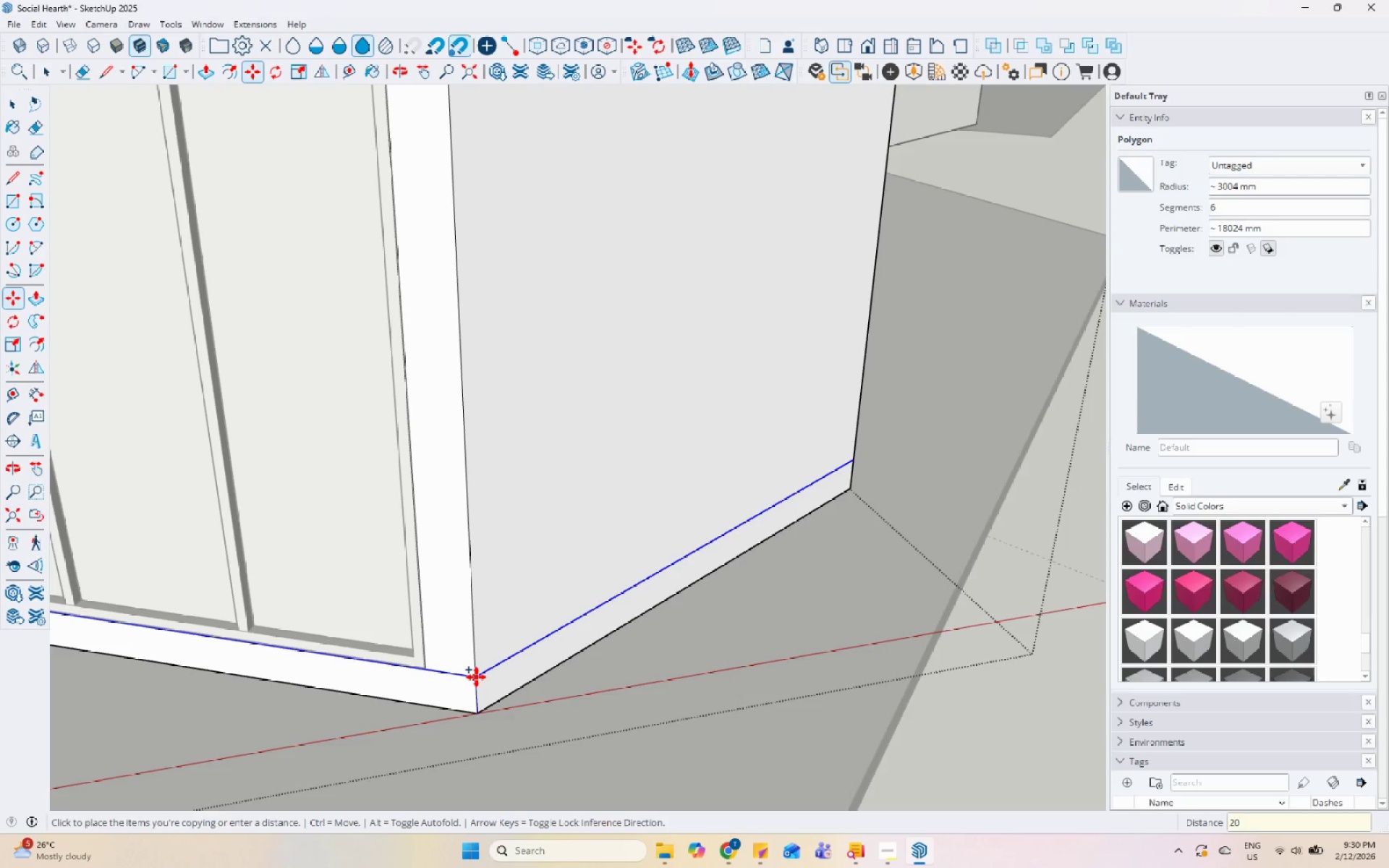 
key(Numpad0)
 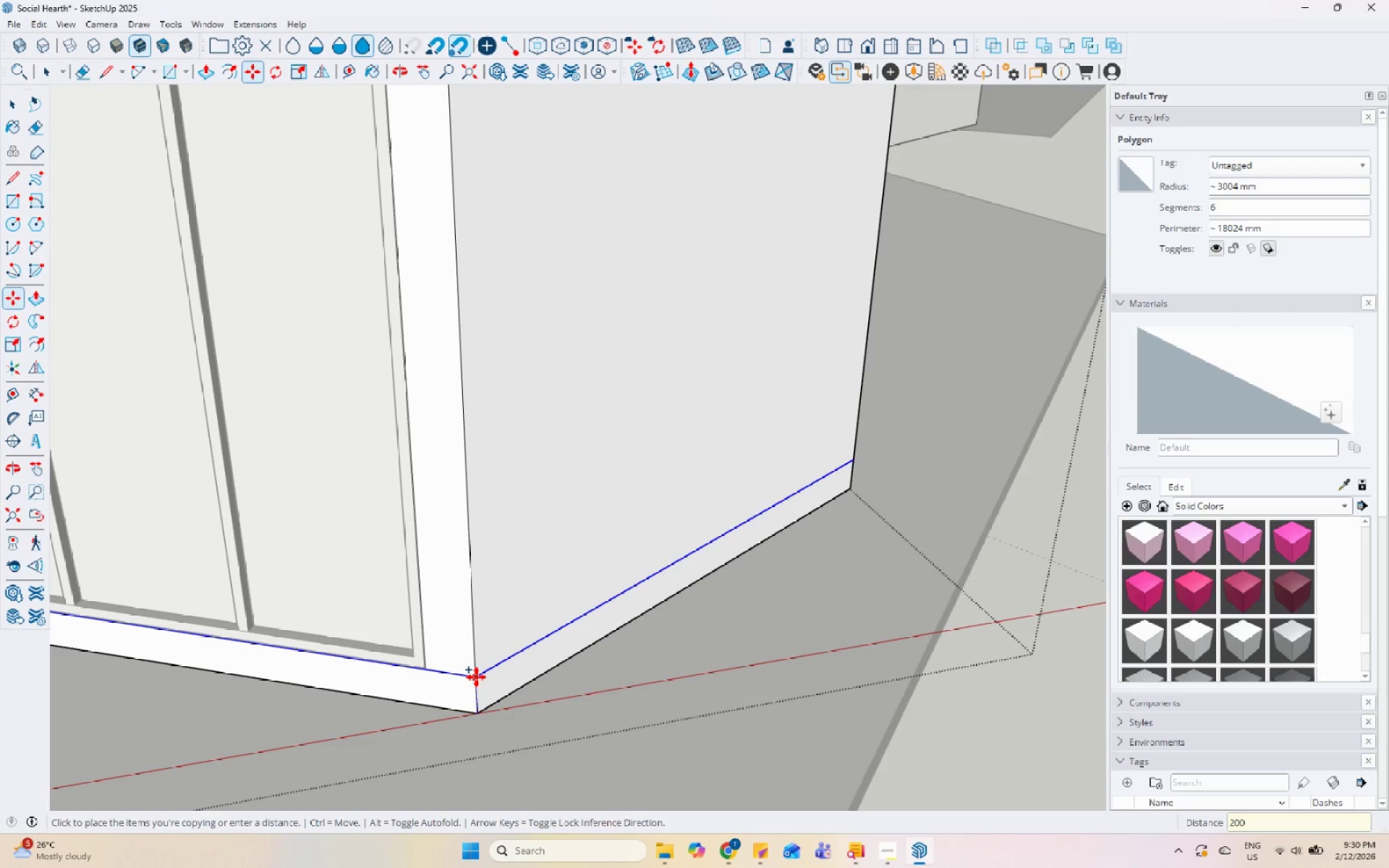 
key(Enter)
 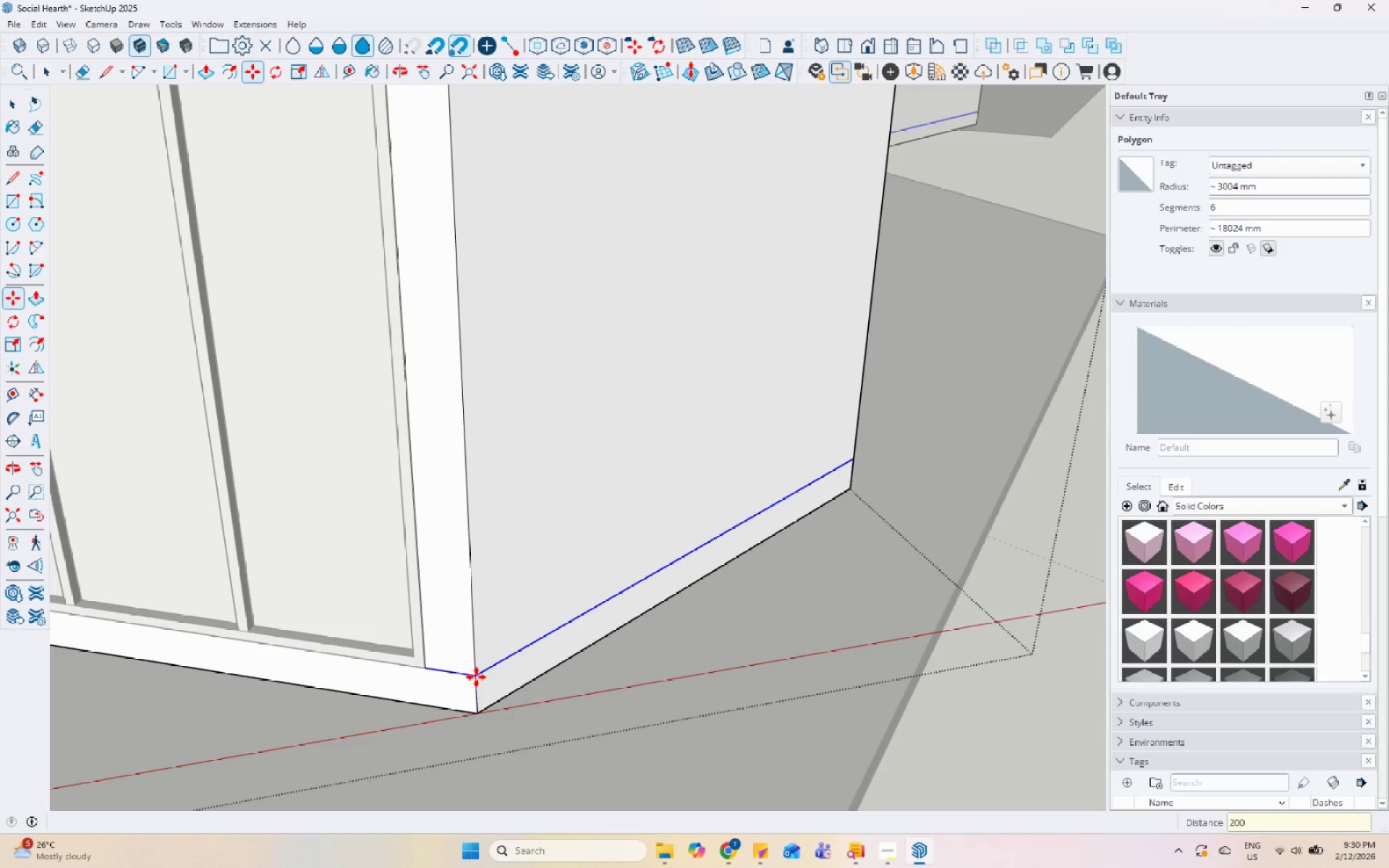 
key(Space)
 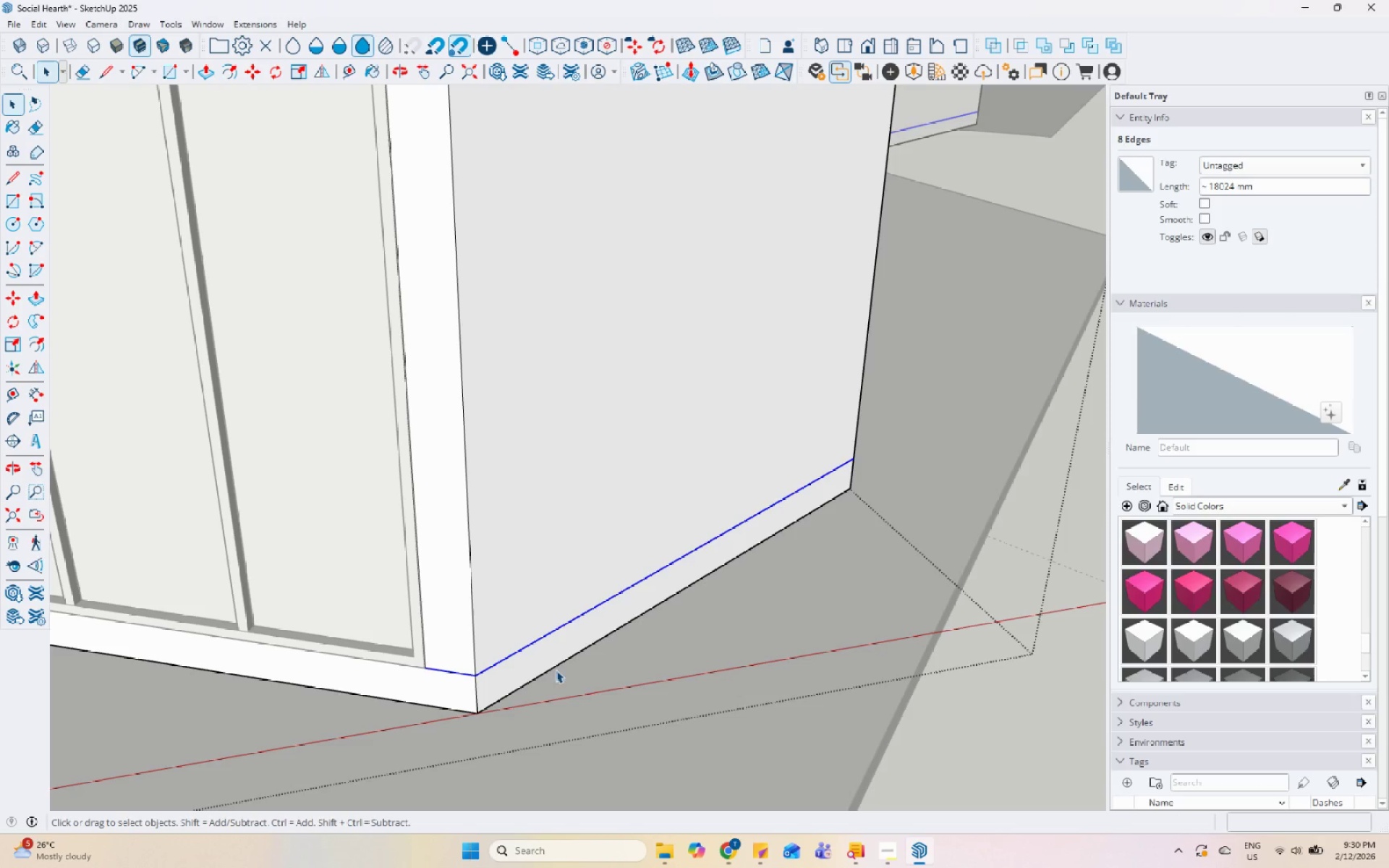 
left_click([551, 652])
 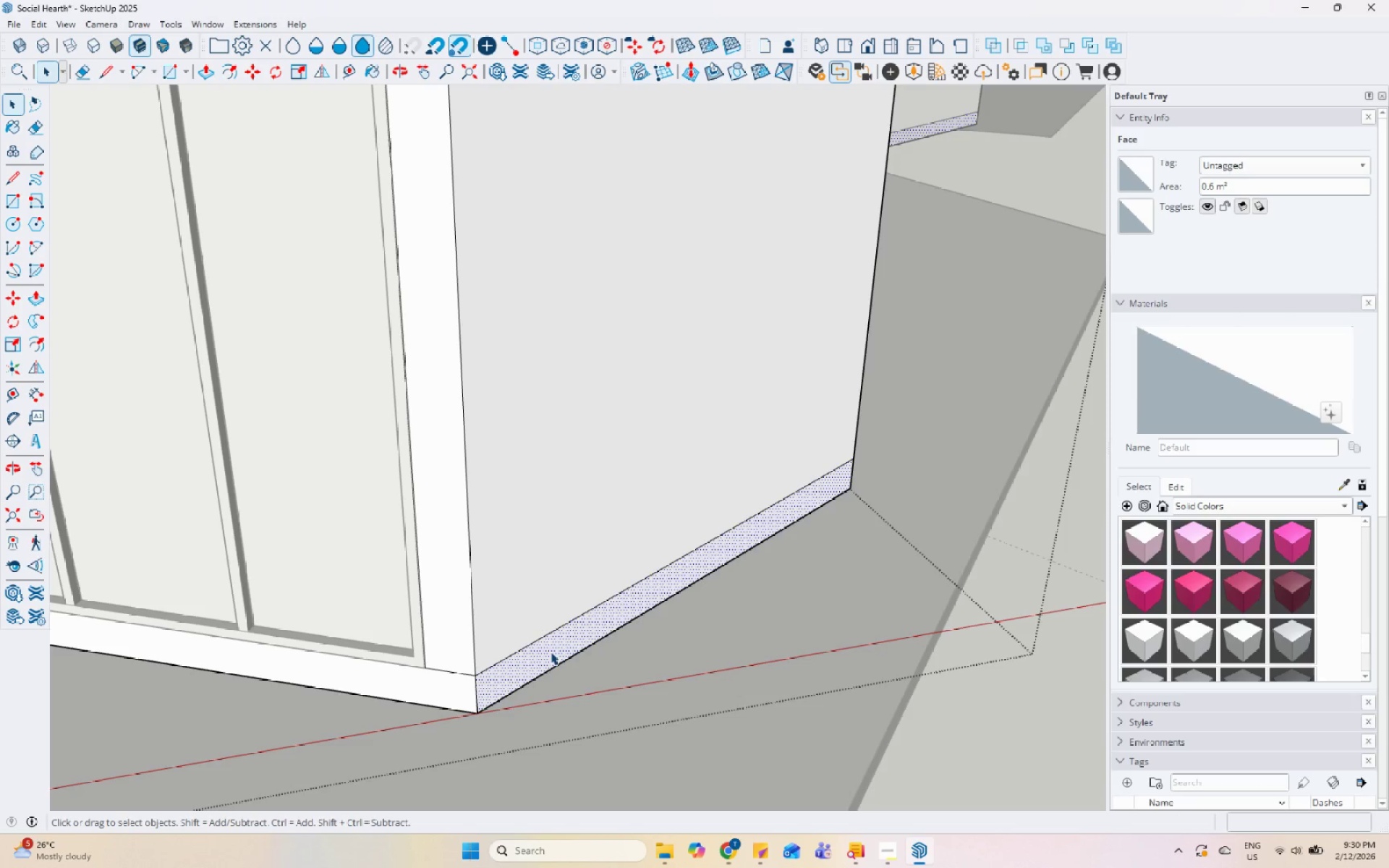 
key(P)
 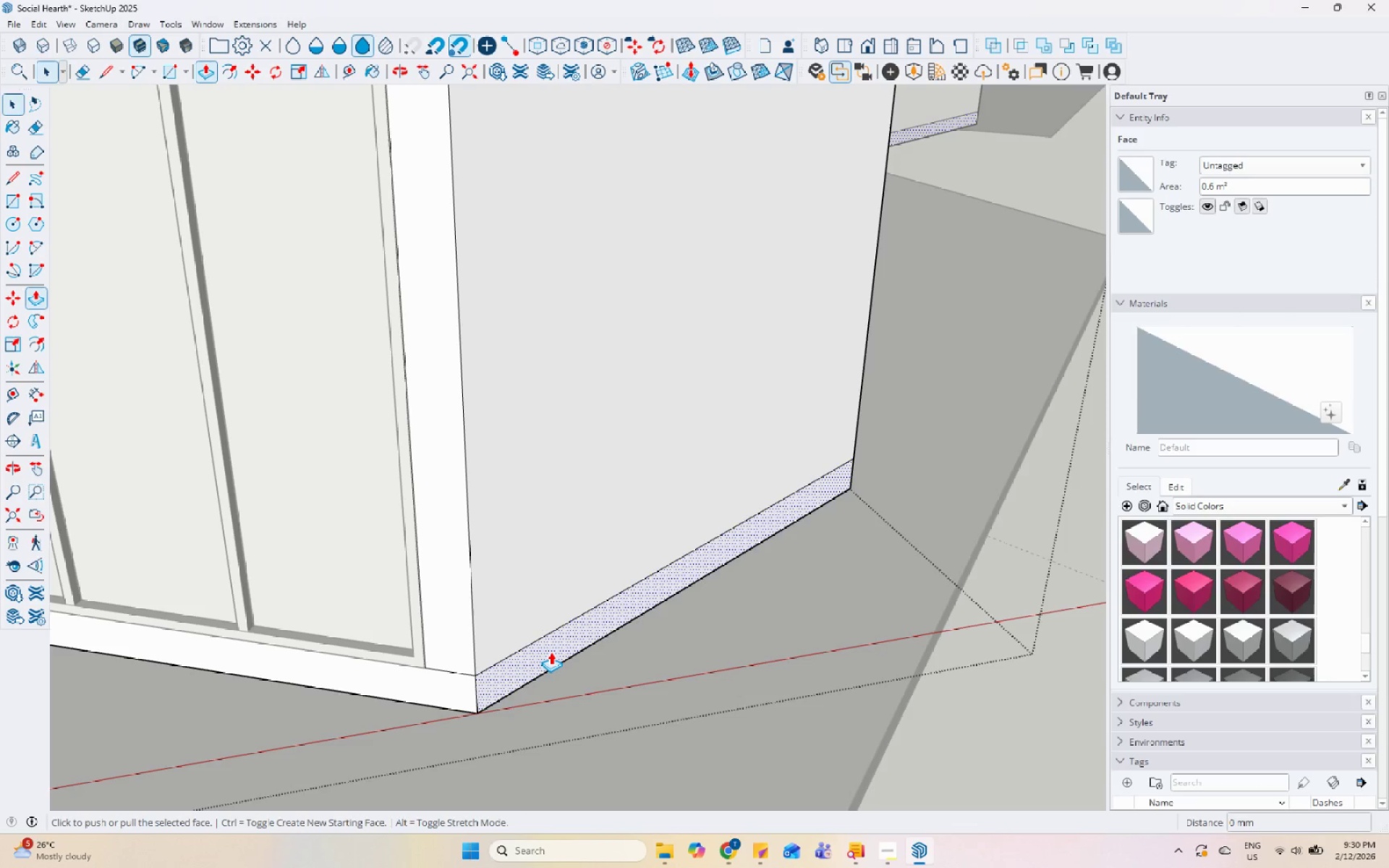 
left_click([551, 652])
 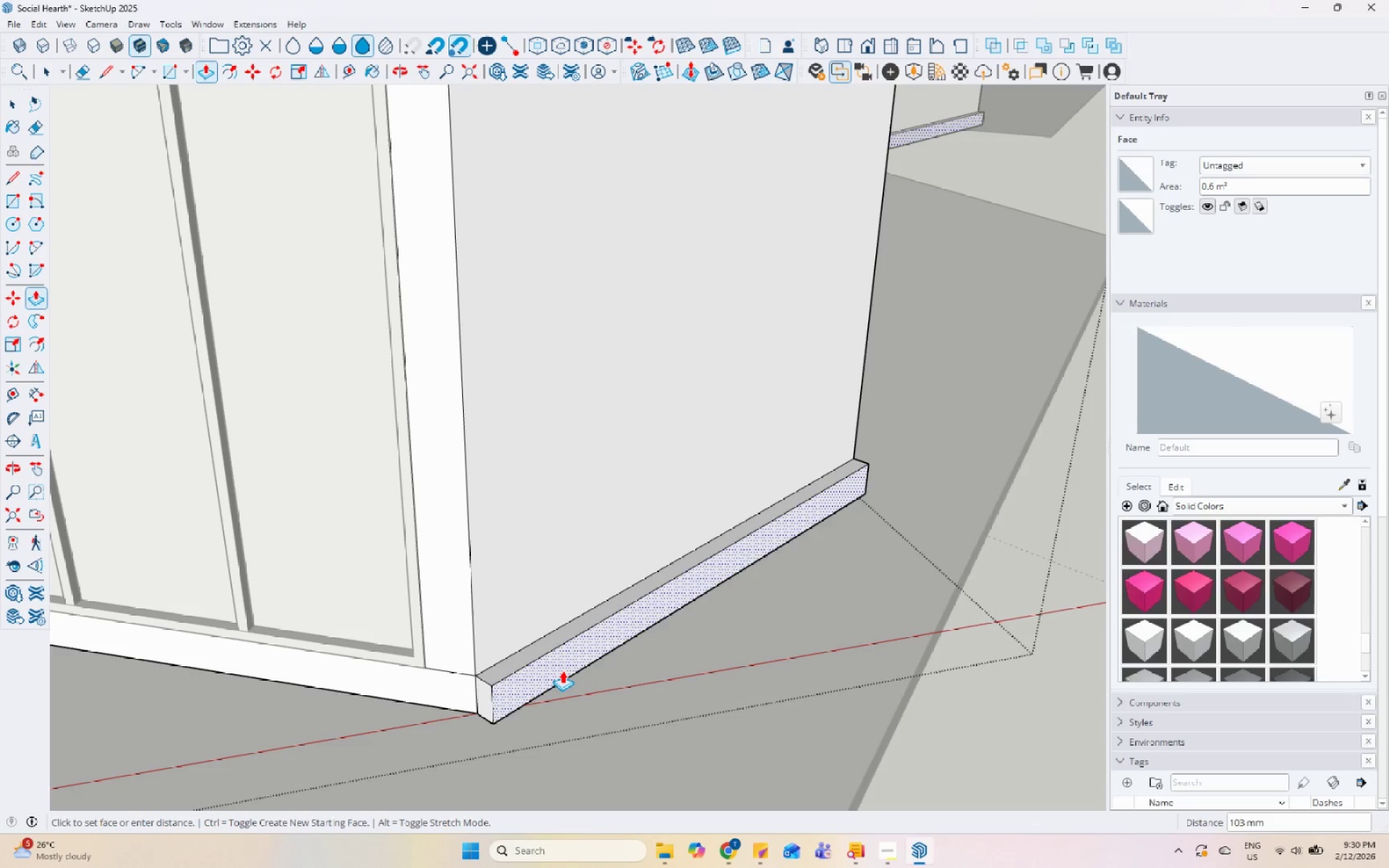 
key(Space)
 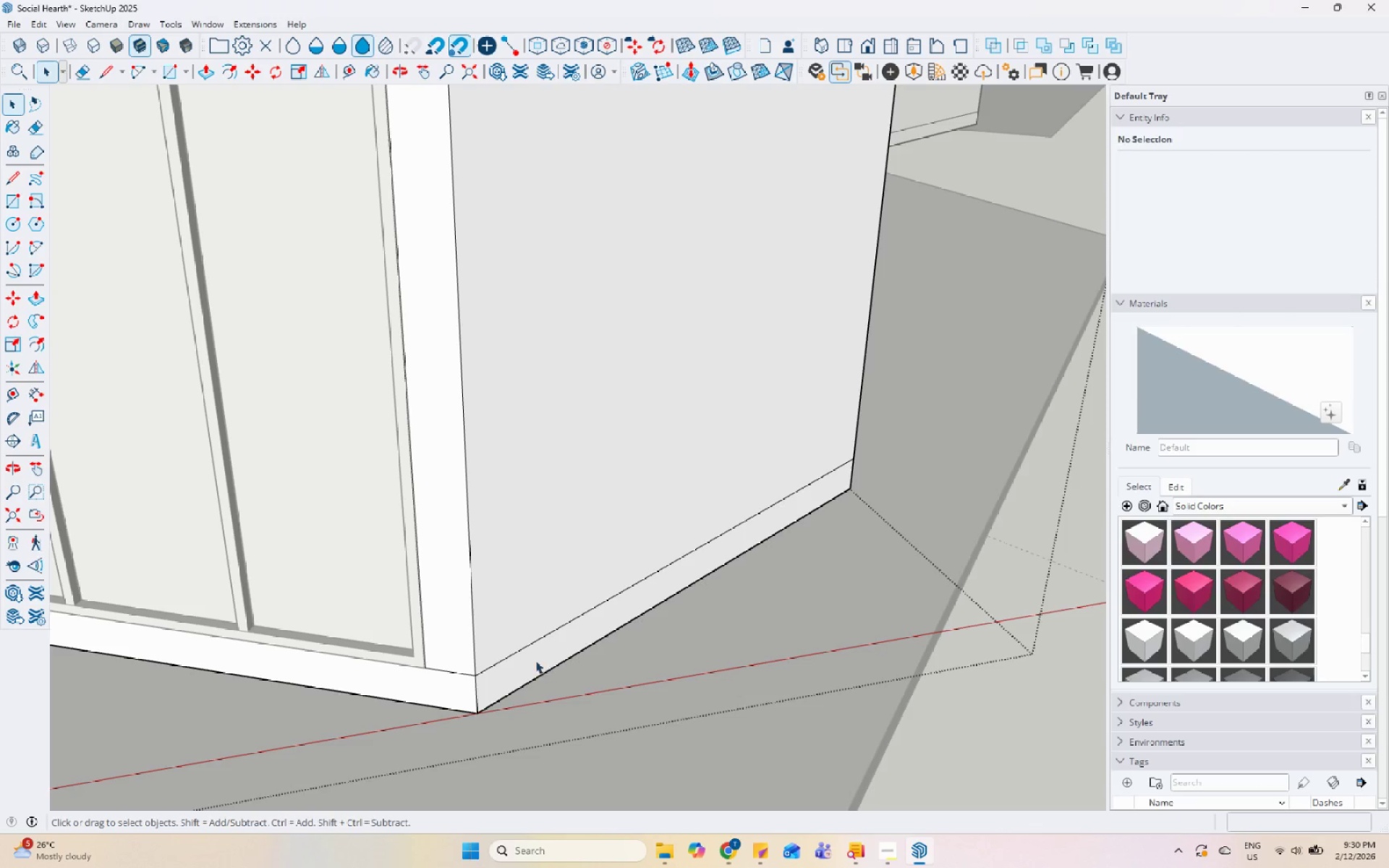 
left_click([532, 659])
 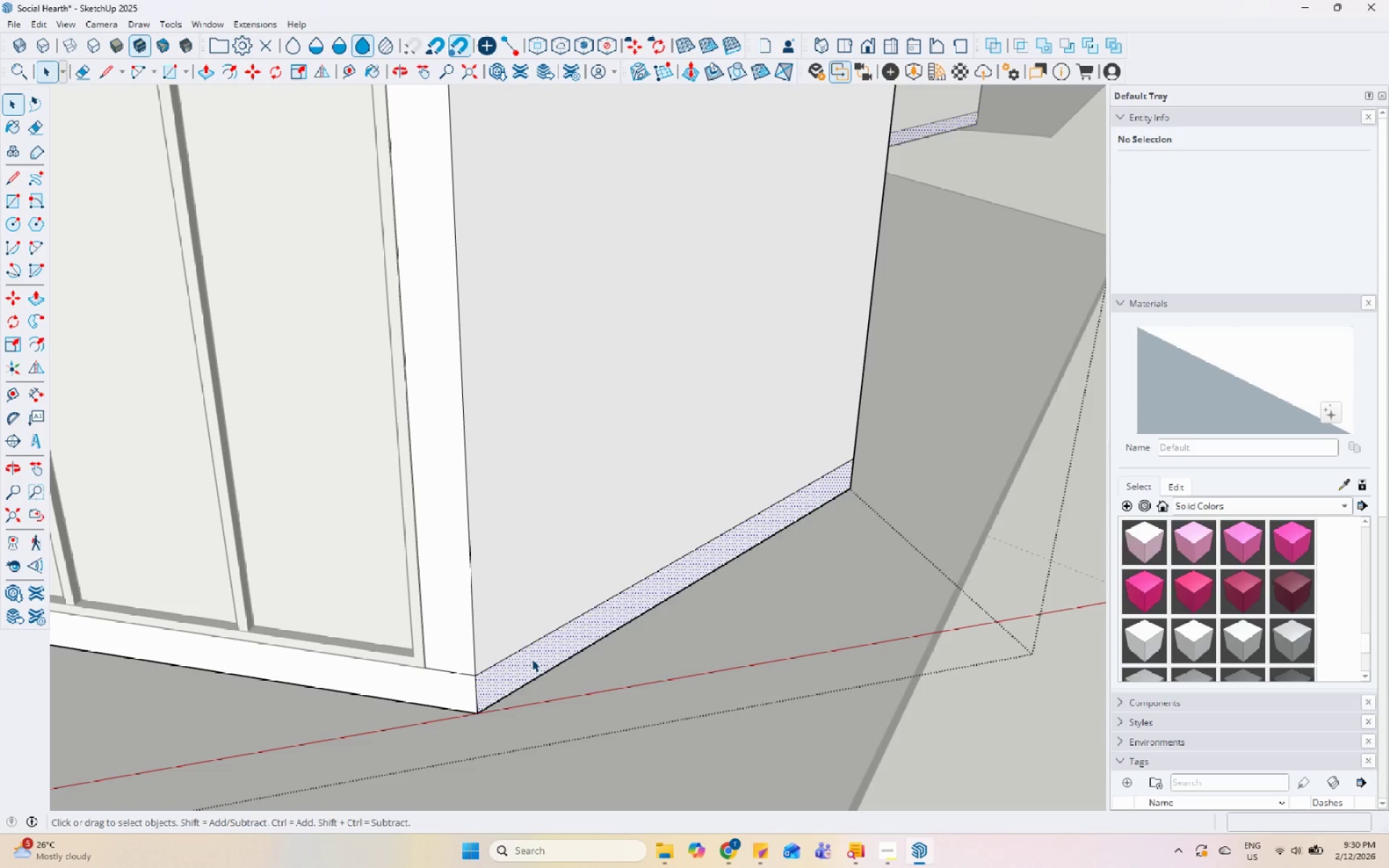 
scroll: coordinate [508, 678], scroll_direction: down, amount: 8.0
 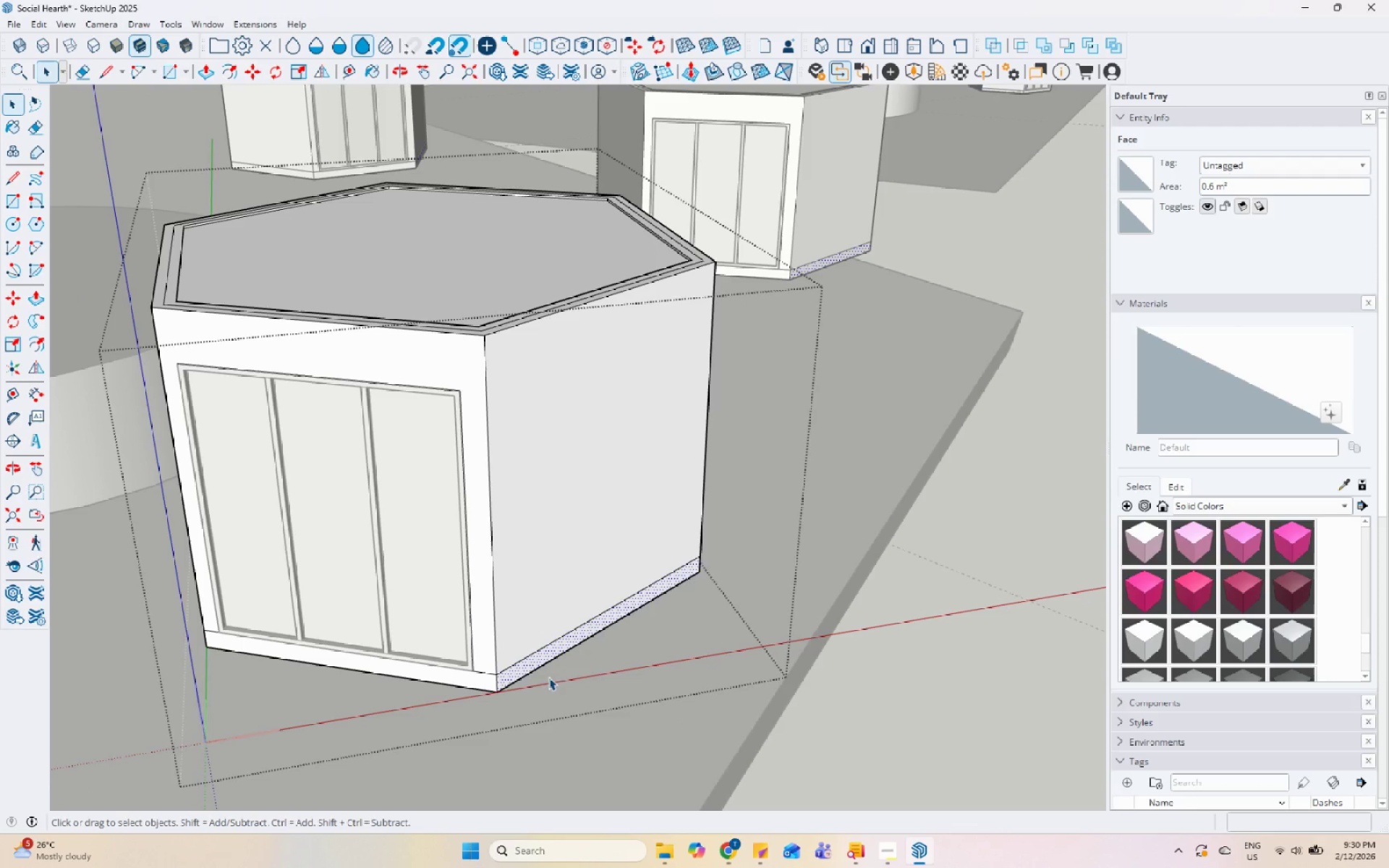 
key(Escape)
 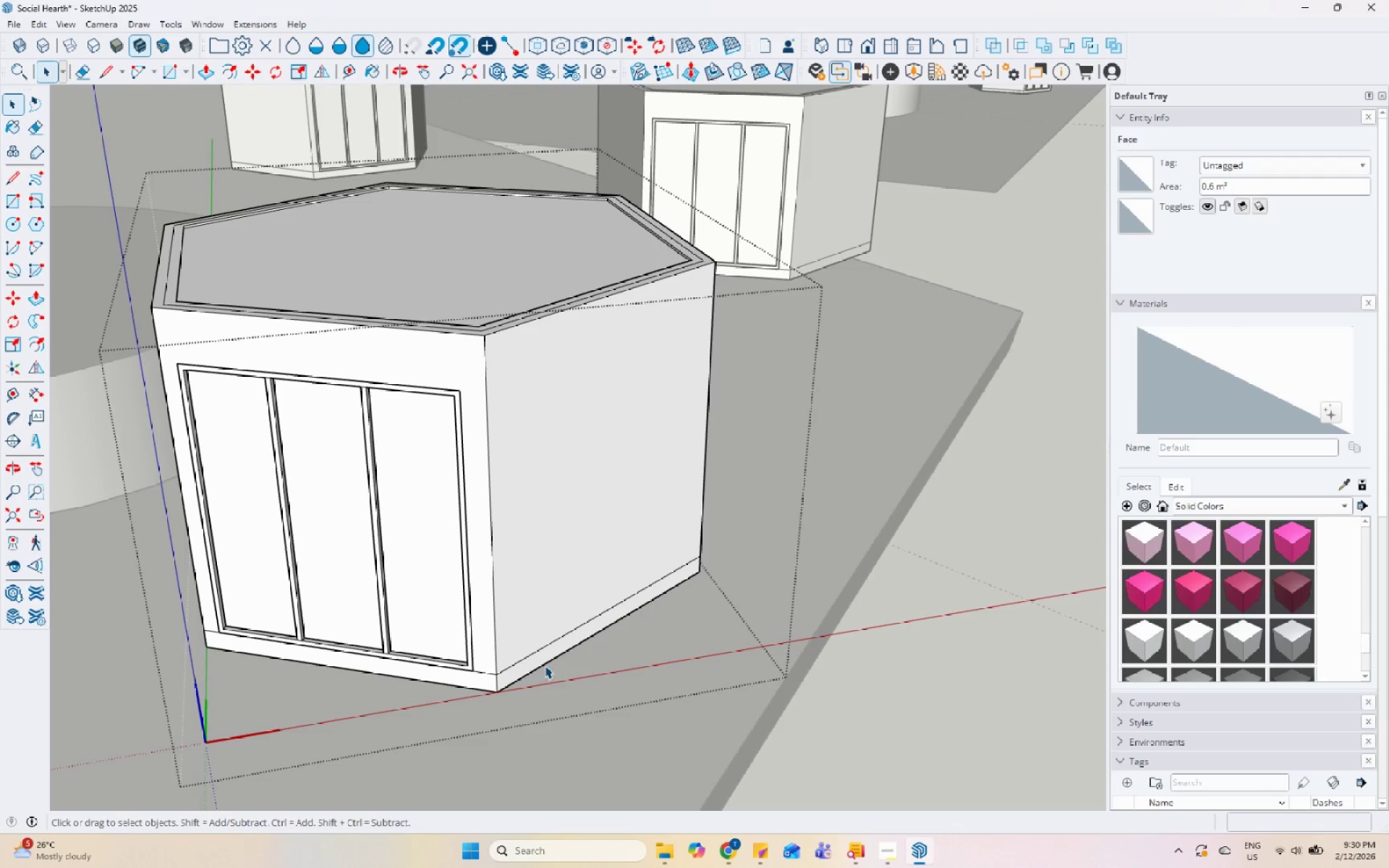 
left_click([545, 664])
 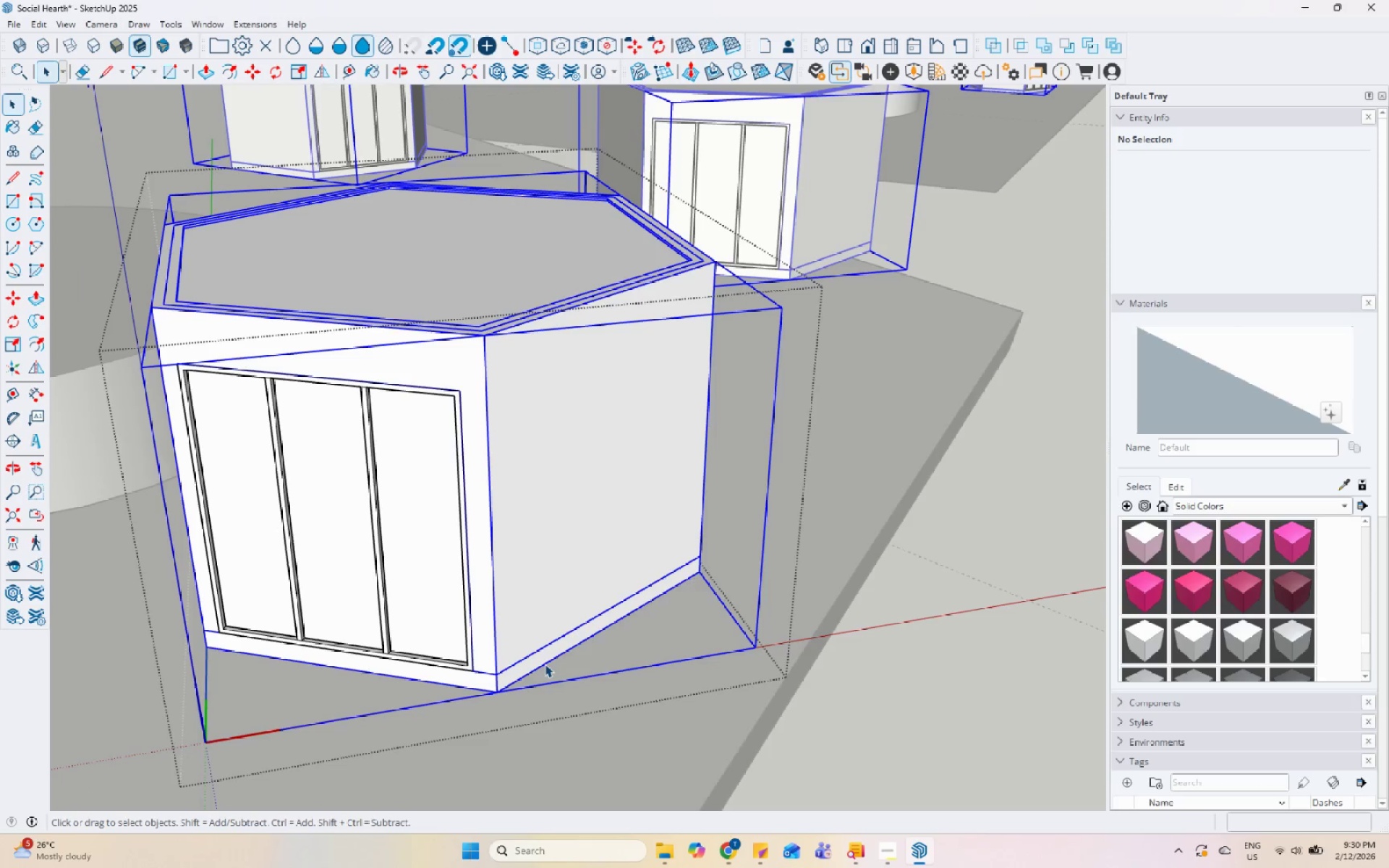 
double_click([545, 664])
 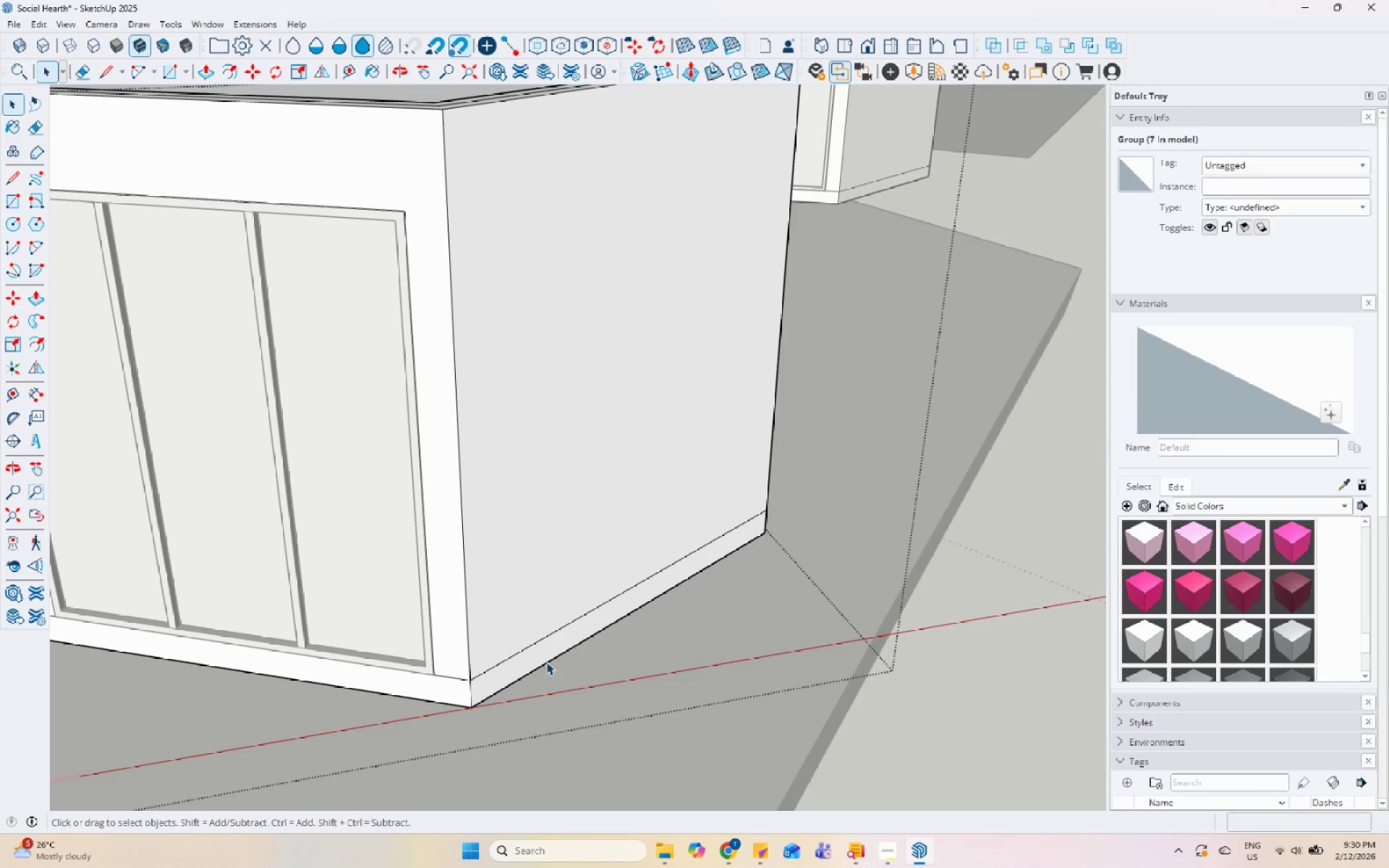 
scroll: coordinate [545, 664], scroll_direction: up, amount: 4.0
 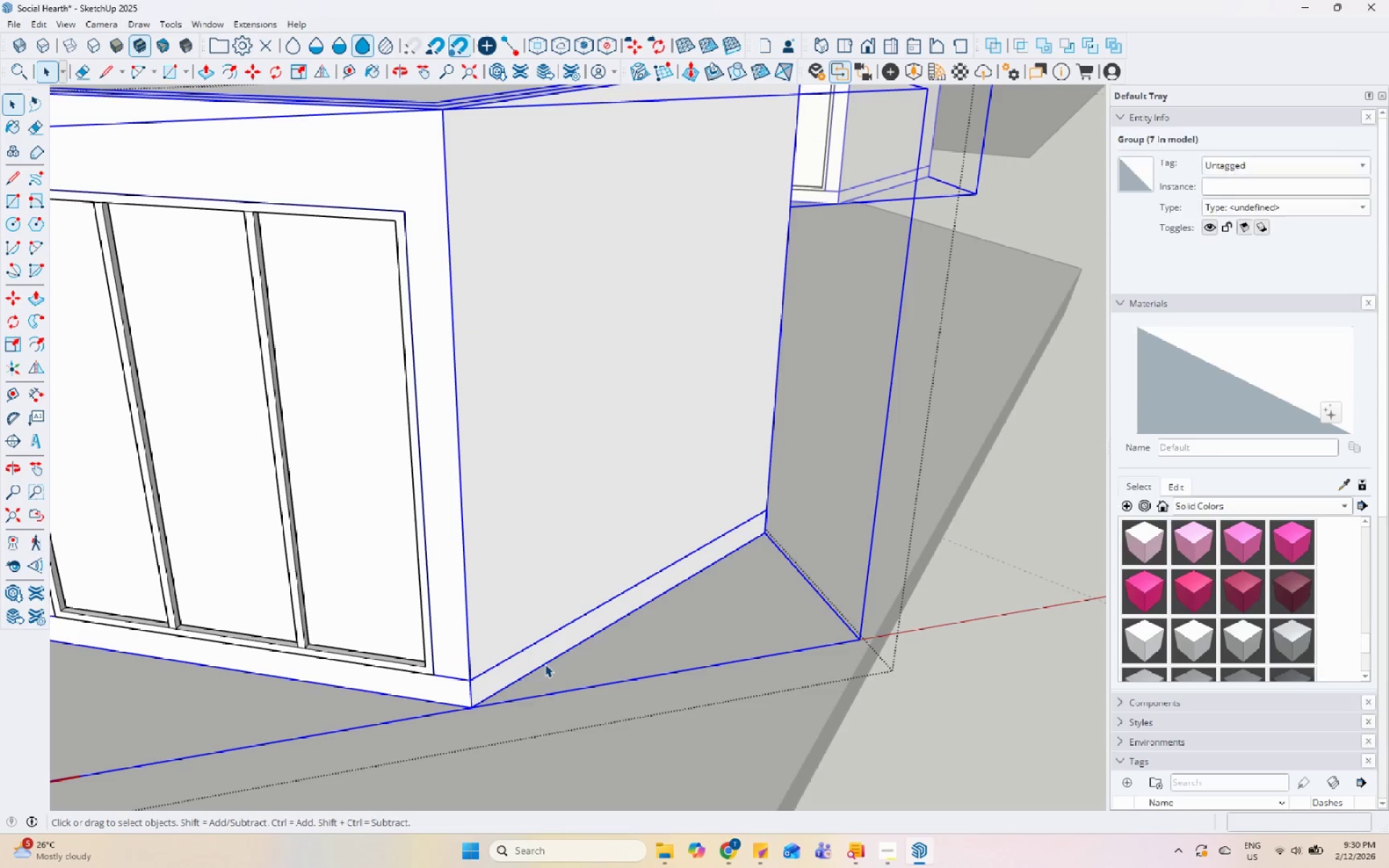 
triple_click([546, 662])
 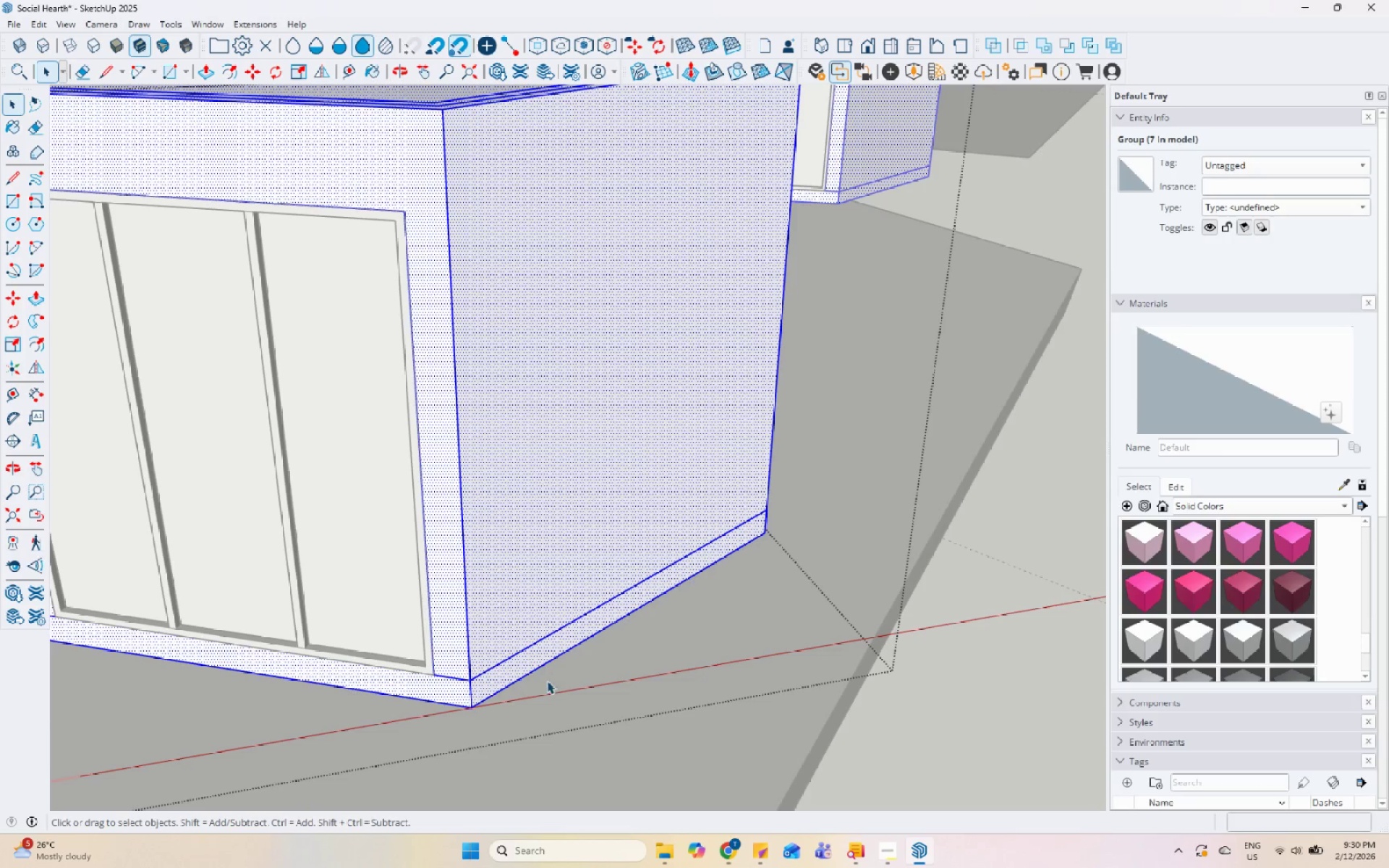 
scroll: coordinate [547, 681], scroll_direction: up, amount: 1.0
 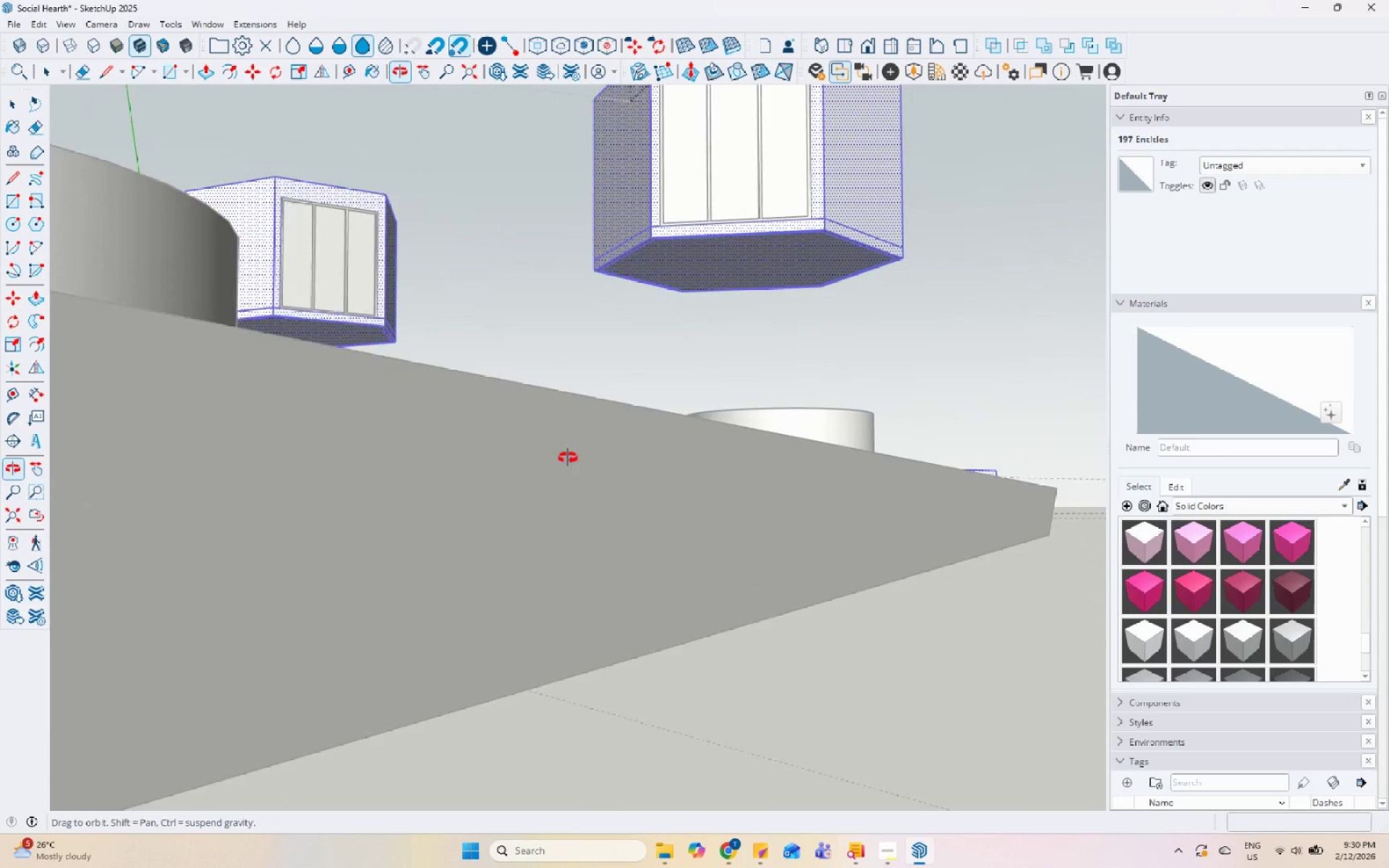 
left_click([820, 247])
 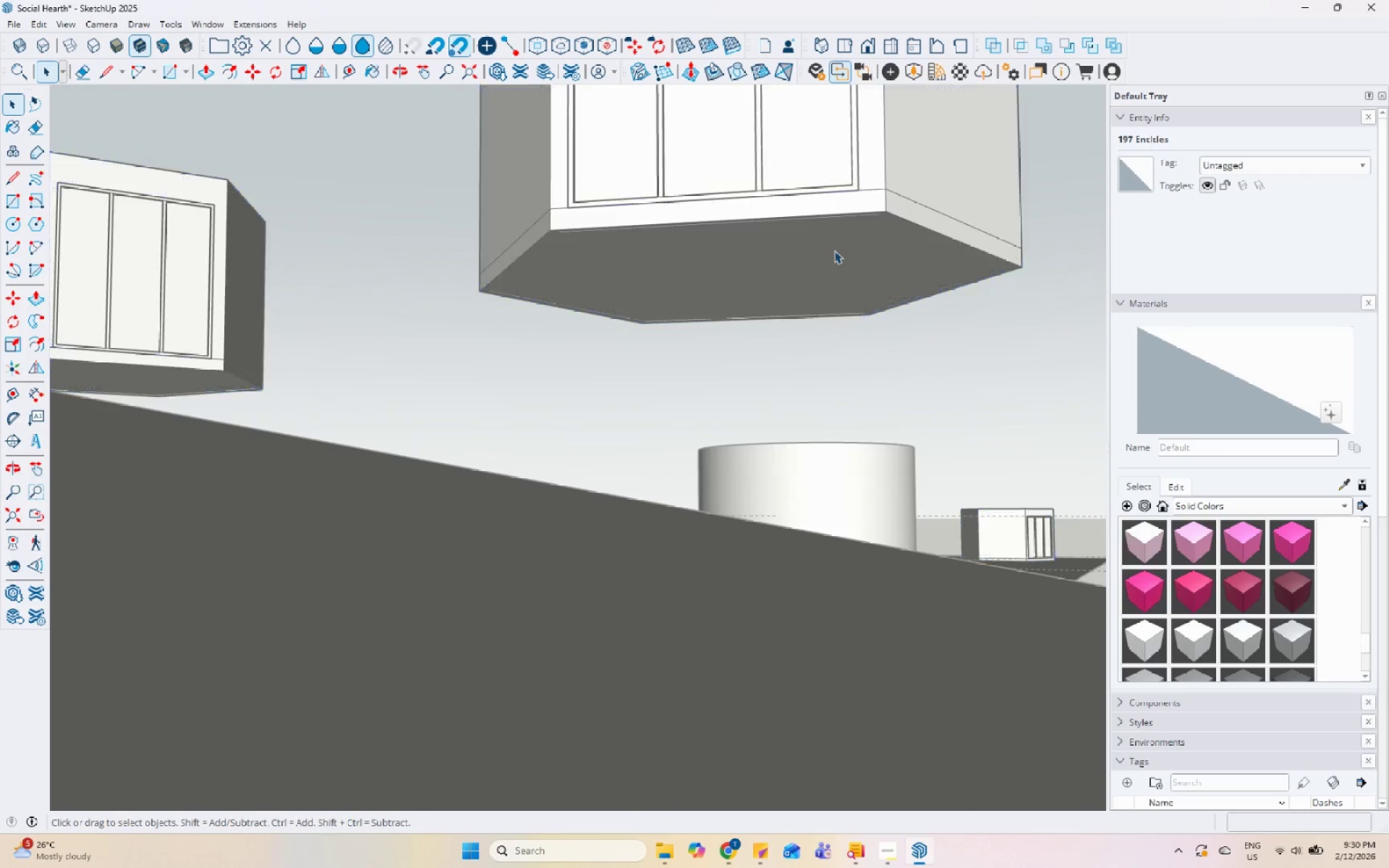 
scroll: coordinate [814, 247], scroll_direction: up, amount: 6.0
 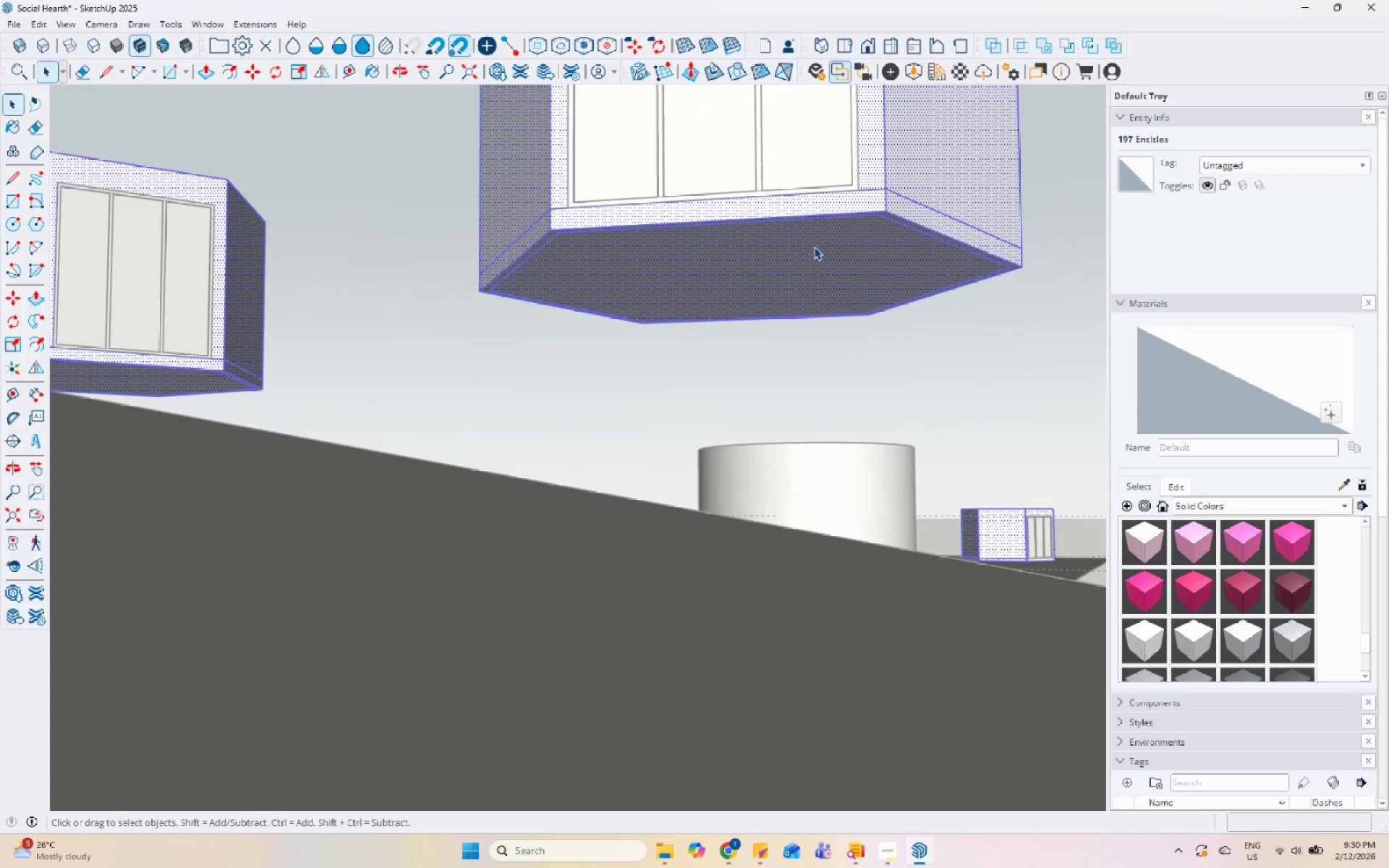 
double_click([872, 234])
 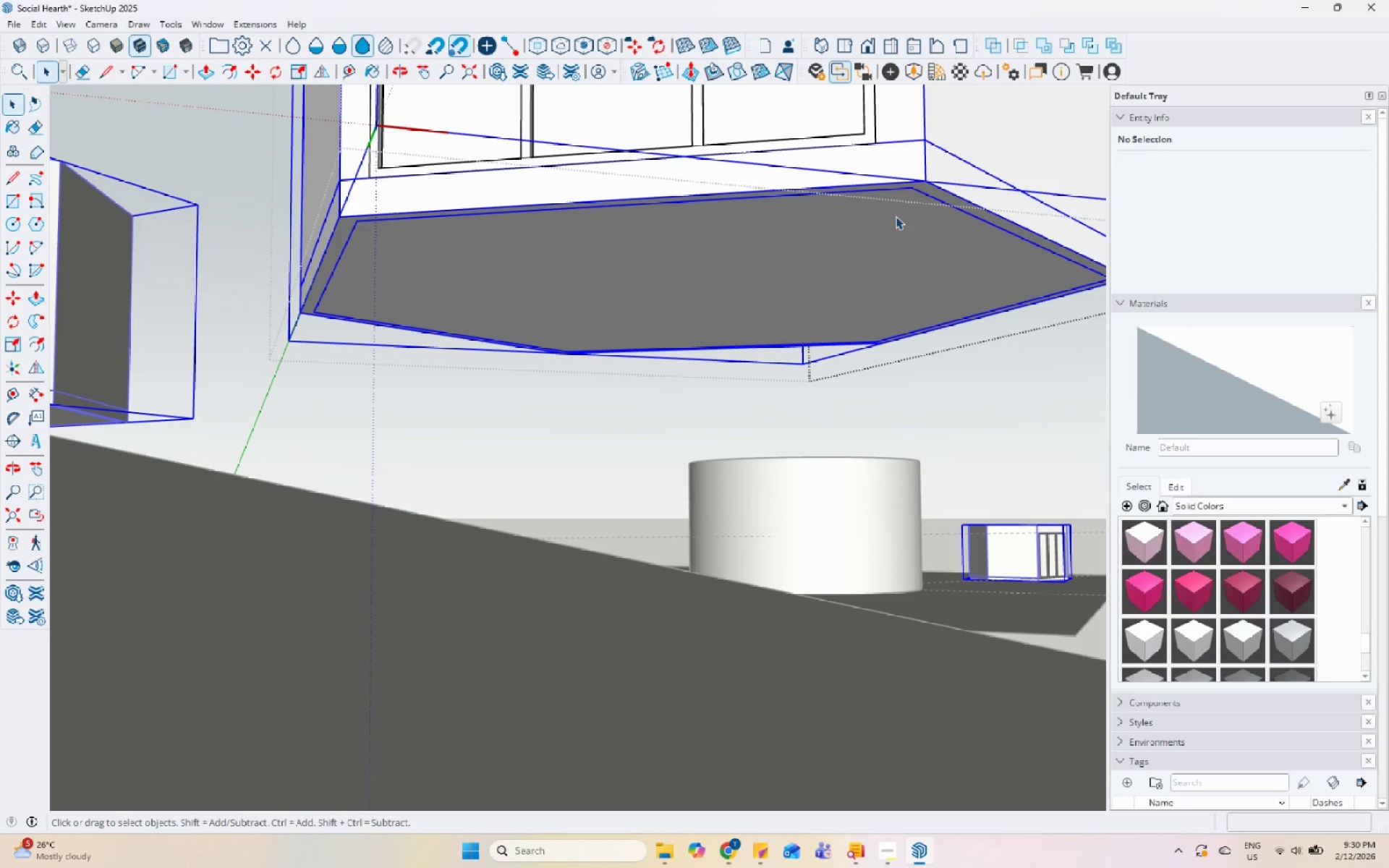 
scroll: coordinate [838, 248], scroll_direction: up, amount: 5.0
 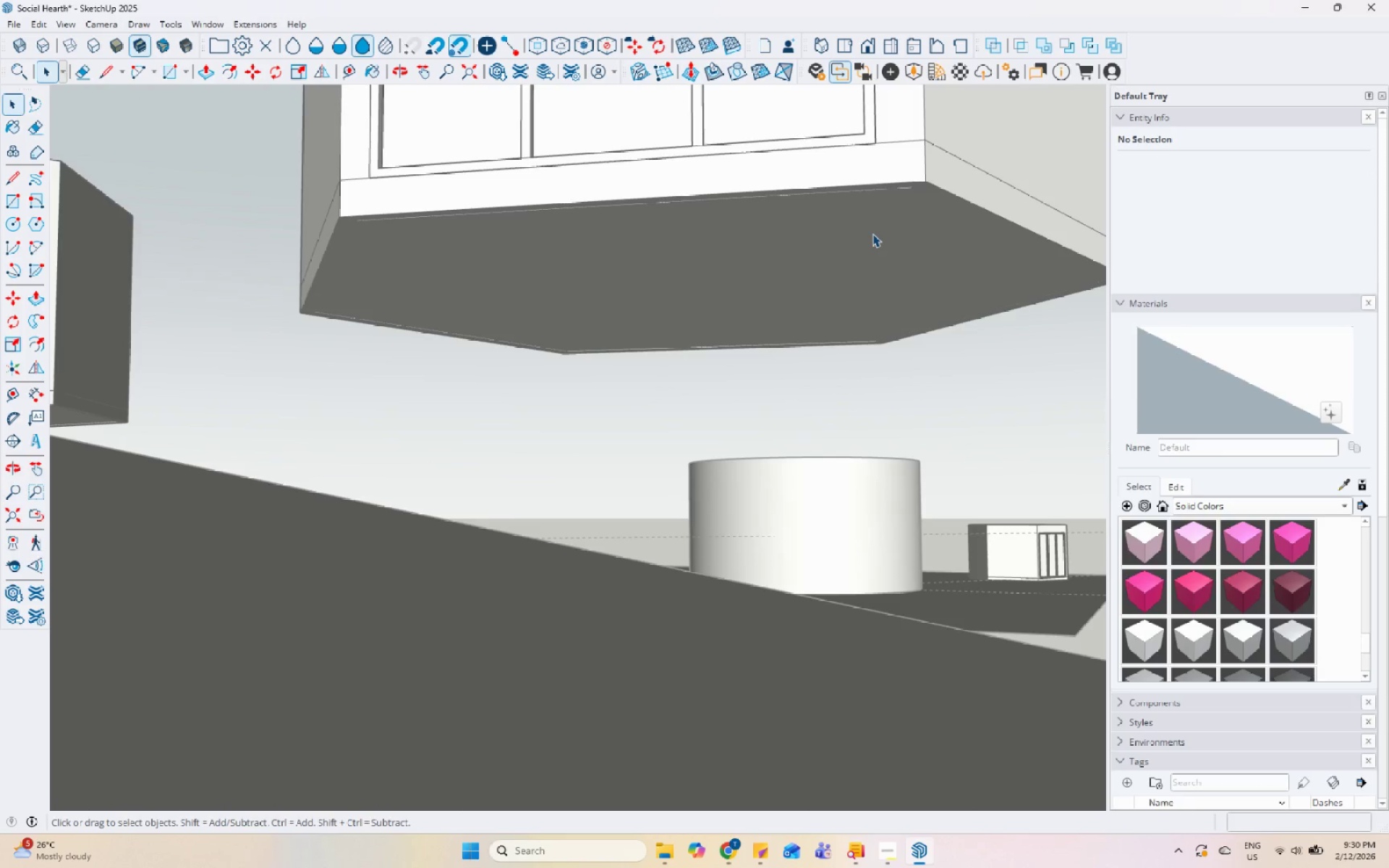 
triple_click([896, 216])
 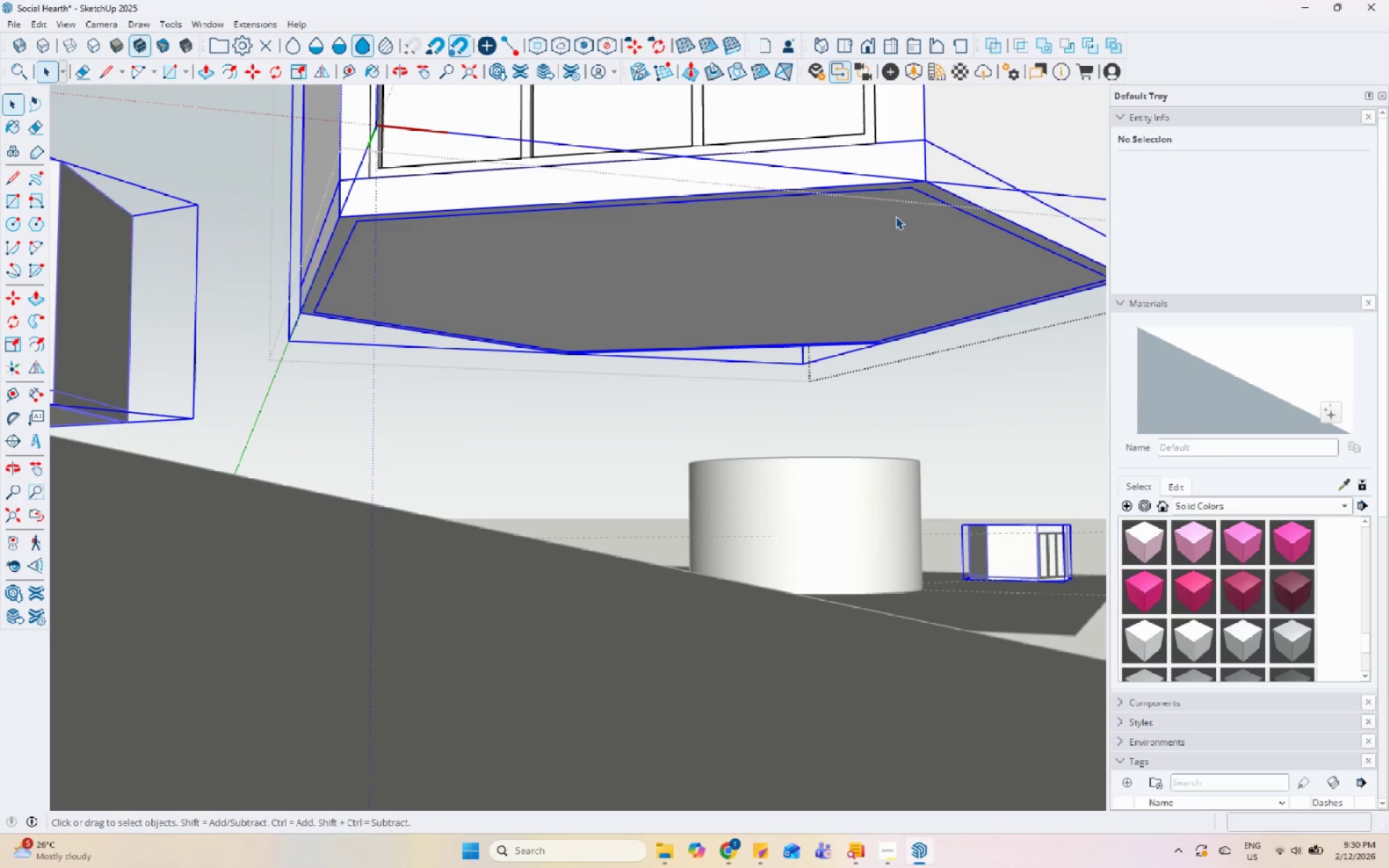 
triple_click([896, 216])
 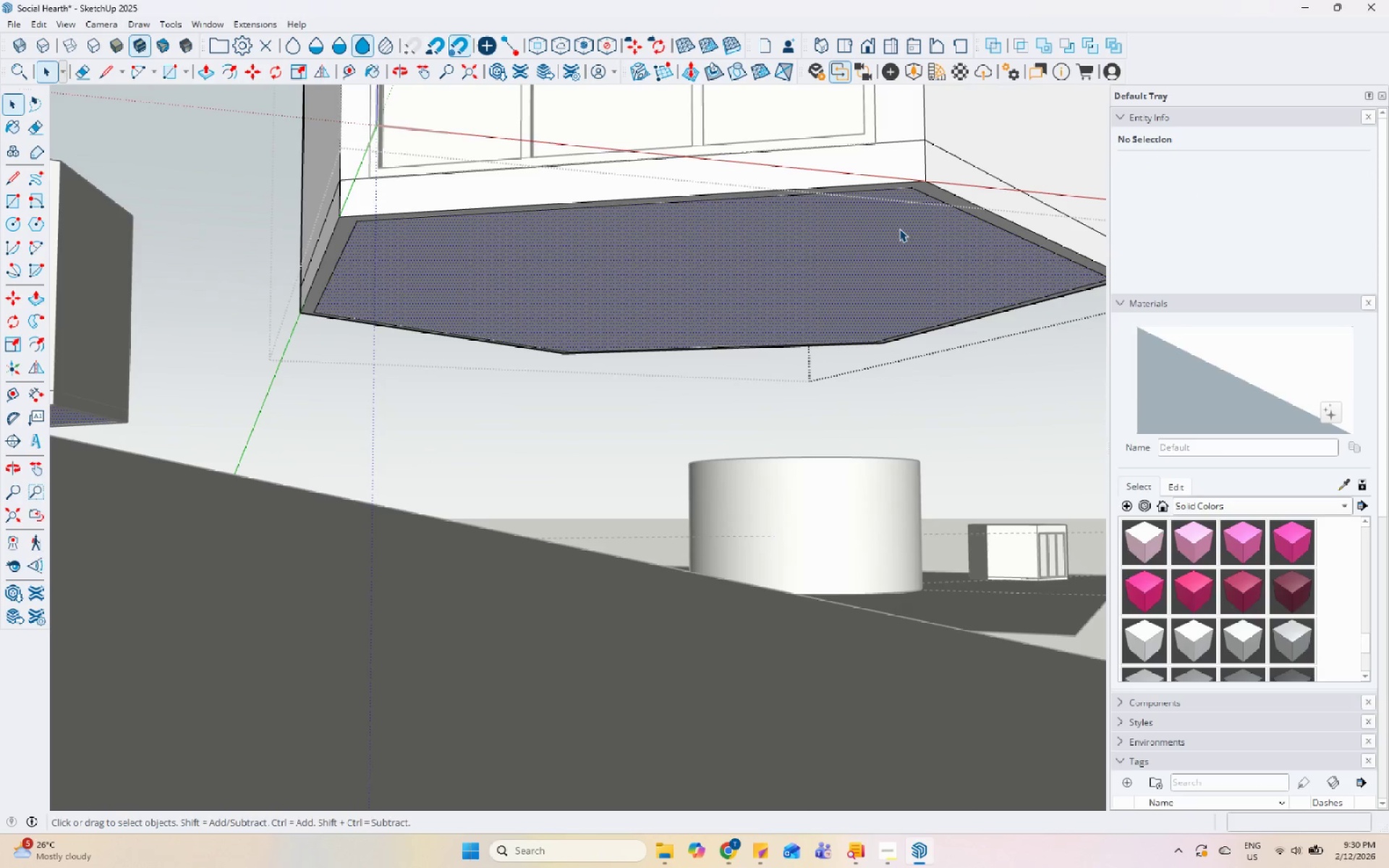 
triple_click([899, 229])
 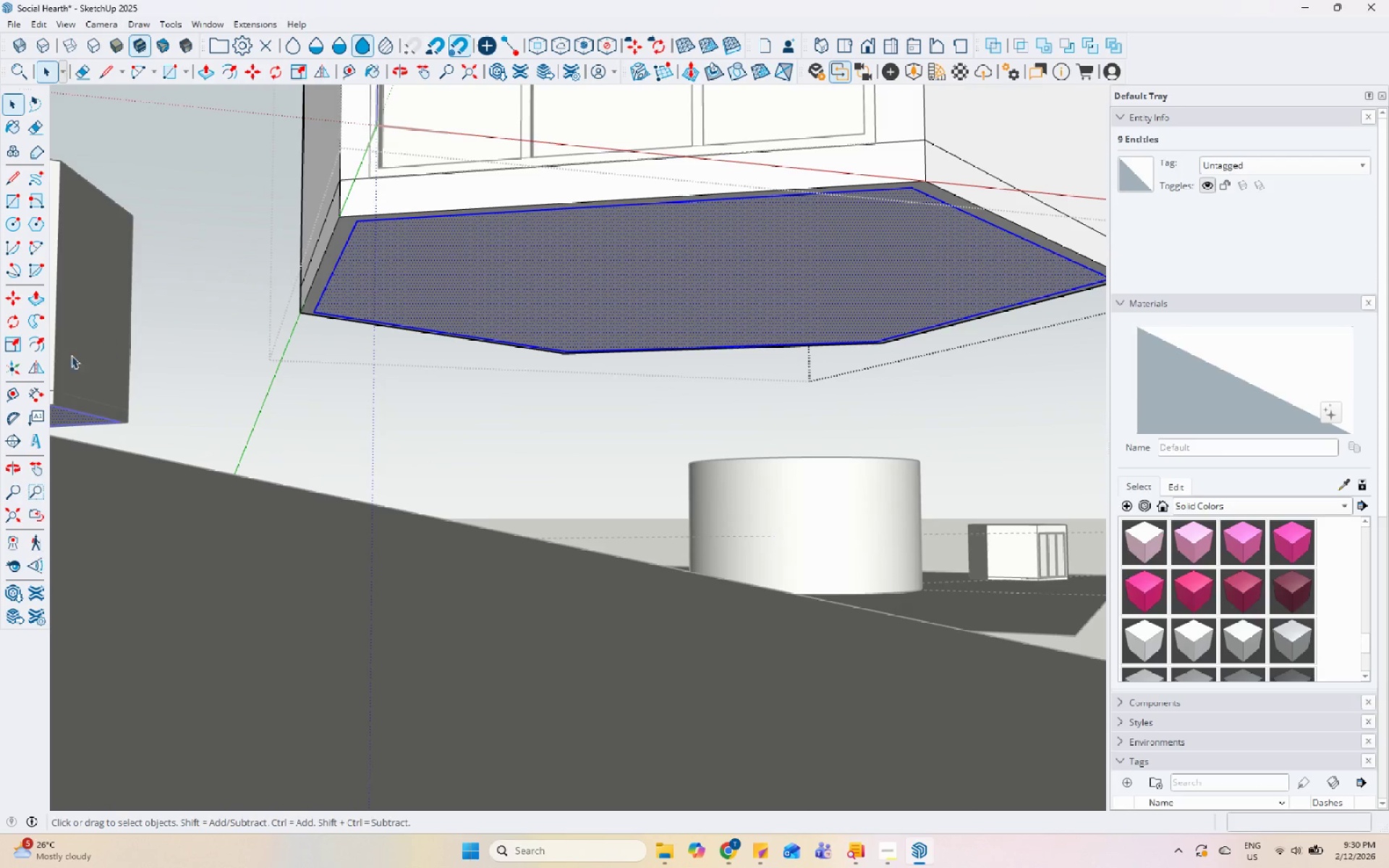 
left_click([39, 352])
 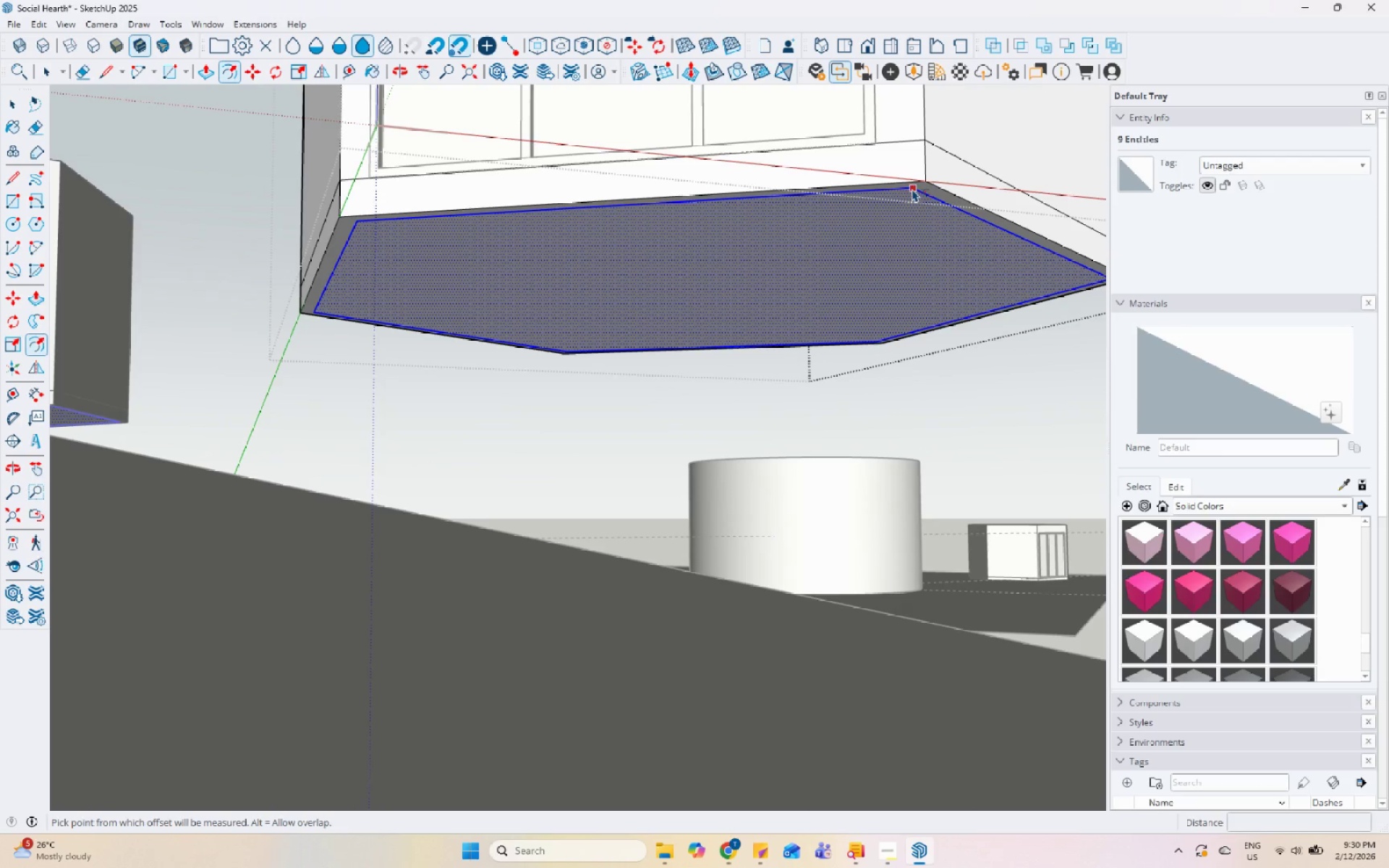 
left_click([912, 189])
 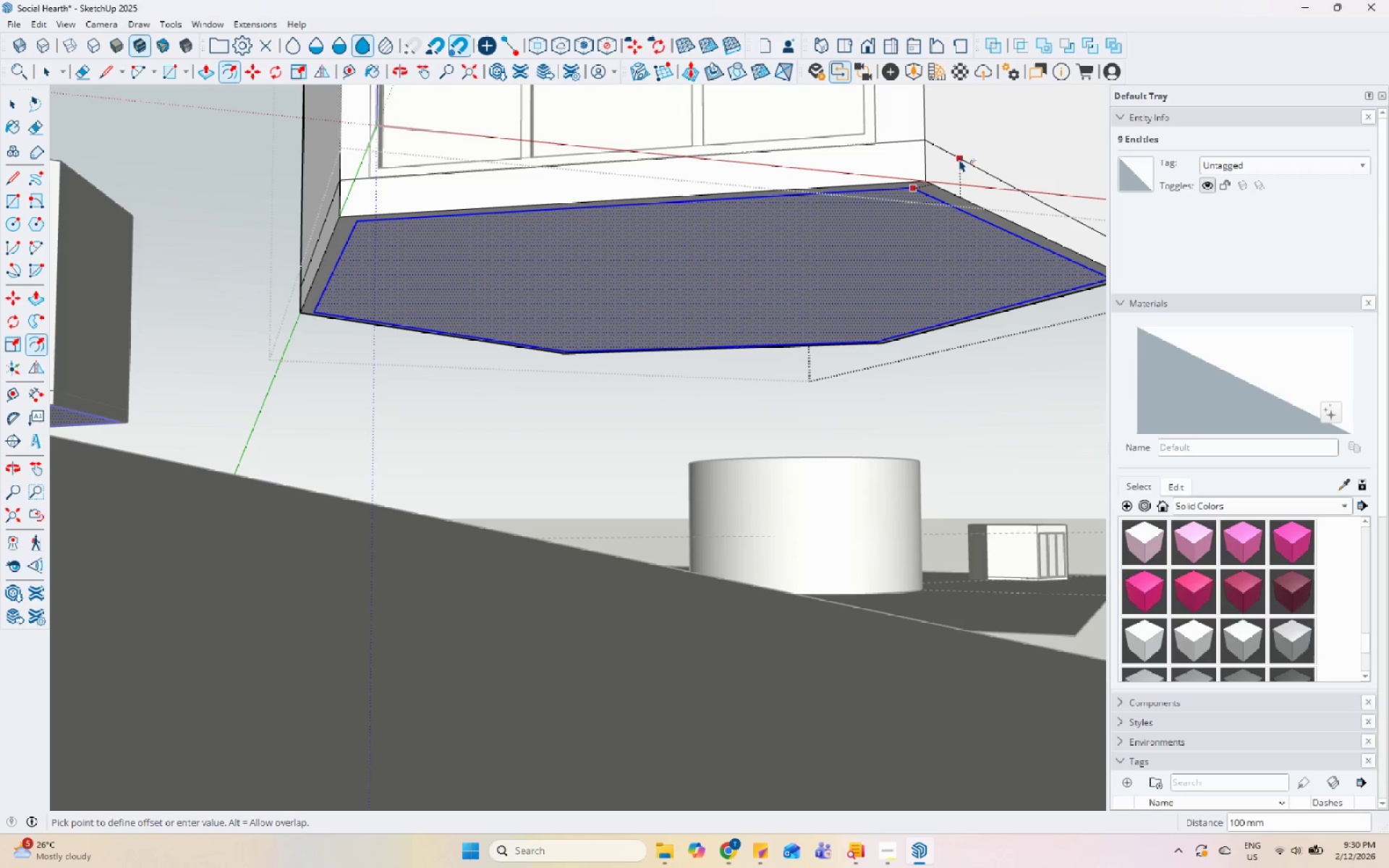 
key(Control+Z)
 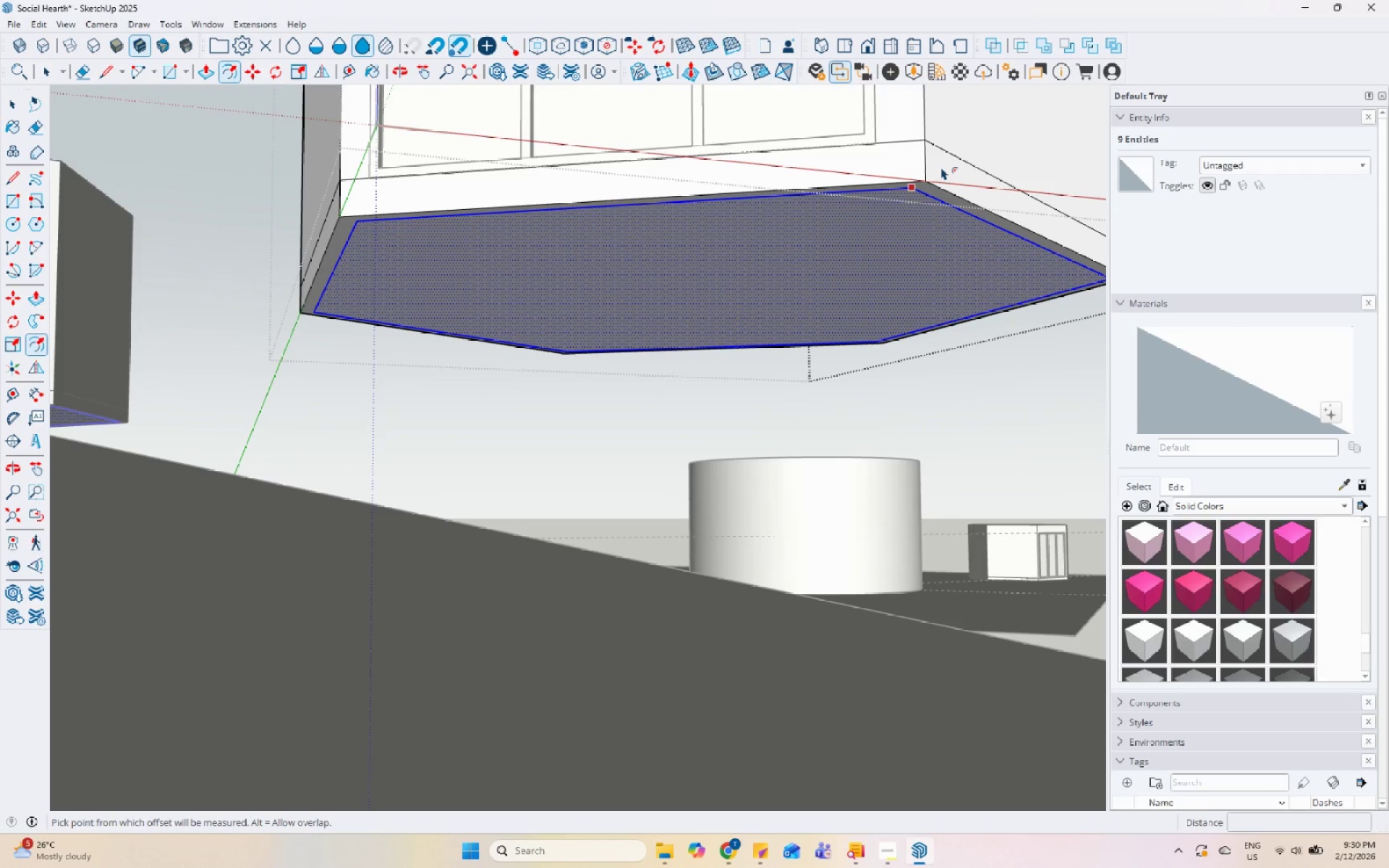 
key(Space)
 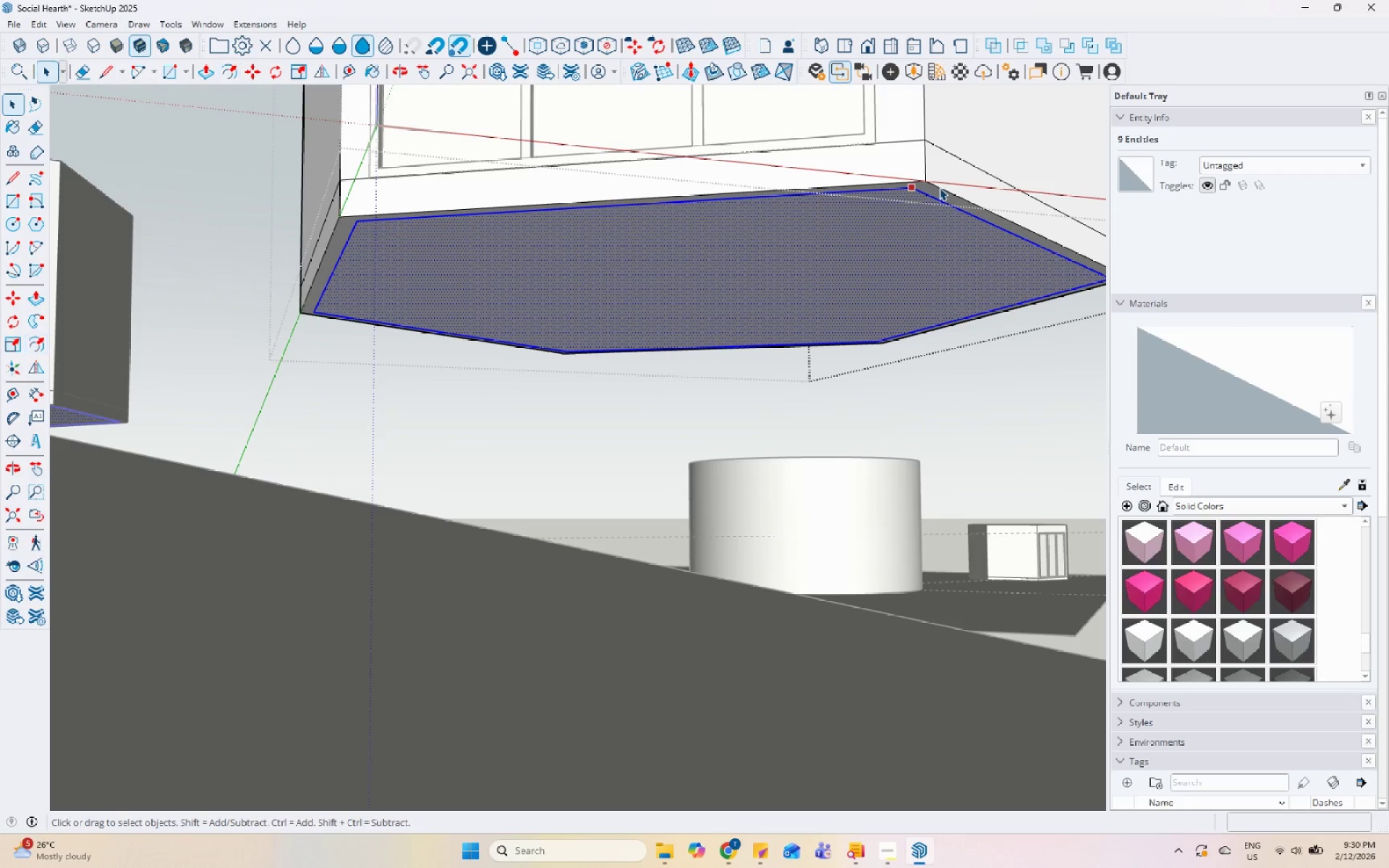 
left_click([939, 187])
 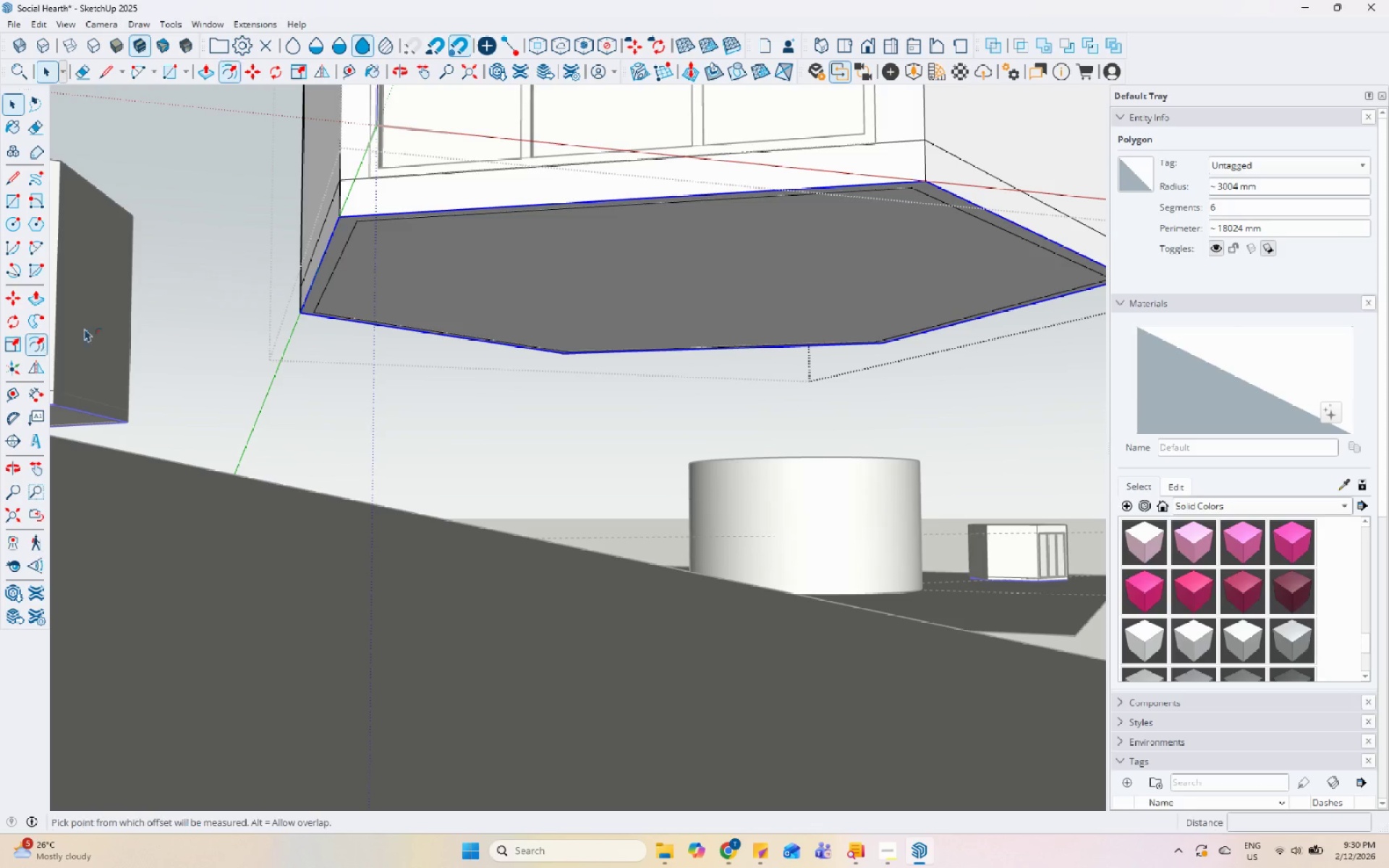 
left_click([975, 202])
 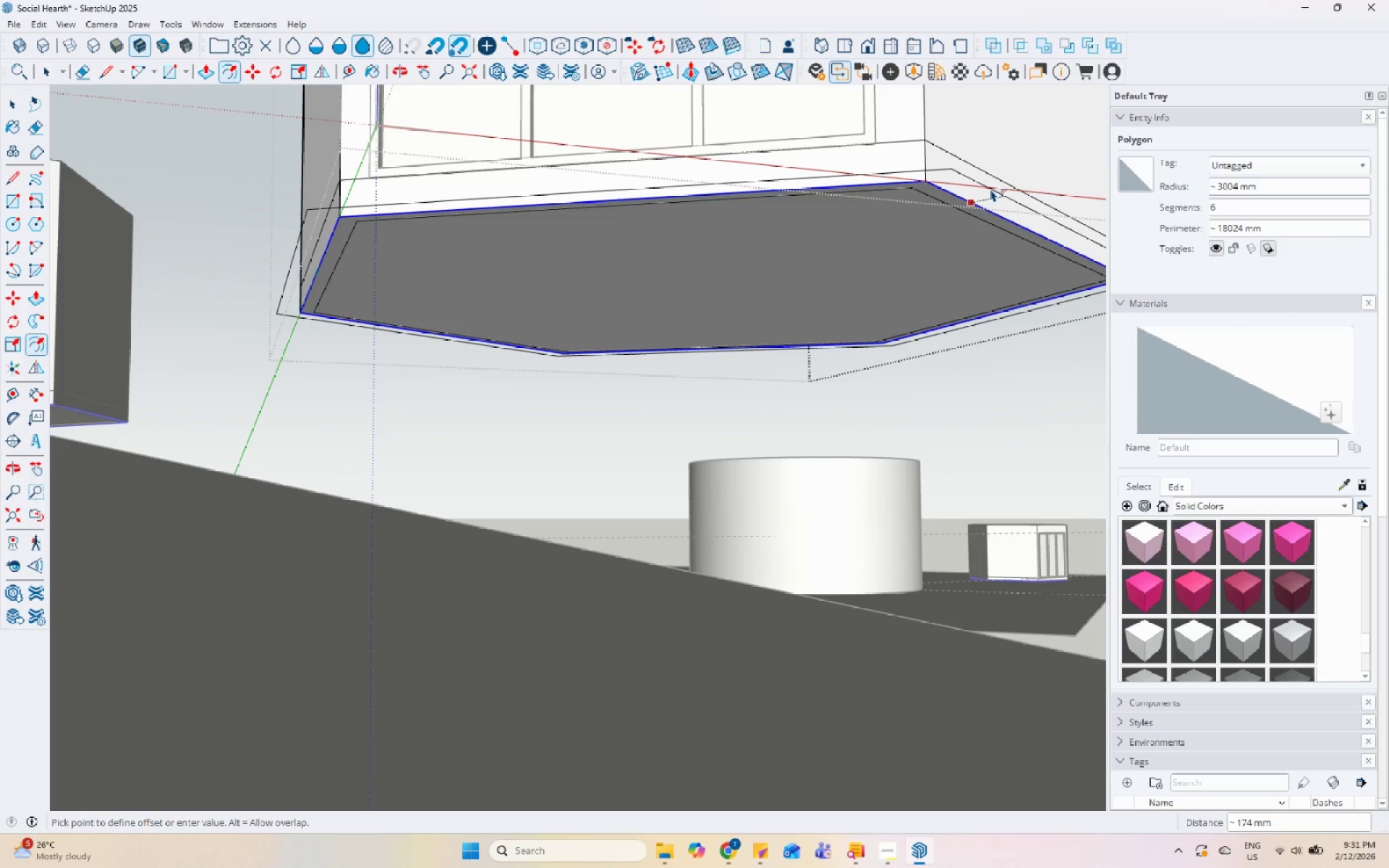 
key(Numpad5)
 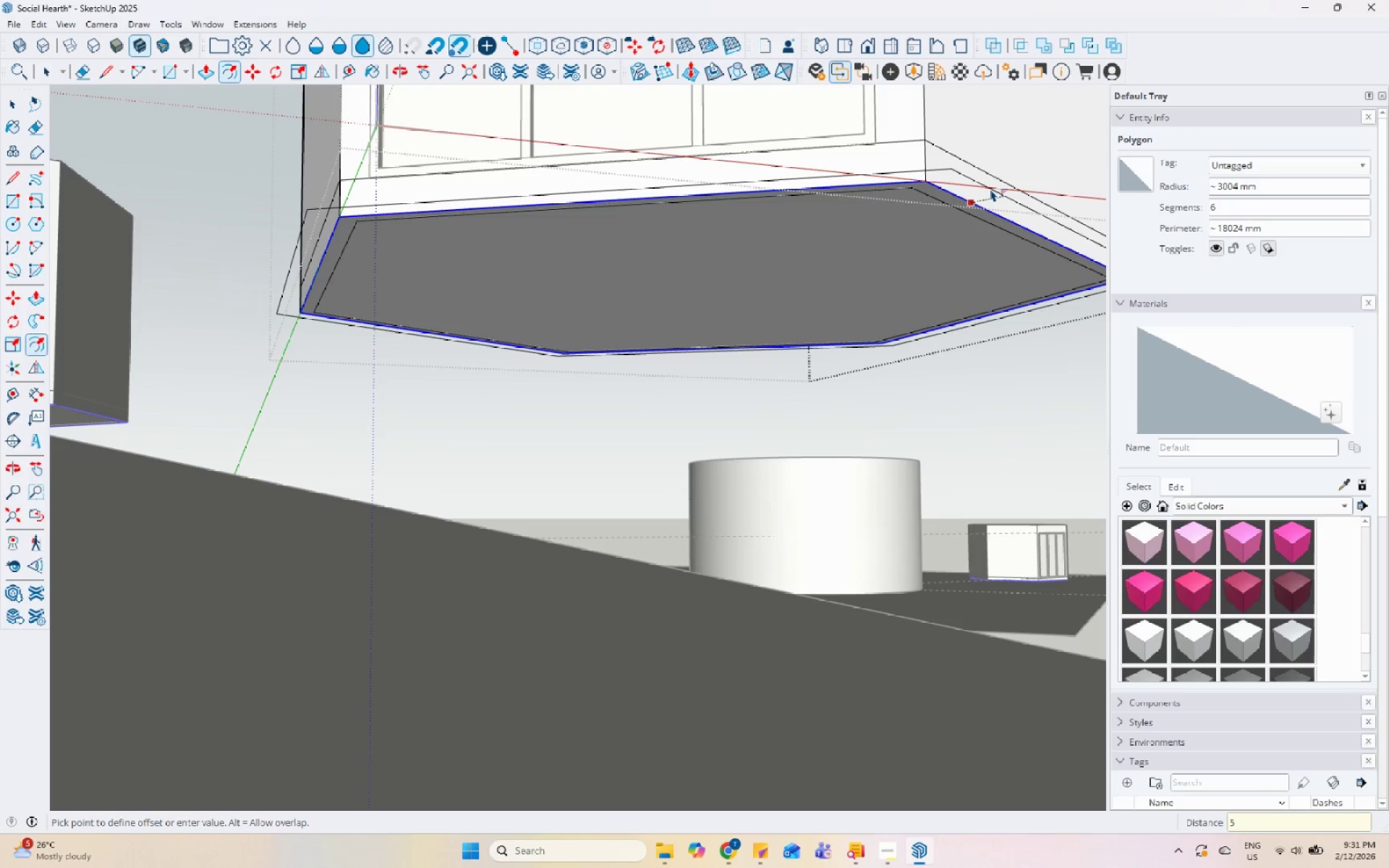 
key(Numpad0)
 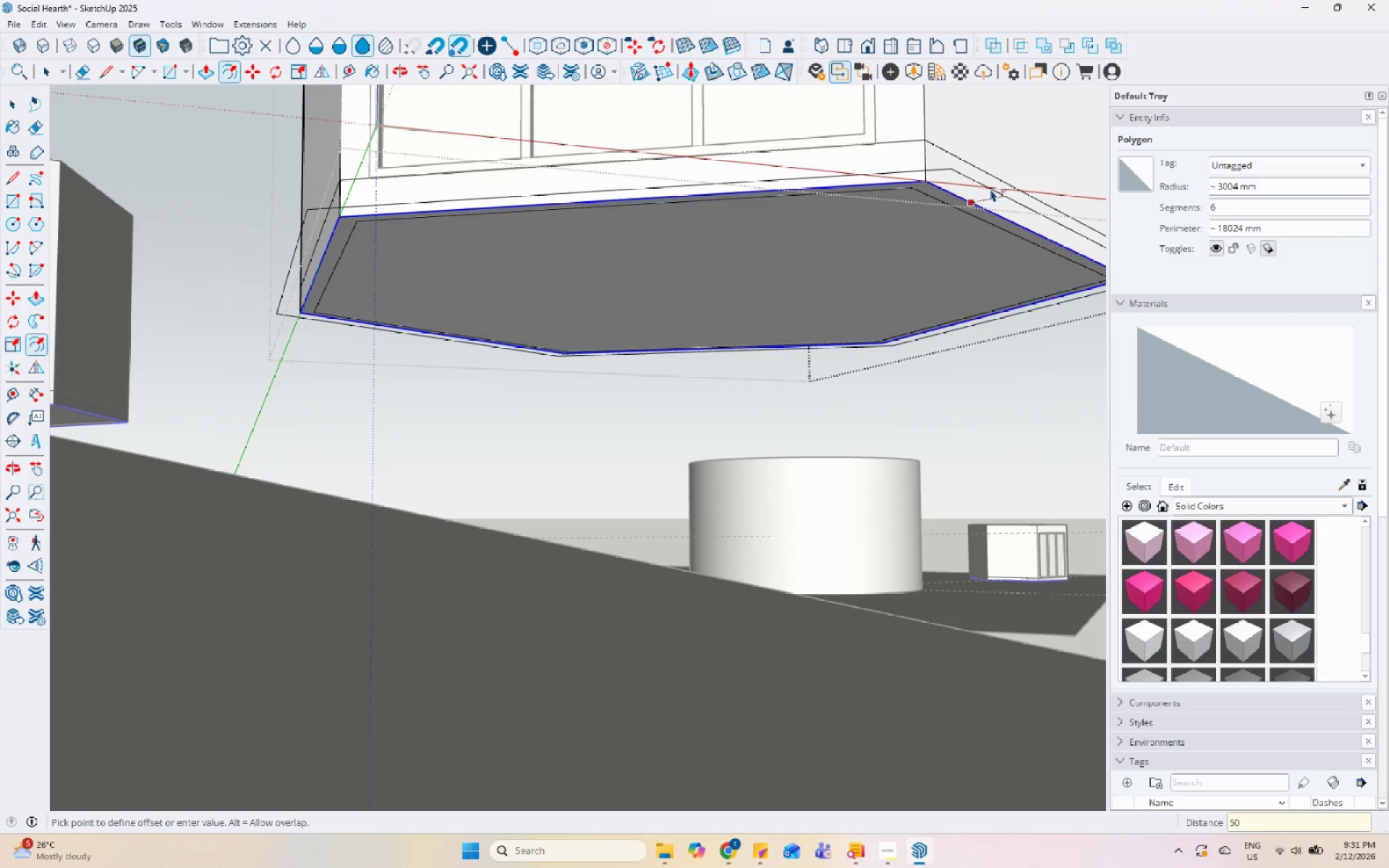 
key(Enter)
 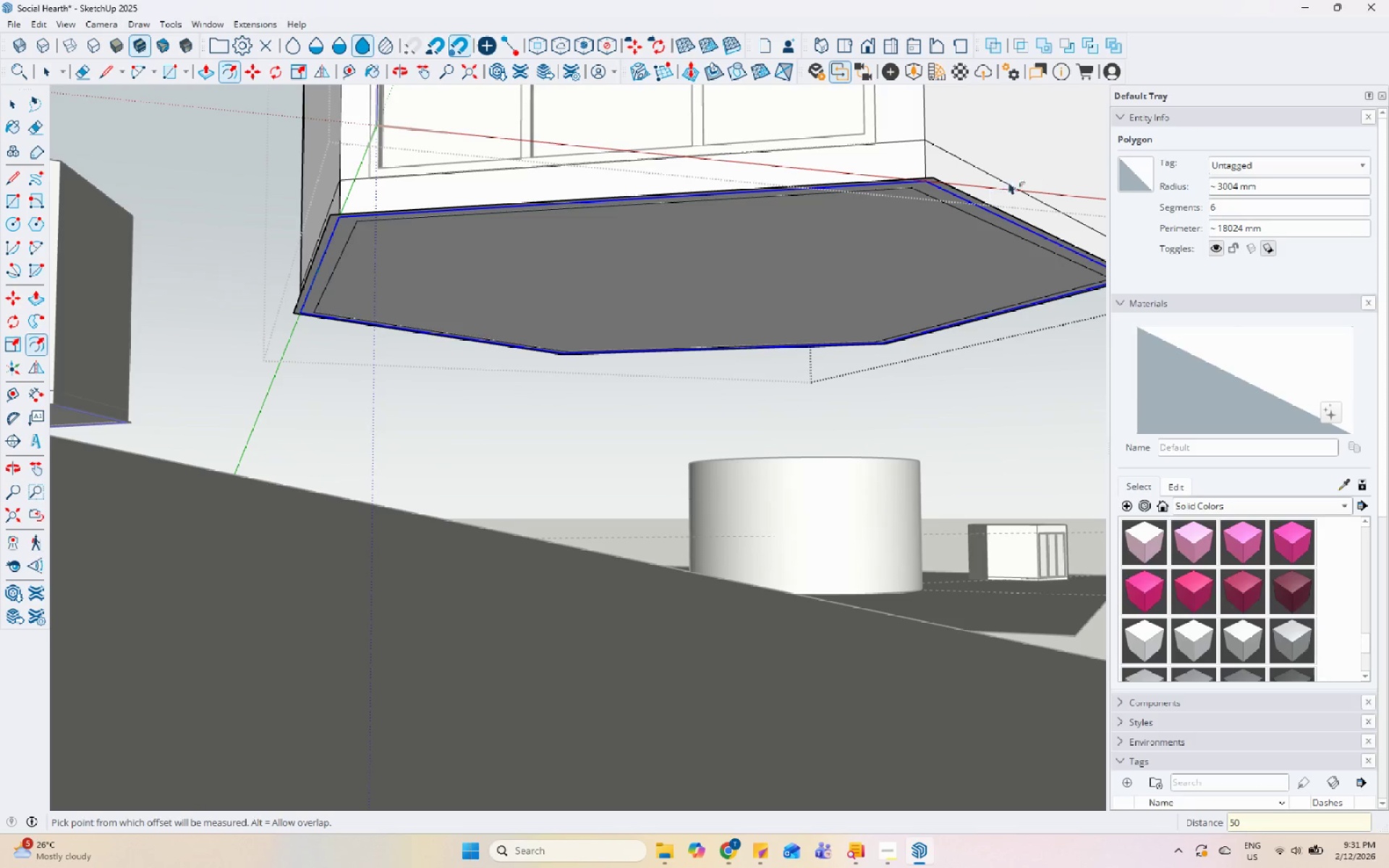 
scroll: coordinate [1035, 176], scroll_direction: up, amount: 1.0
 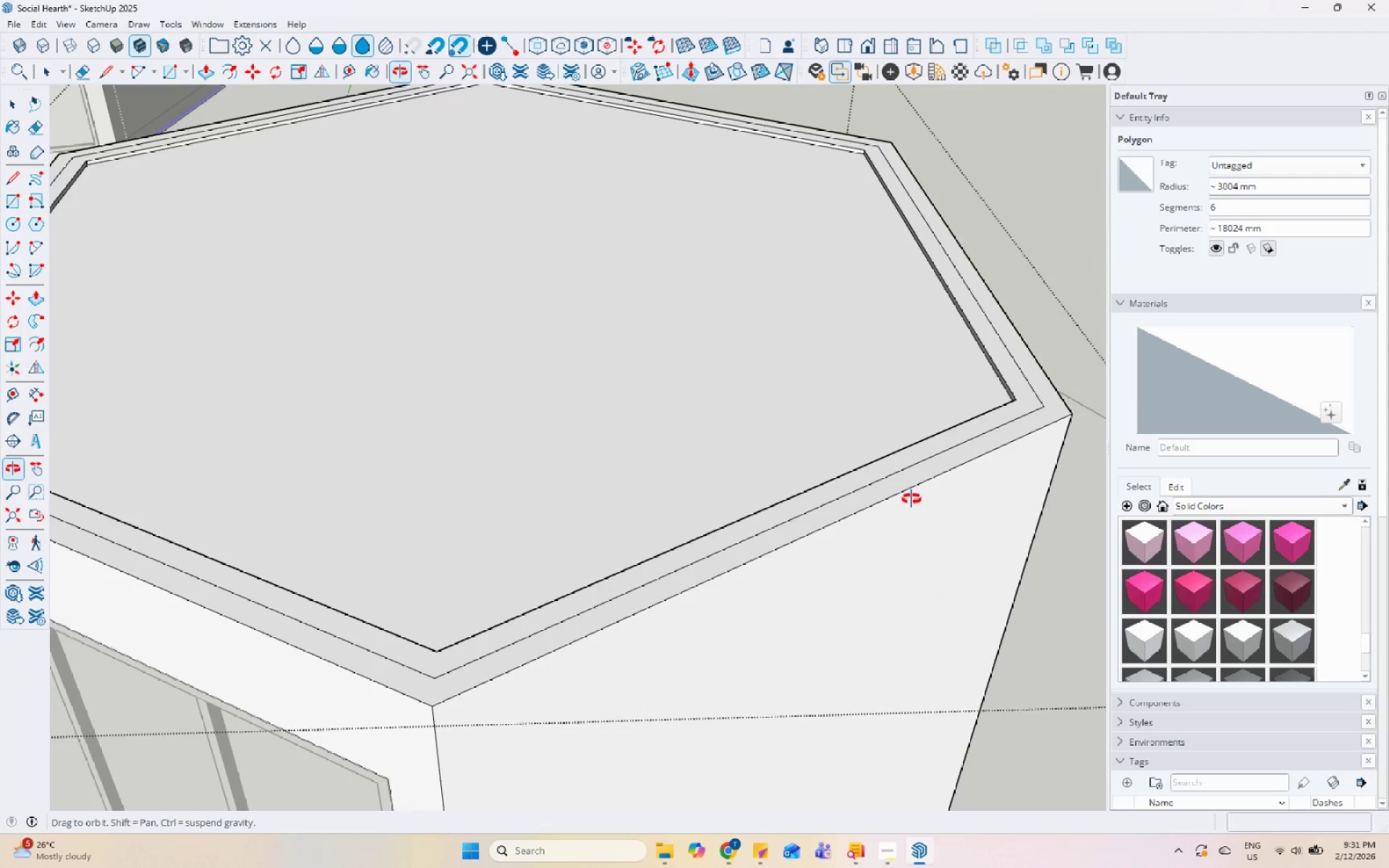 
key(Space)
 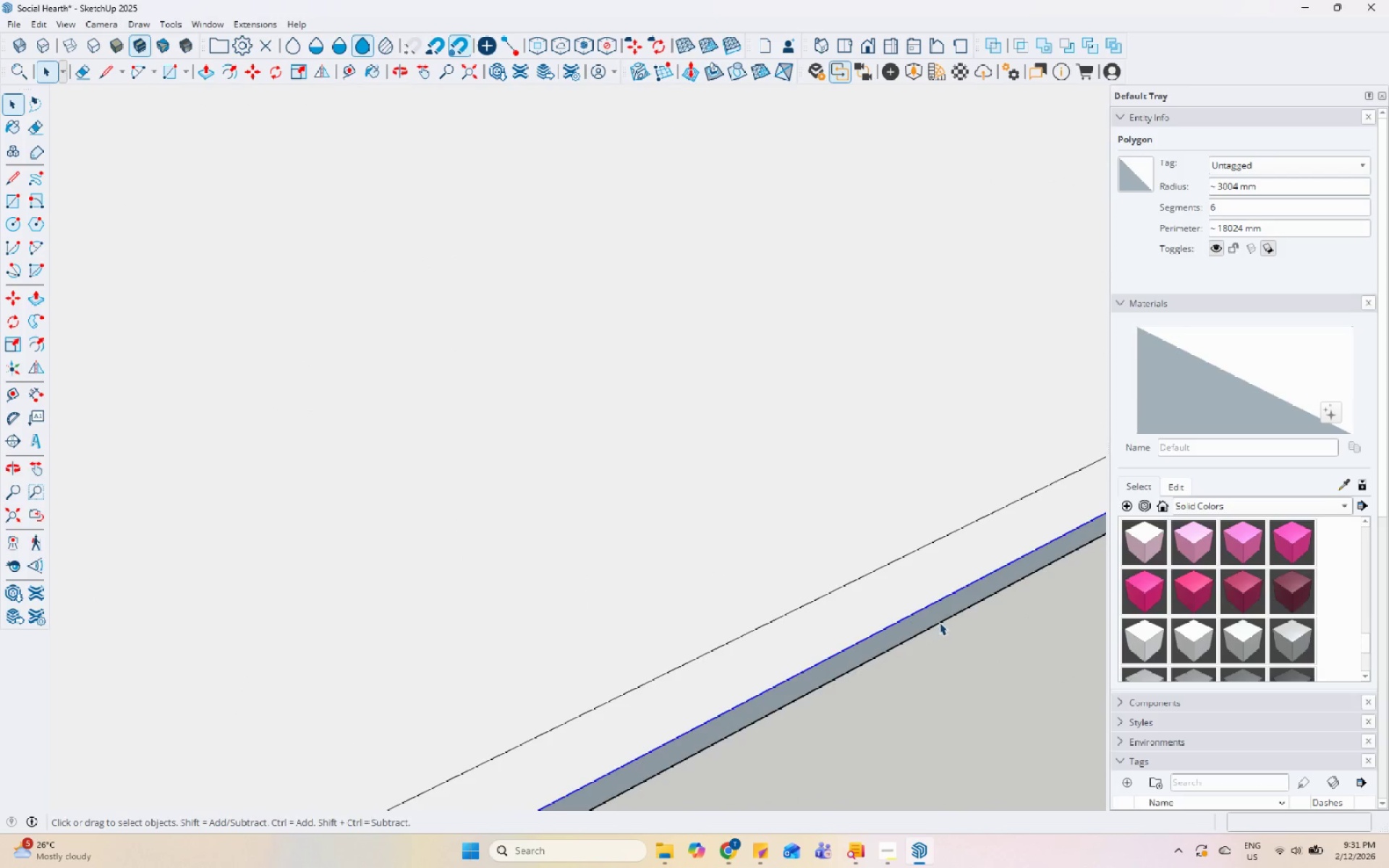 
left_click([940, 616])
 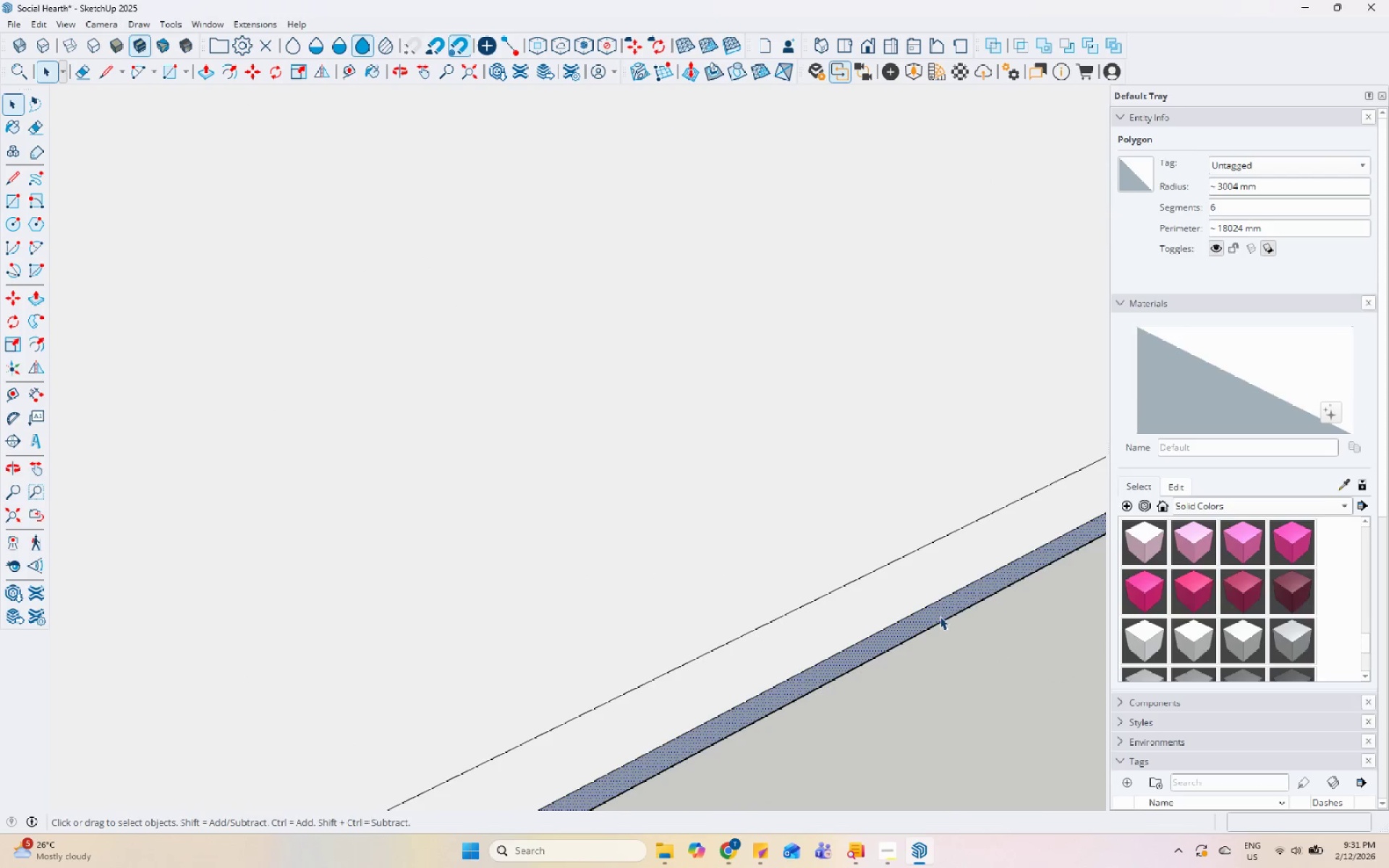 
scroll: coordinate [922, 670], scroll_direction: up, amount: 2.0
 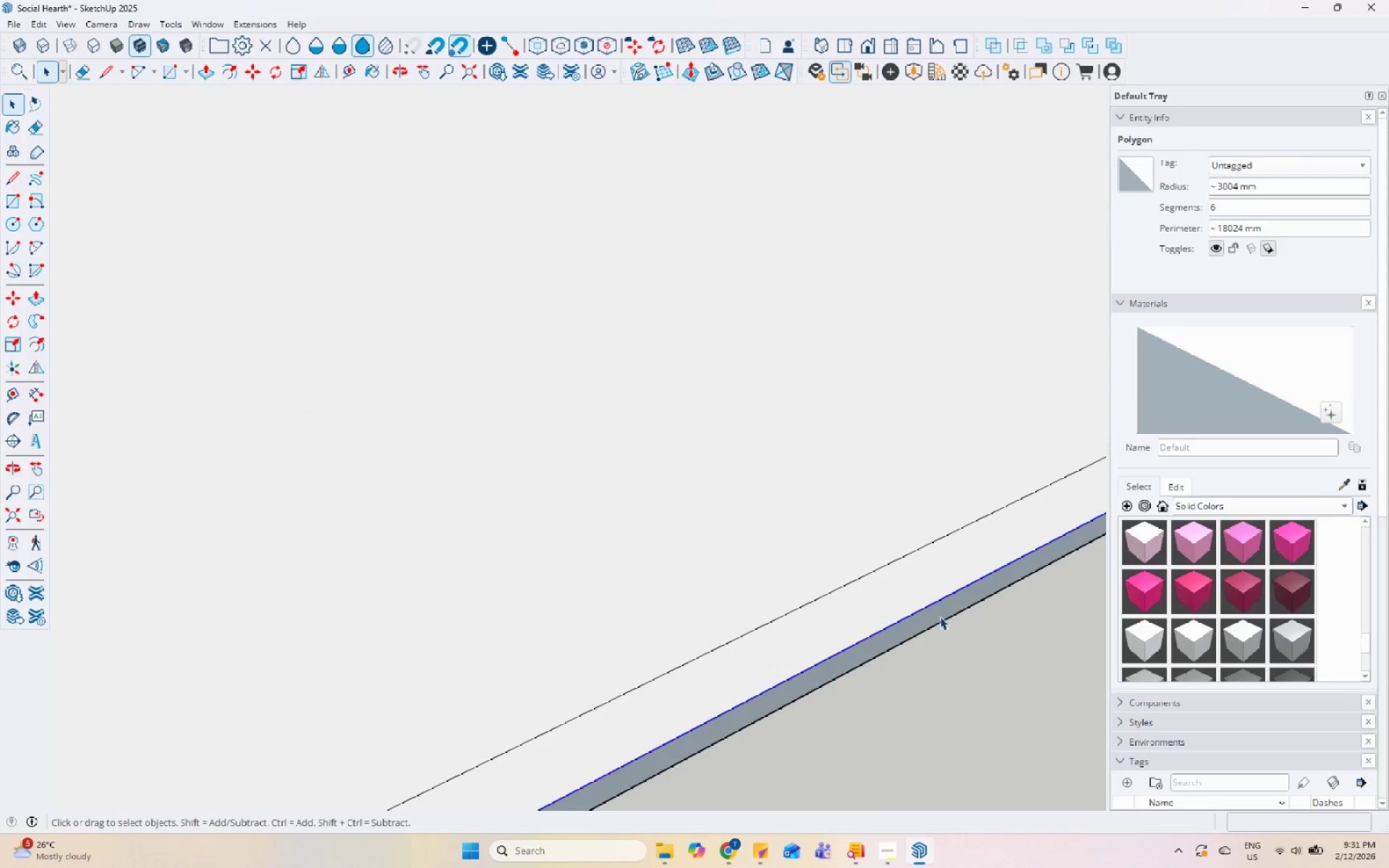 
key(P)
 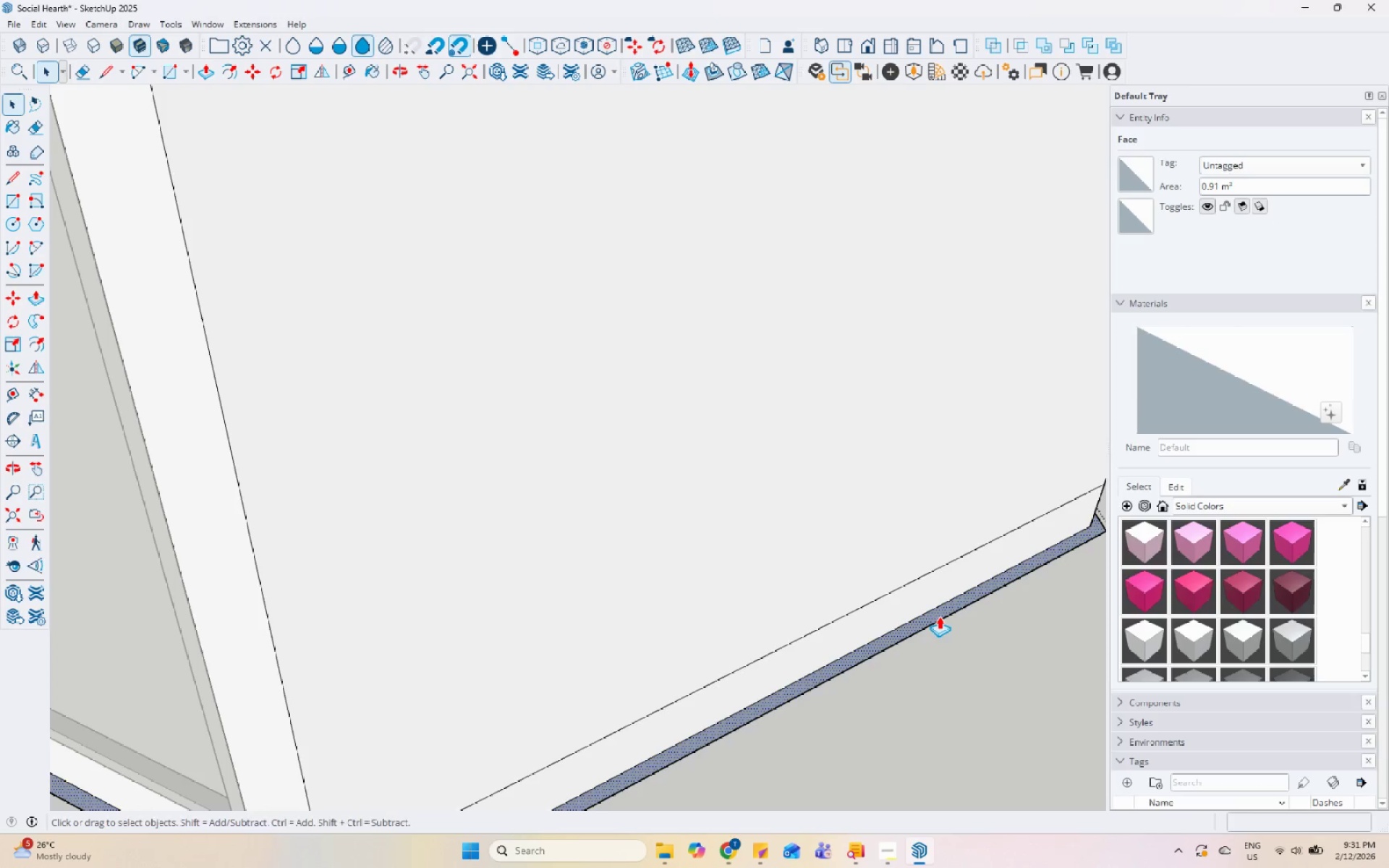 
scroll: coordinate [939, 616], scroll_direction: down, amount: 5.0
 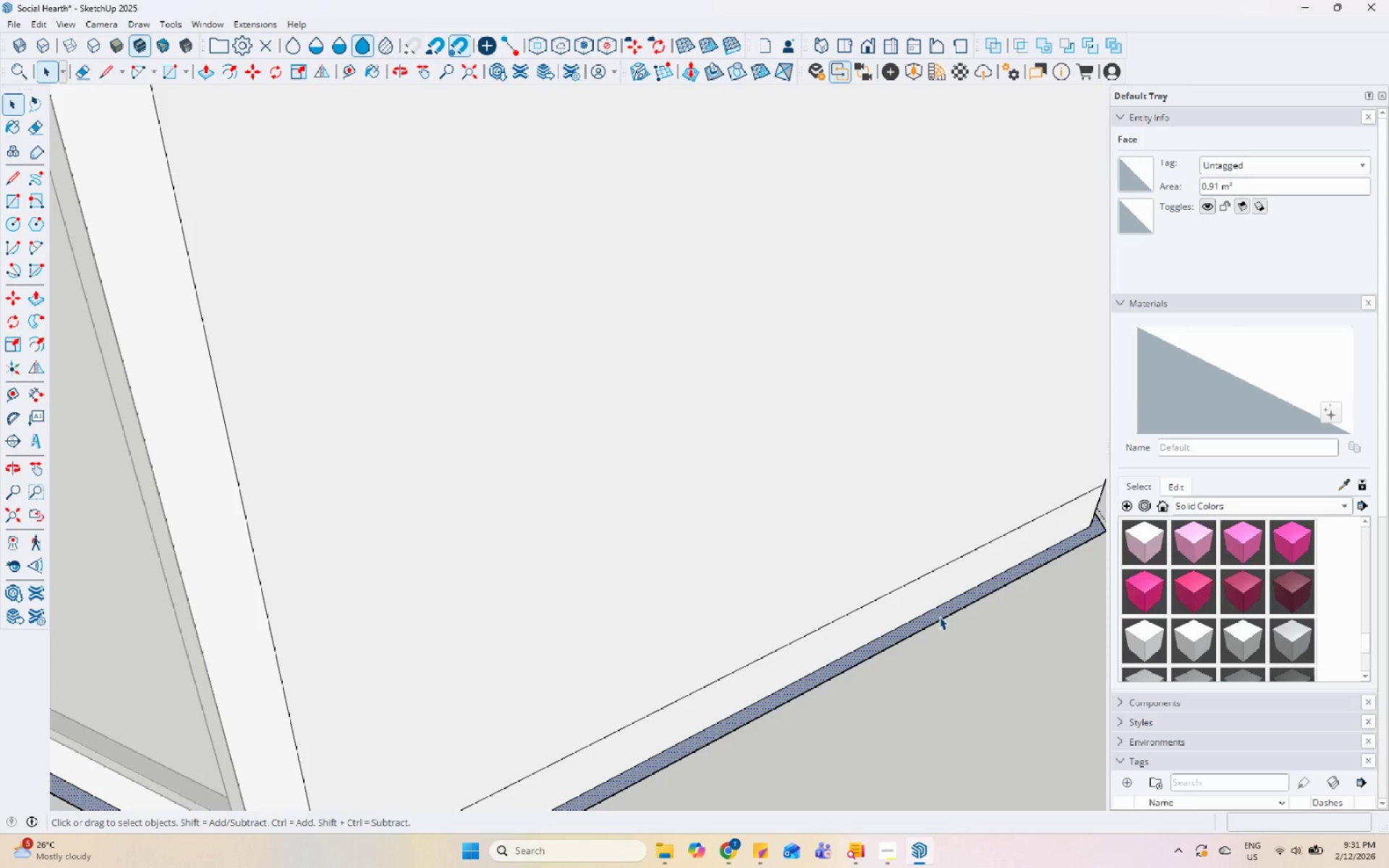 
left_click([939, 616])
 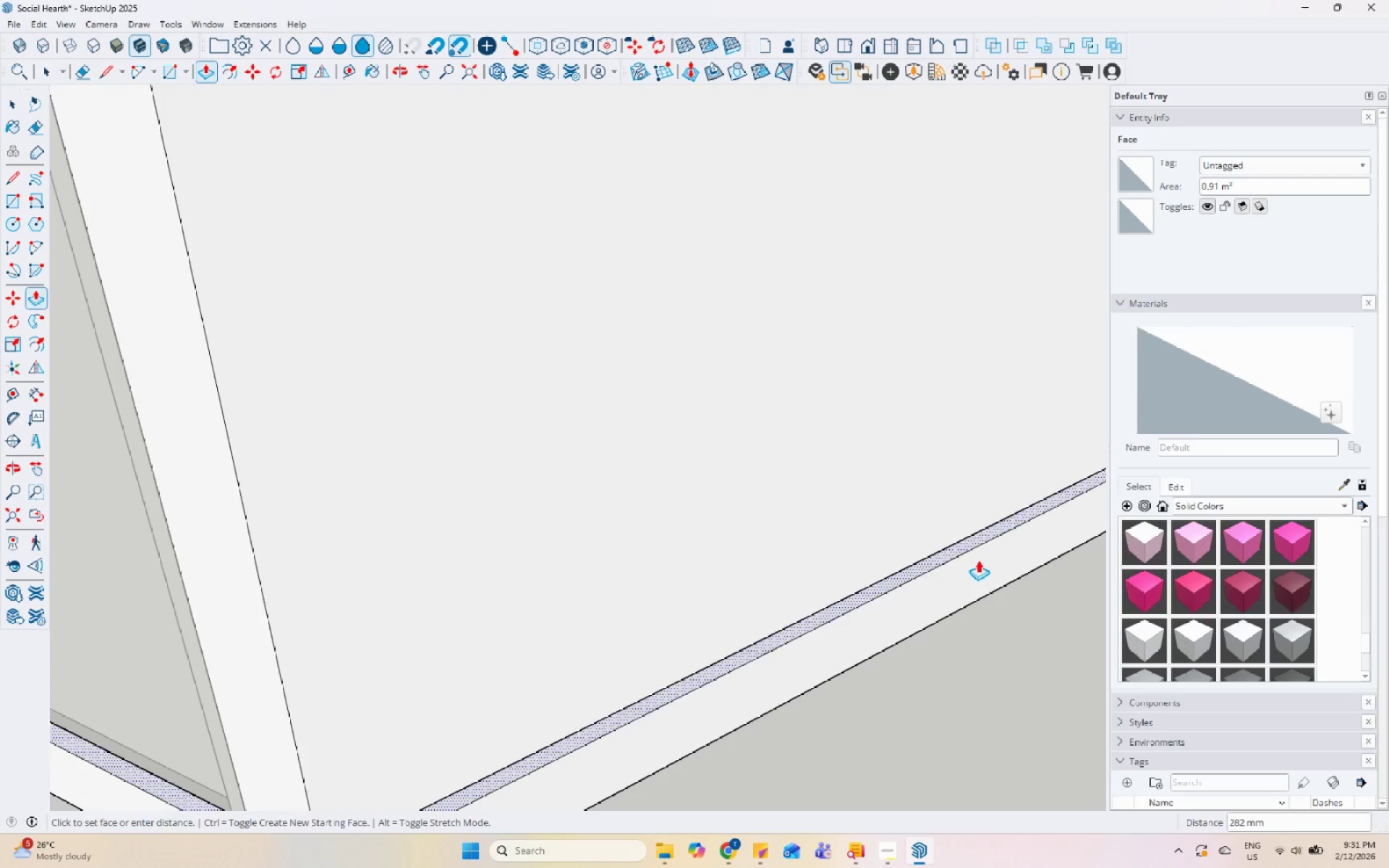 
scroll: coordinate [912, 565], scroll_direction: down, amount: 7.0
 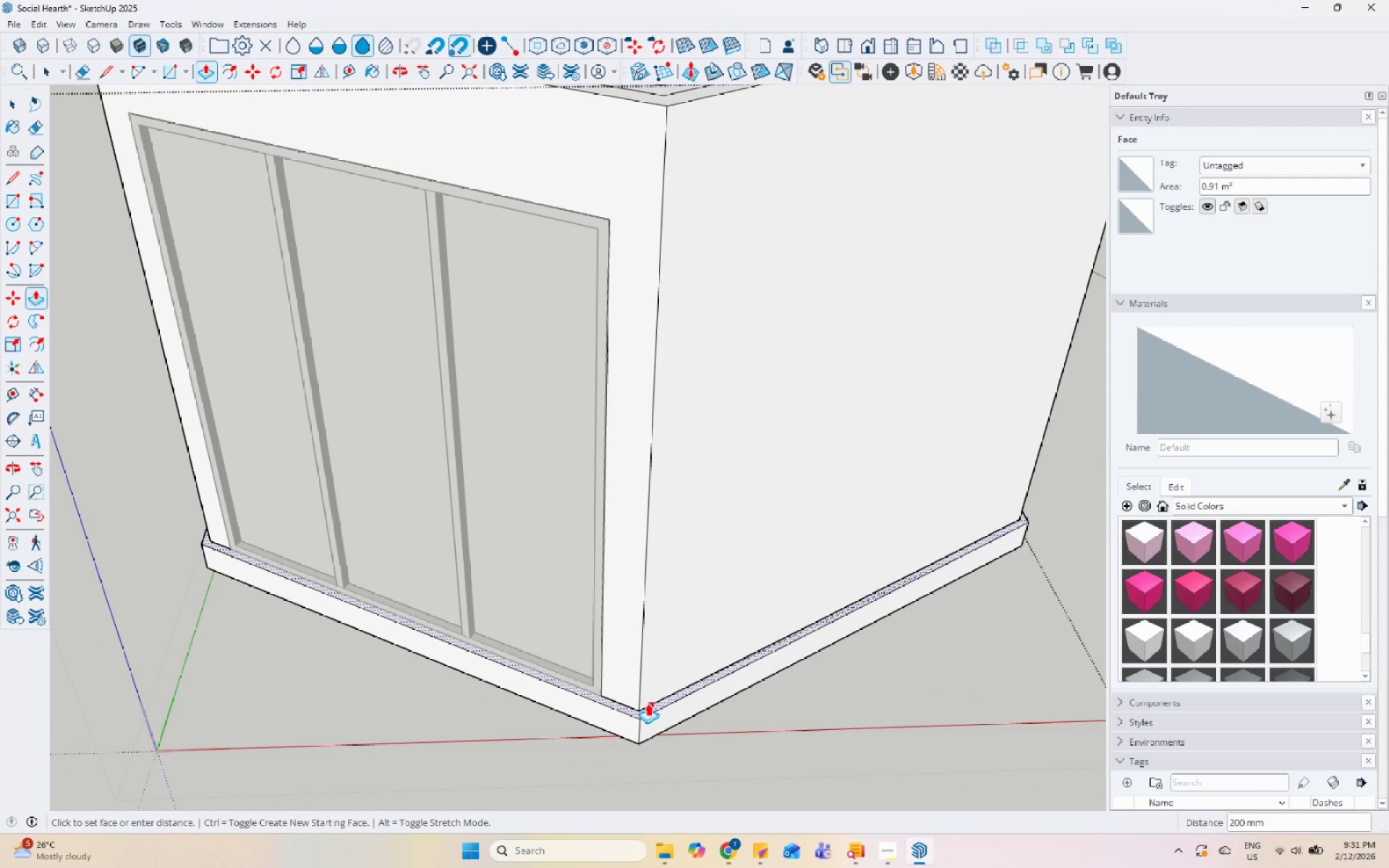 
left_click([635, 706])
 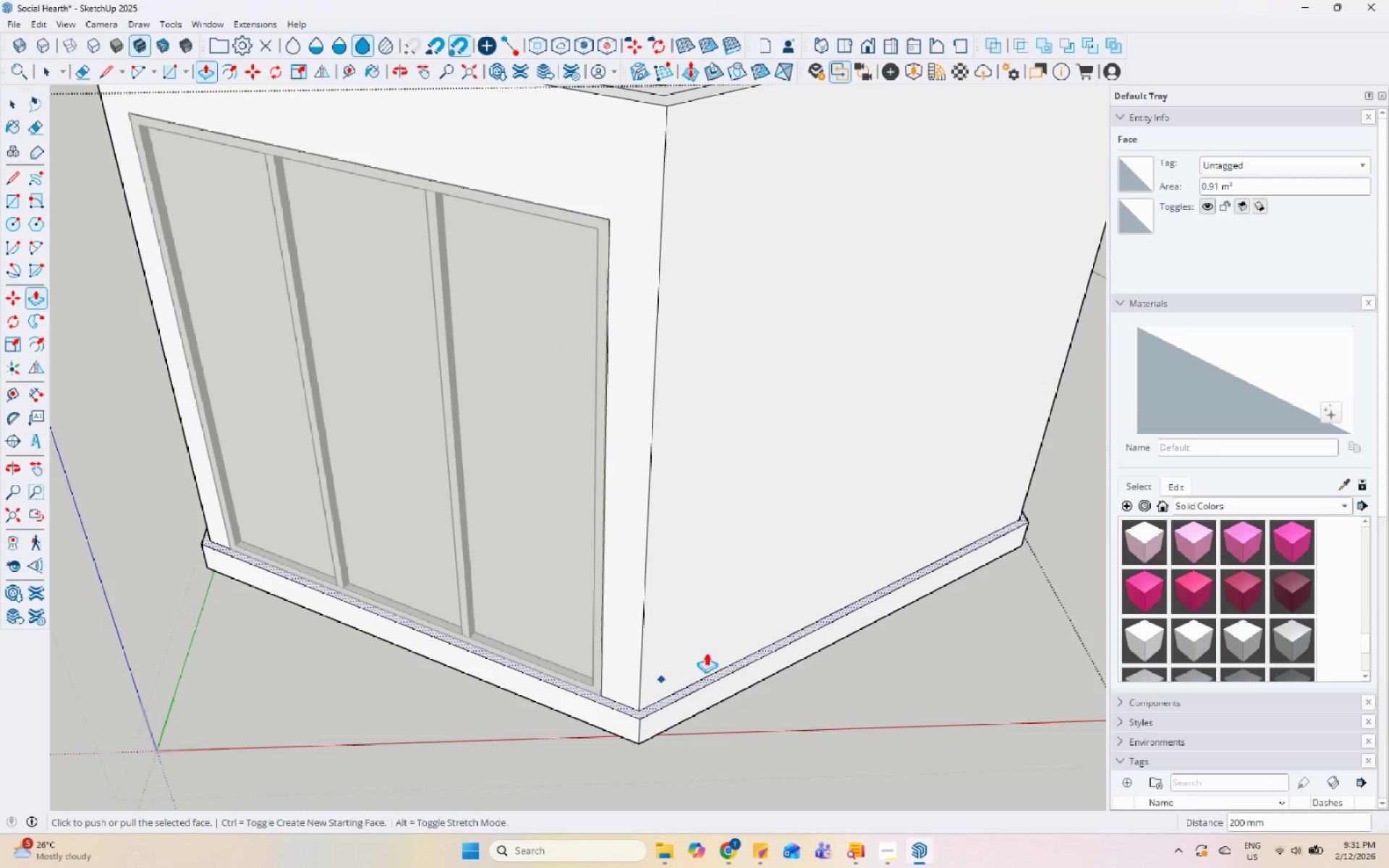 
key(Space)
 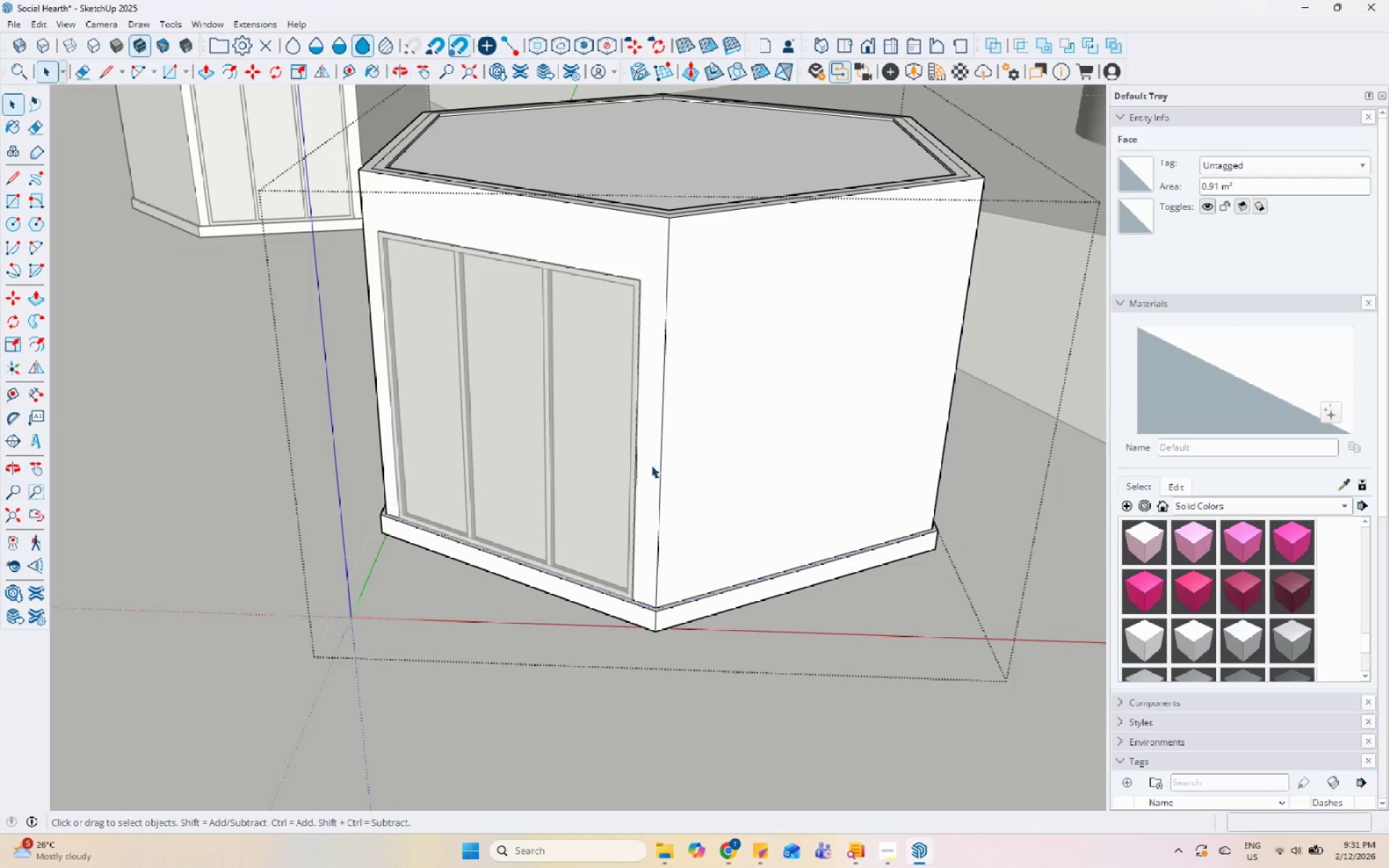 
scroll: coordinate [642, 499], scroll_direction: down, amount: 12.0
 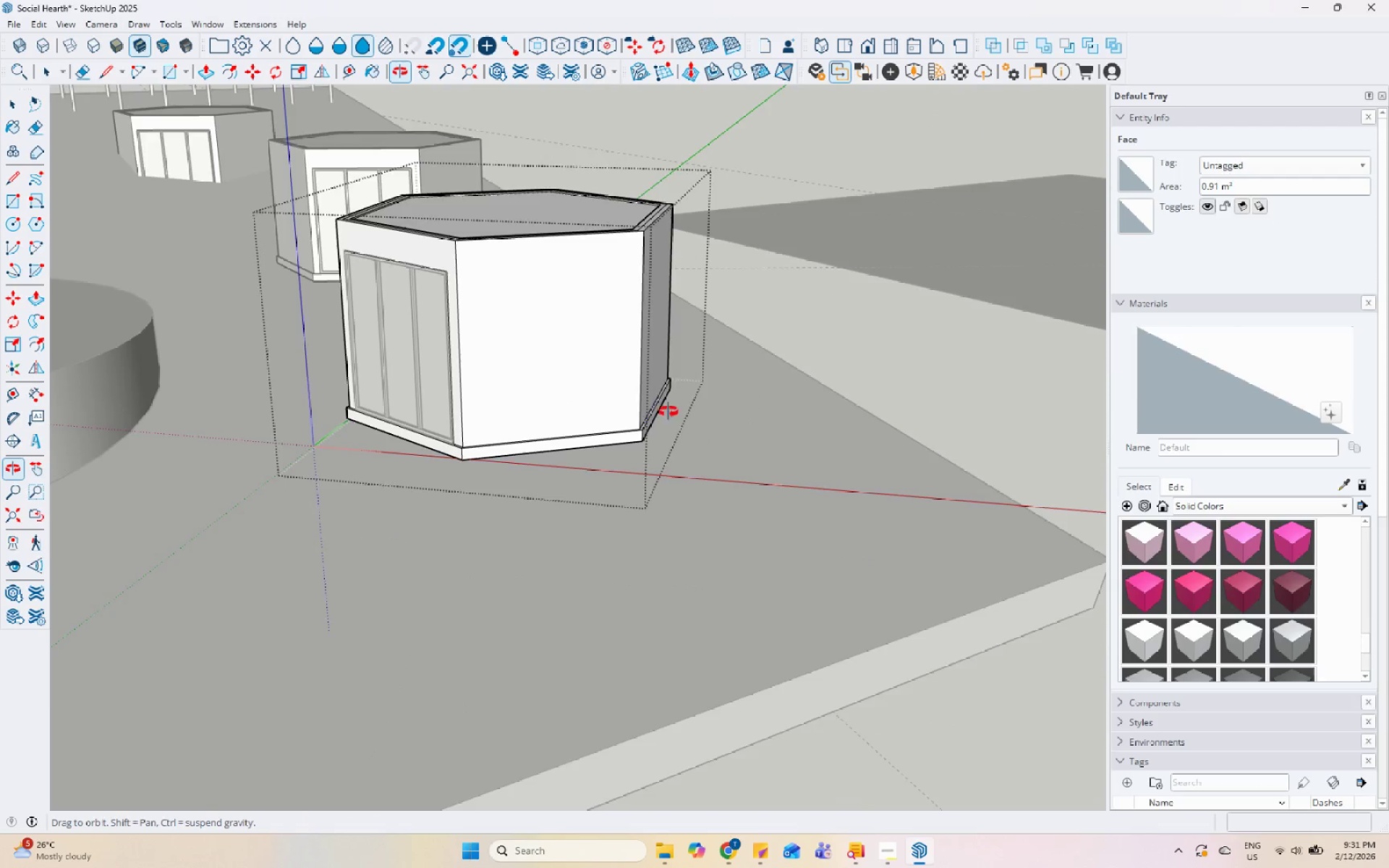 
key(Escape)
 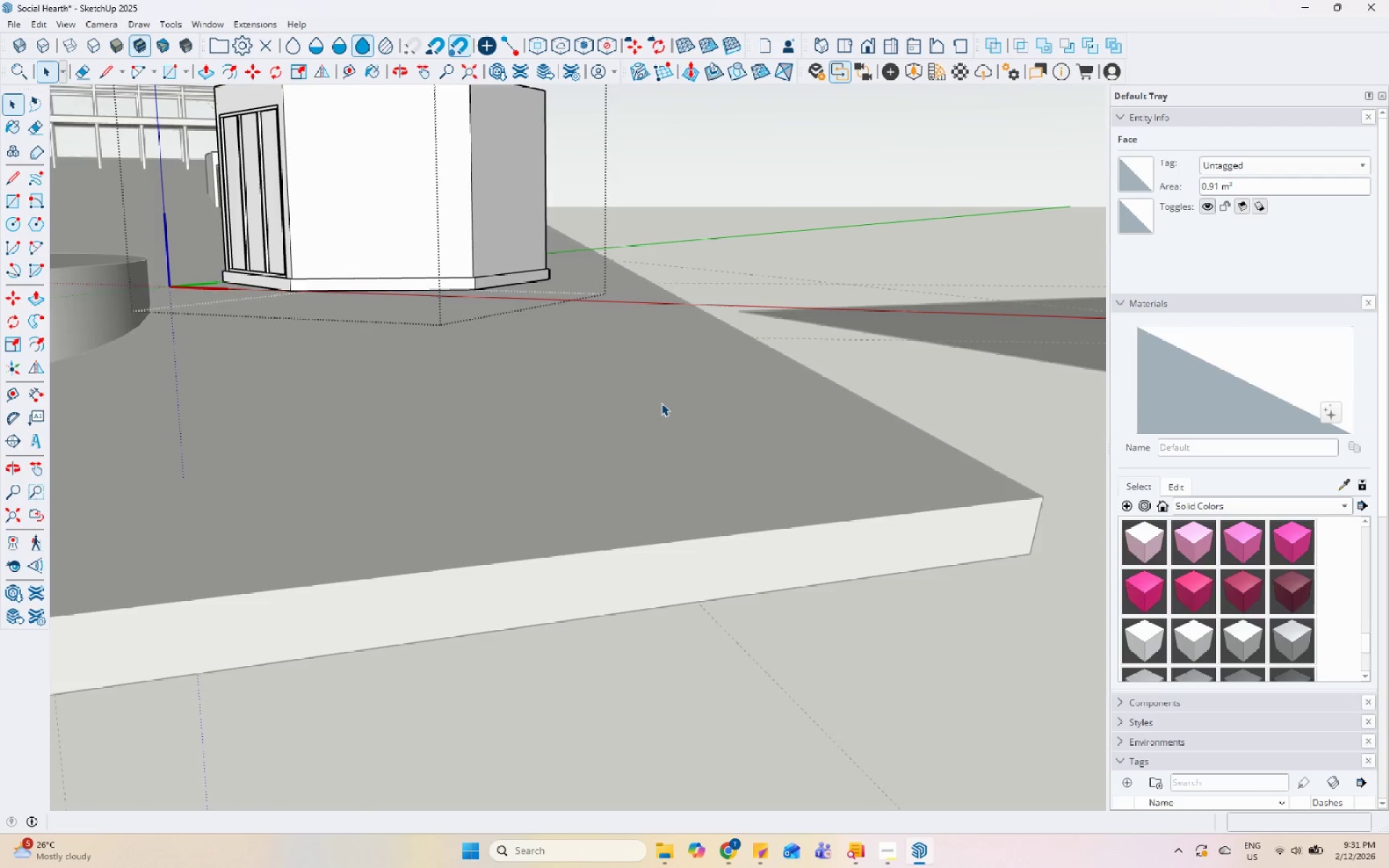 
scroll: coordinate [657, 412], scroll_direction: down, amount: 5.0
 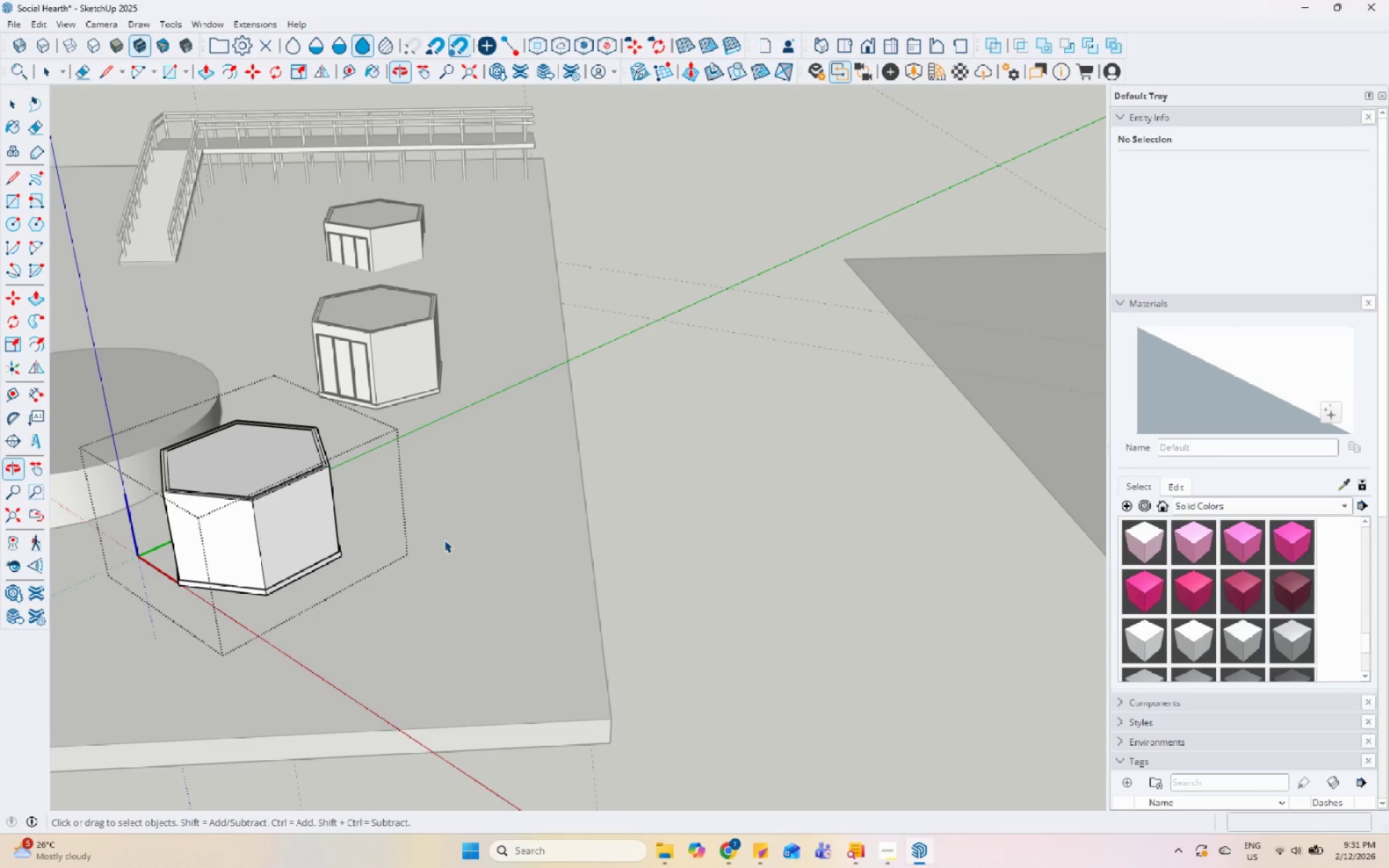 
key(Escape)
 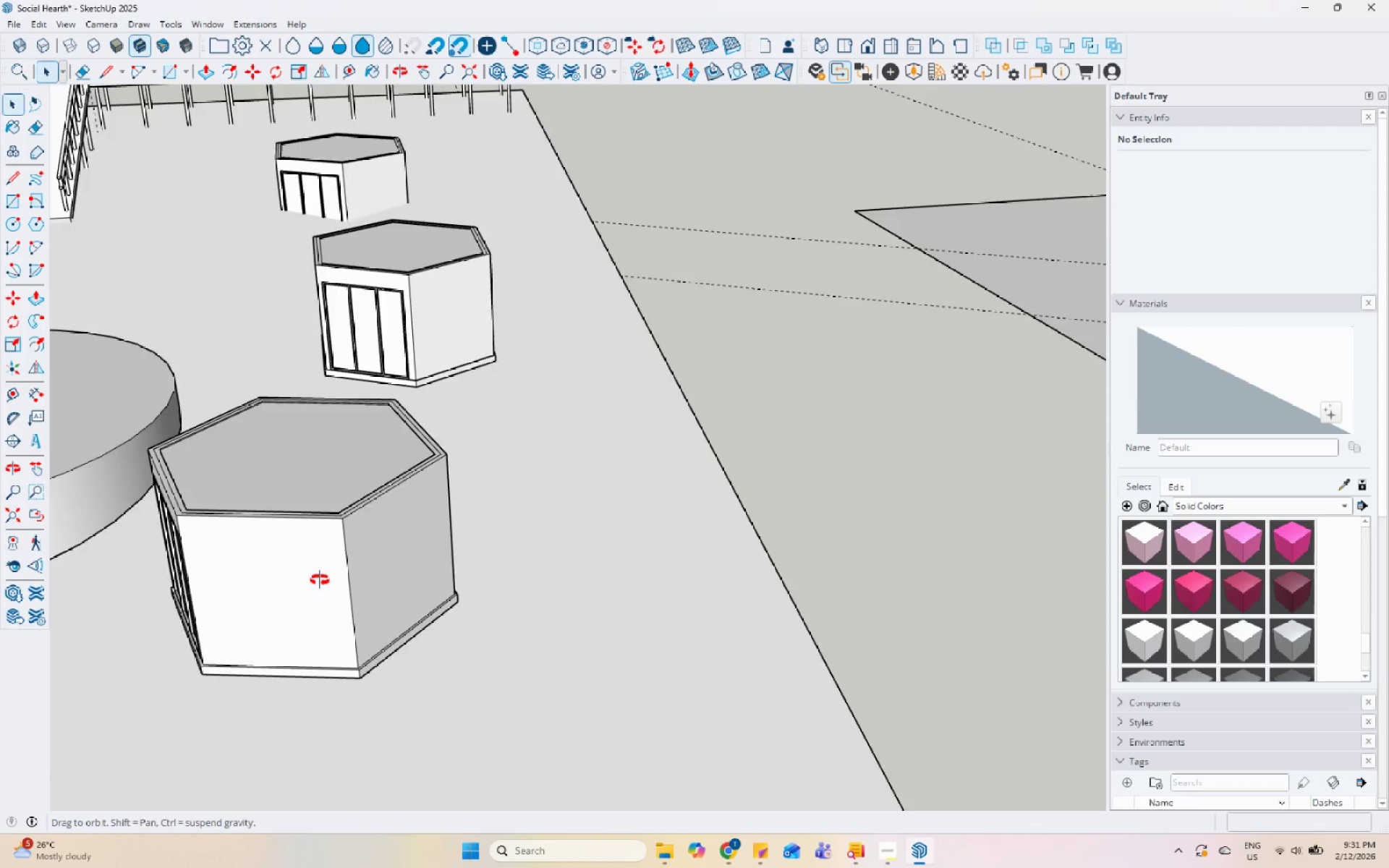 
scroll: coordinate [213, 514], scroll_direction: up, amount: 5.0
 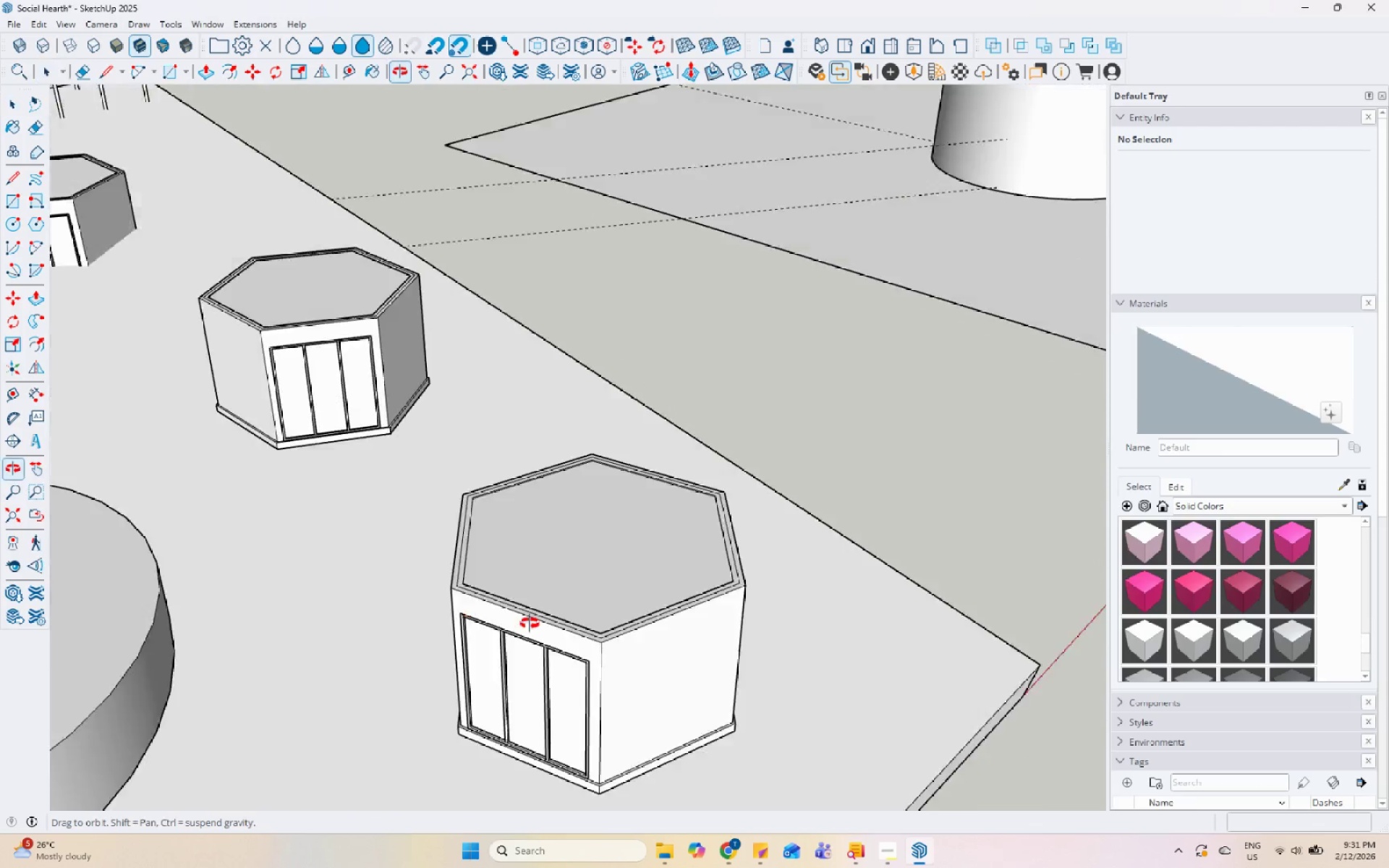 
left_click([745, 715])
 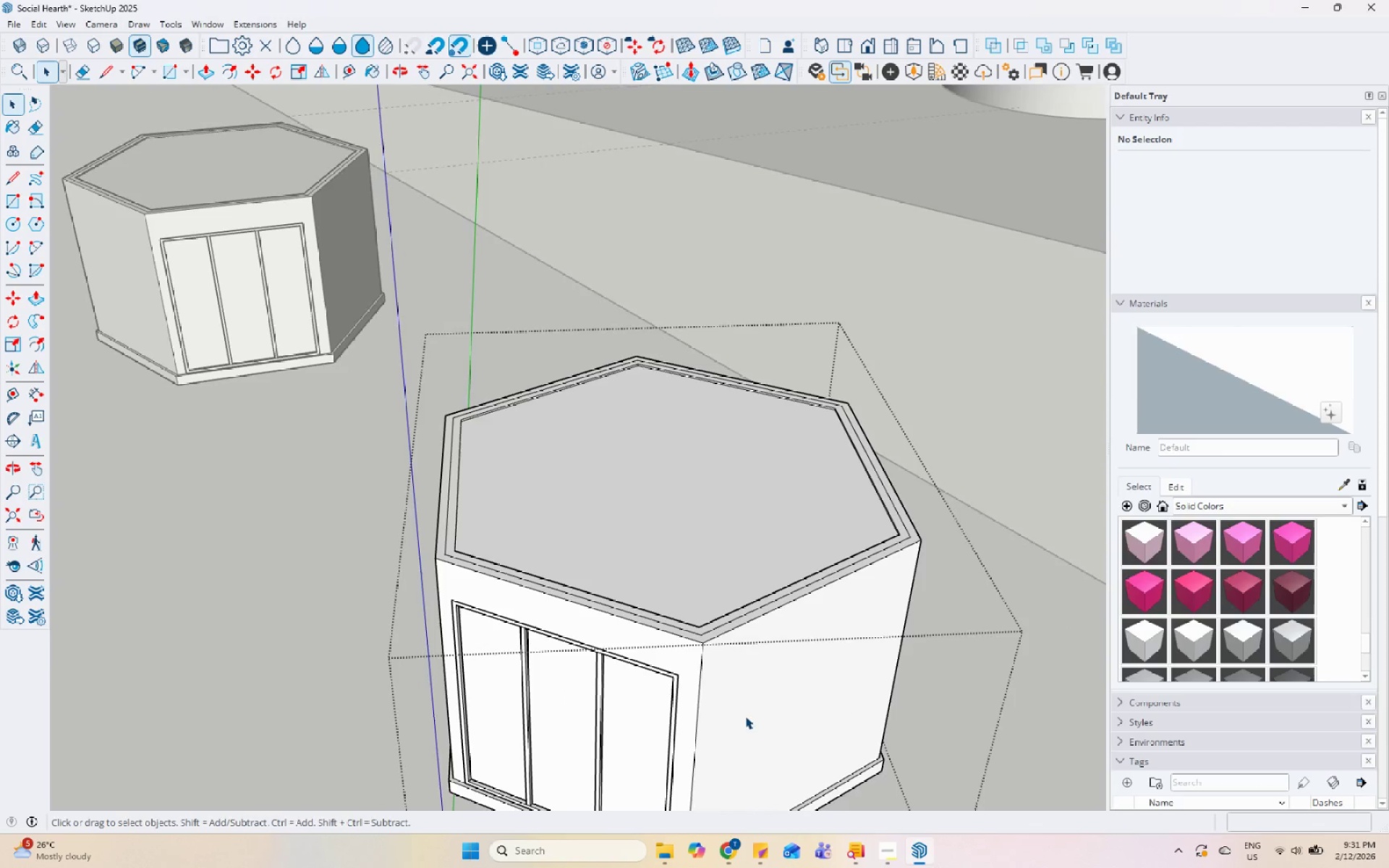 
left_click_drag(start_coordinate=[745, 714], to_coordinate=[745, 710])
 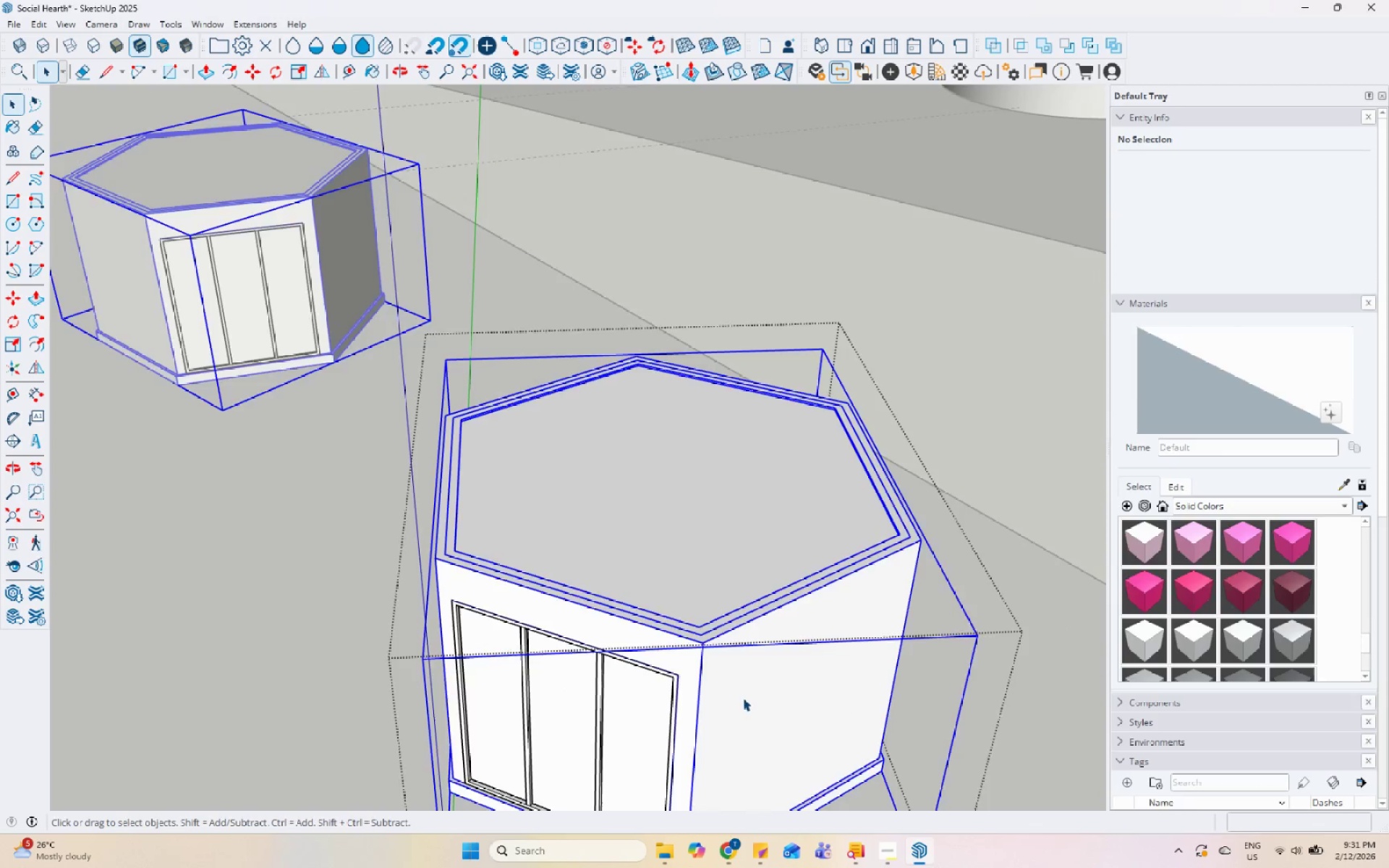 
scroll: coordinate [619, 735], scroll_direction: up, amount: 5.0
 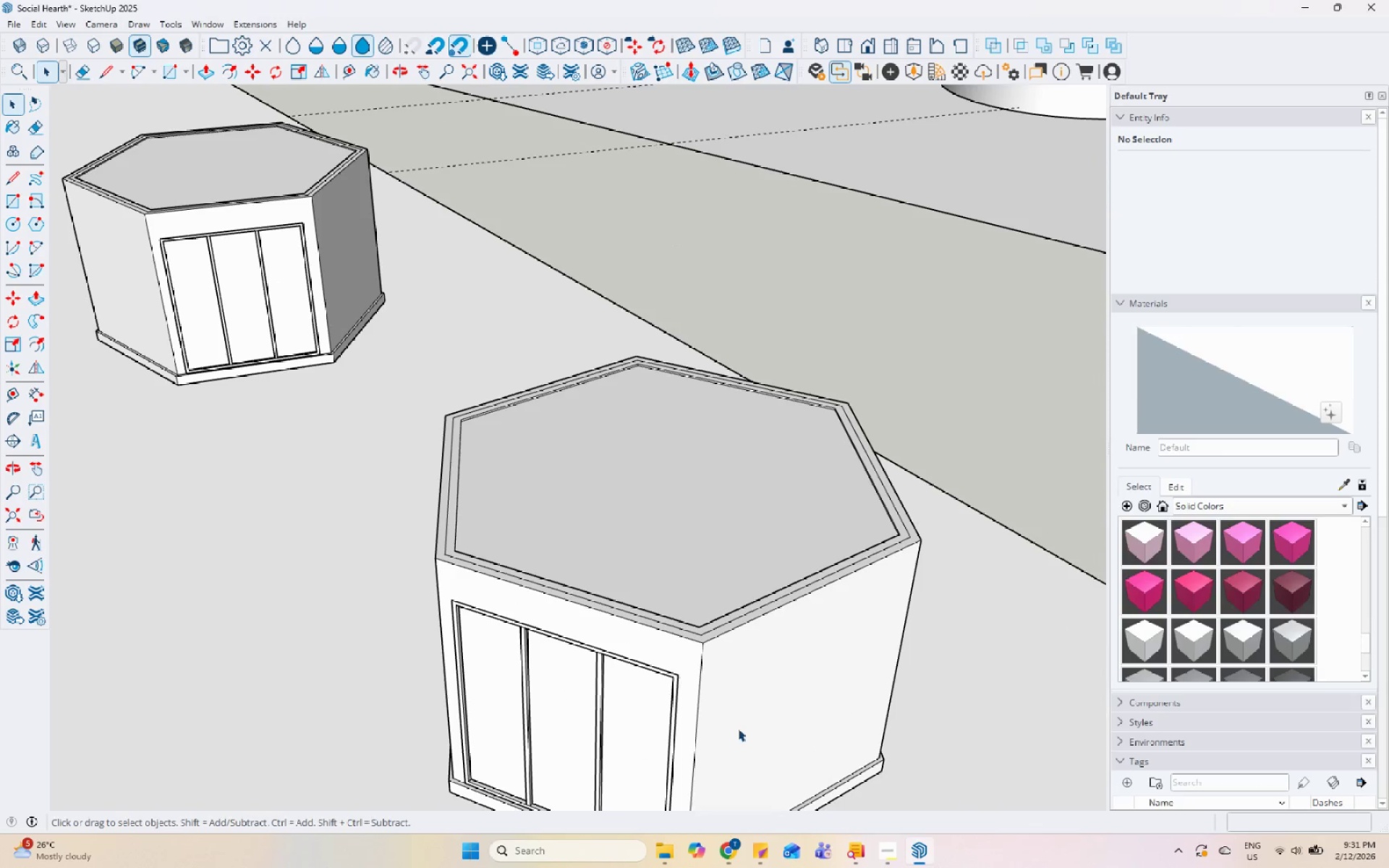 
double_click([654, 407])
 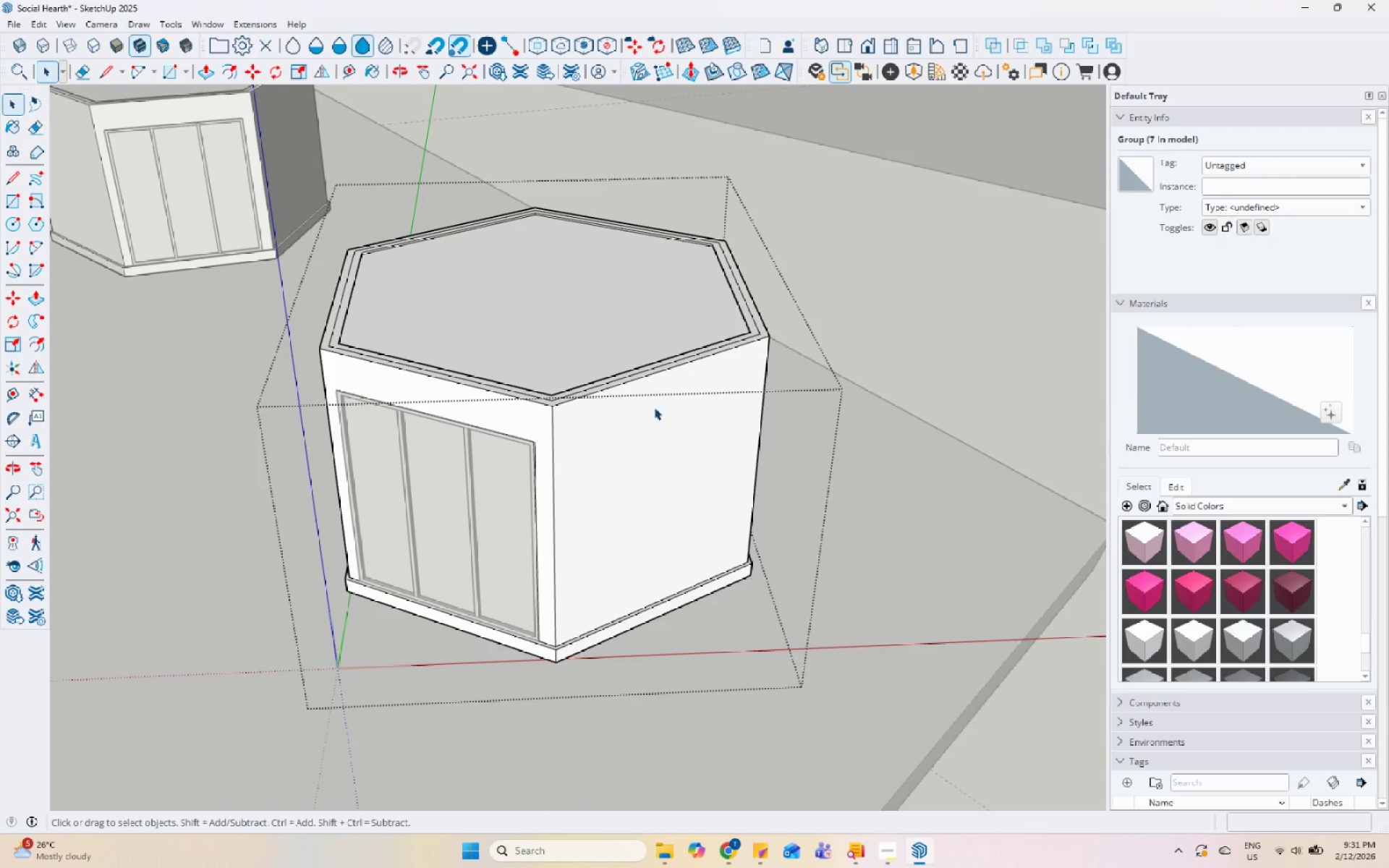 
scroll: coordinate [509, 433], scroll_direction: none, amount: 0.0
 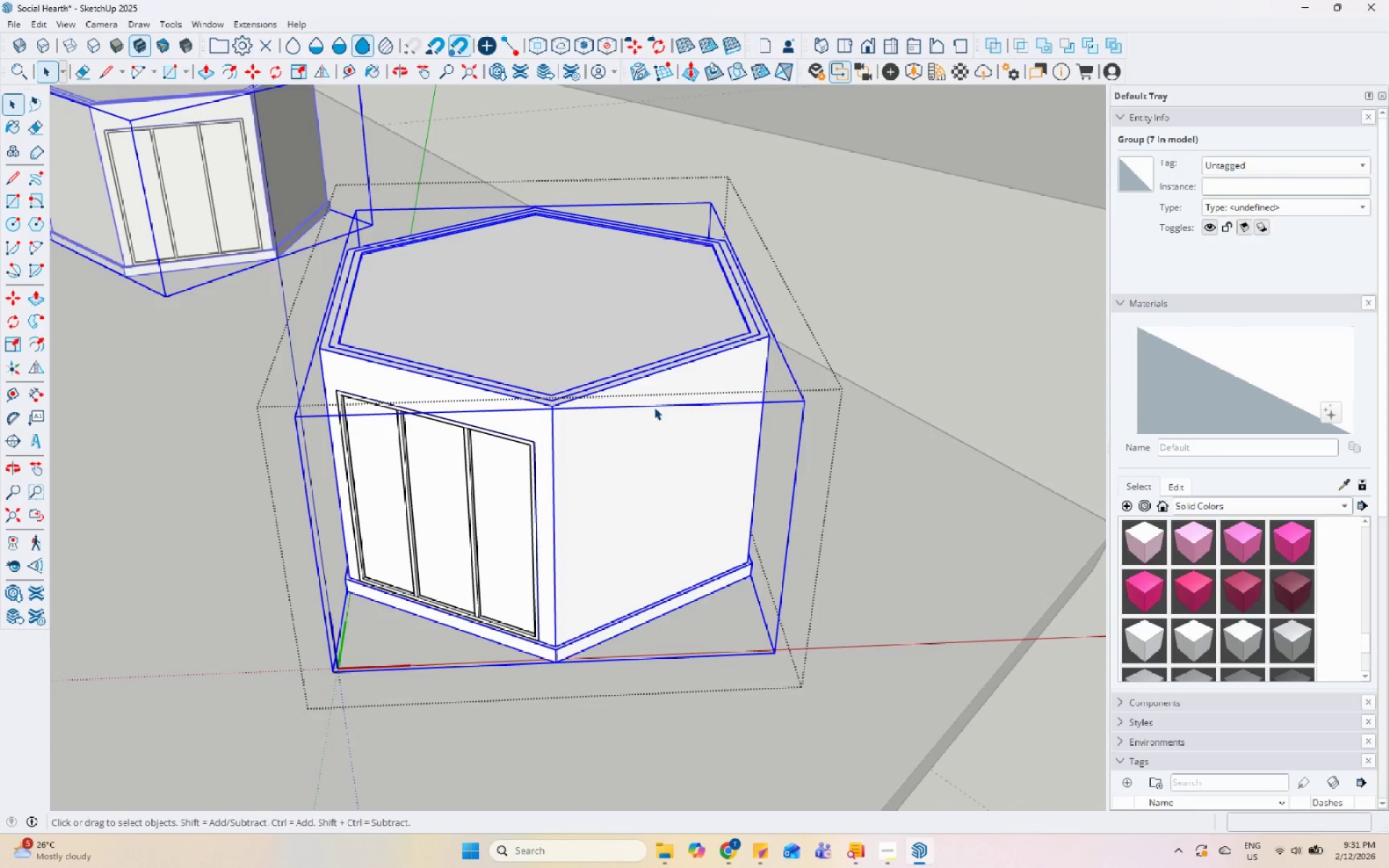 
triple_click([654, 407])
 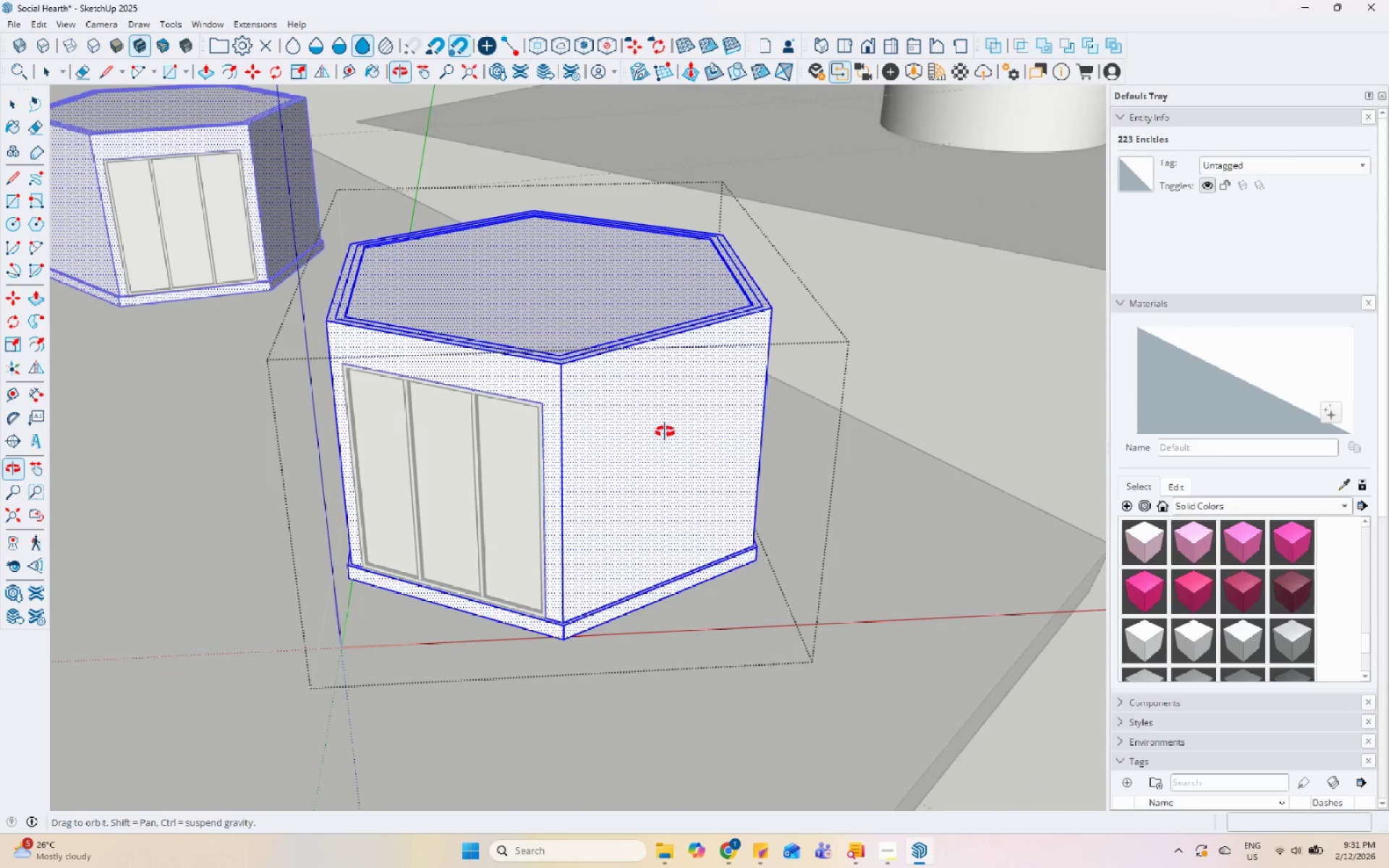 
left_click([662, 429])
 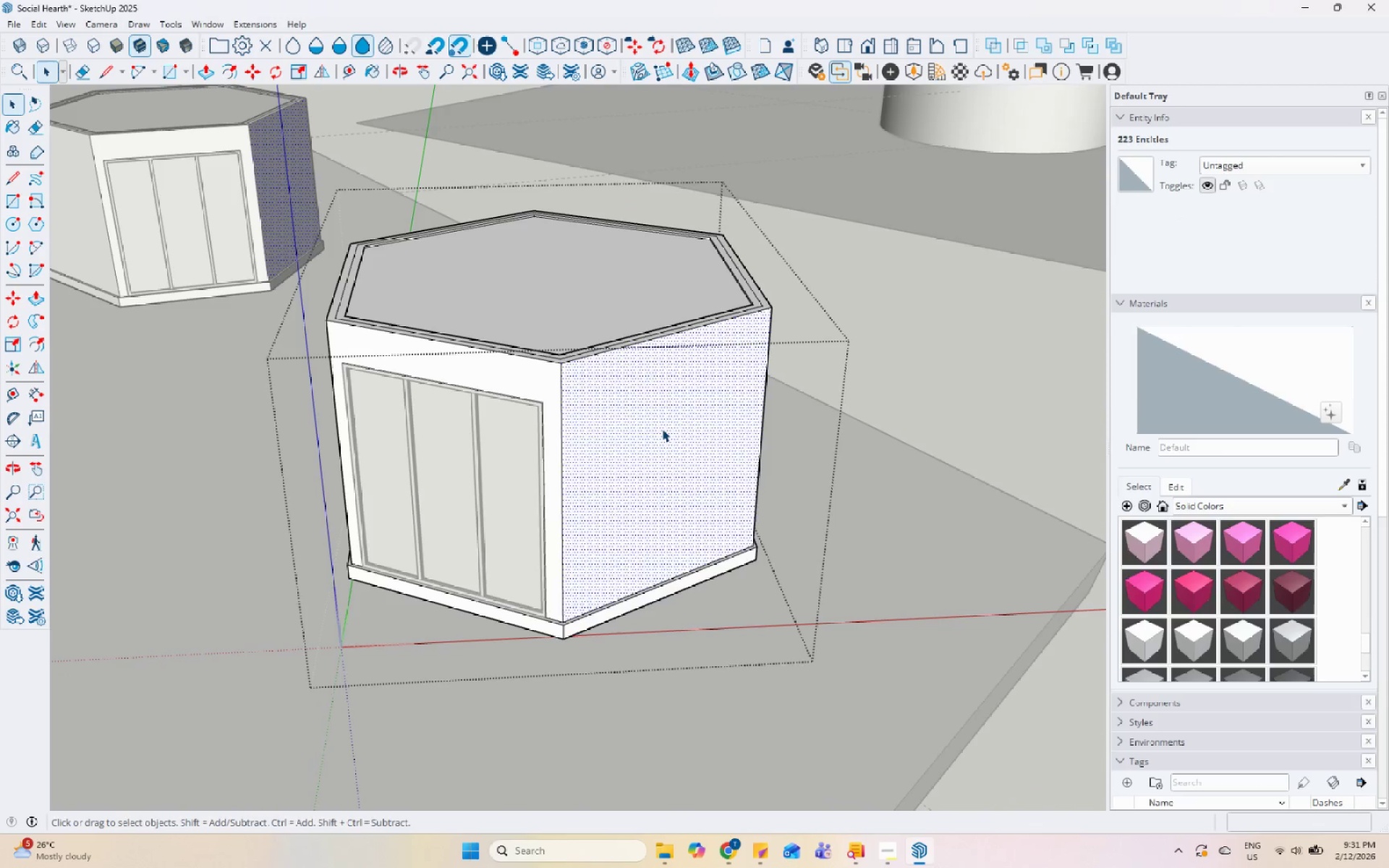 
key(Escape)
 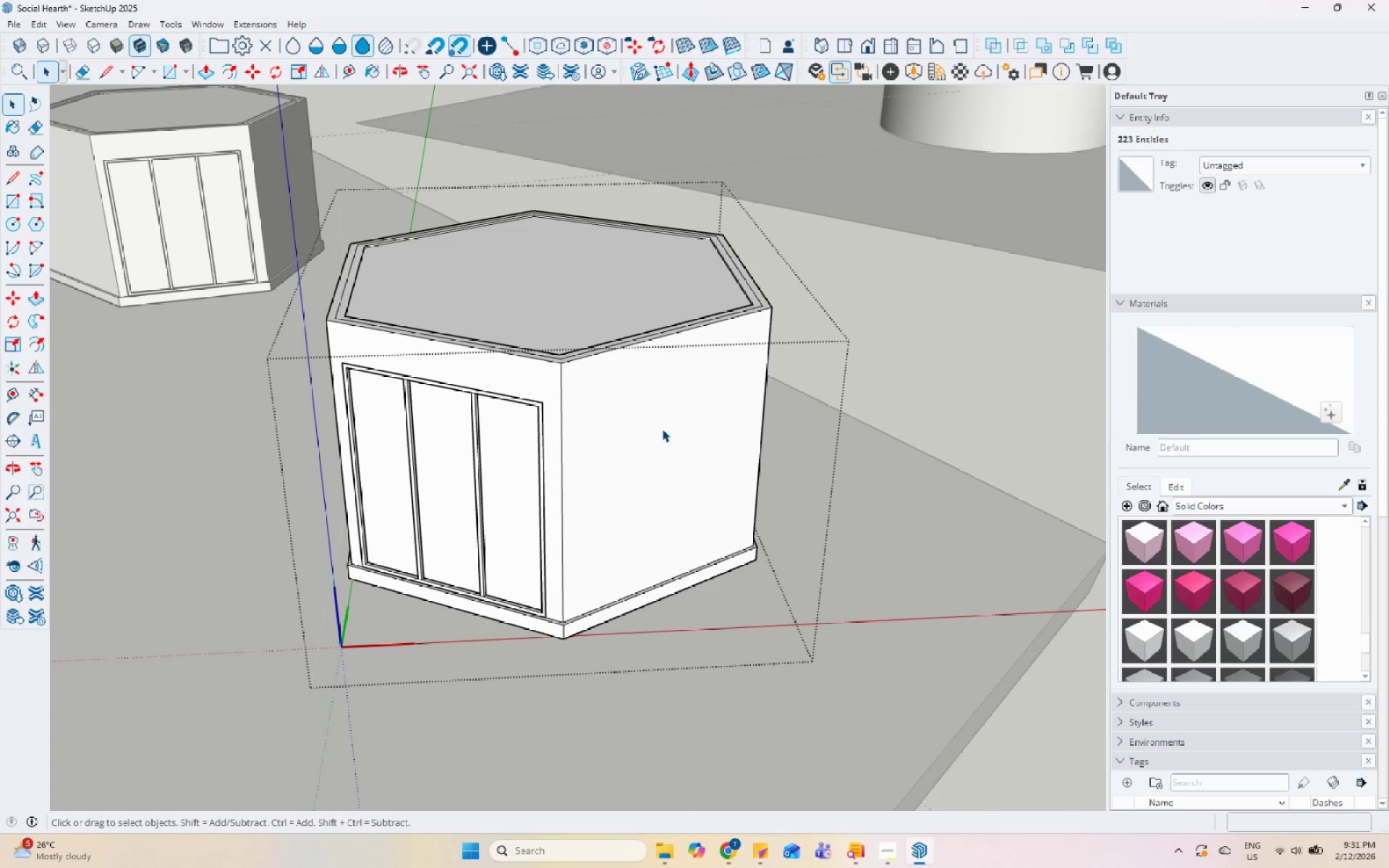 
key(Escape)
 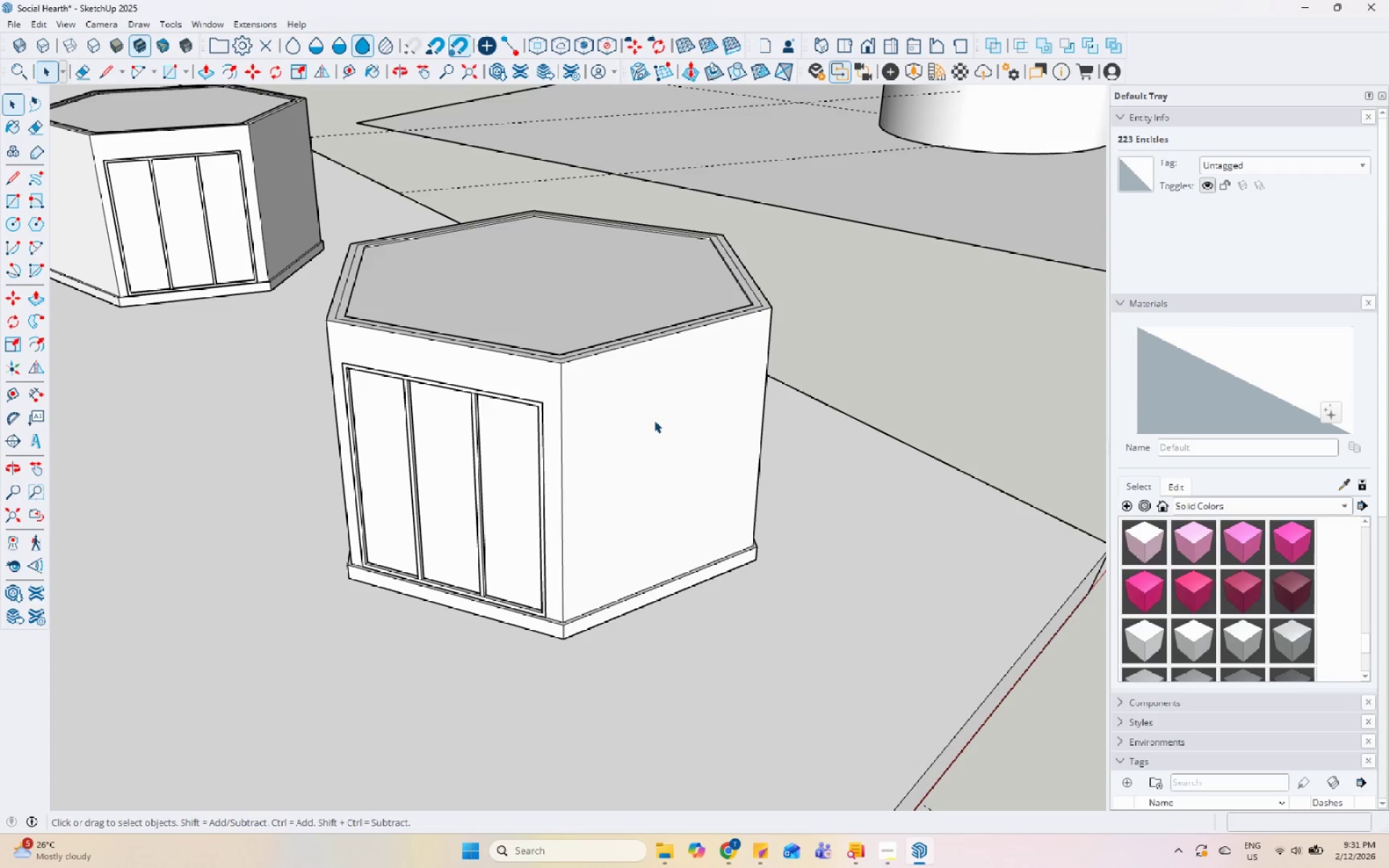 
left_click([654, 420])
 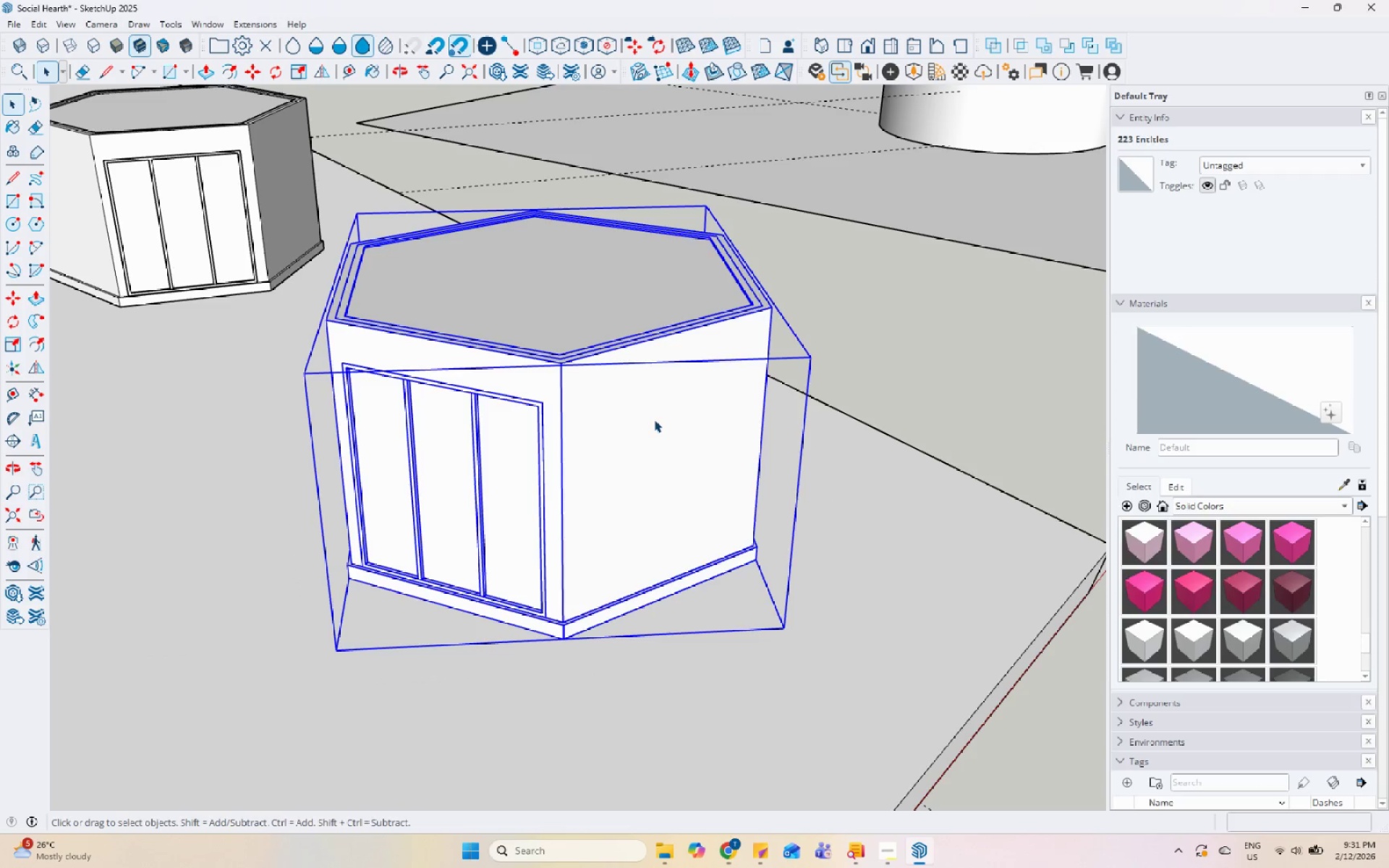 
double_click([652, 412])
 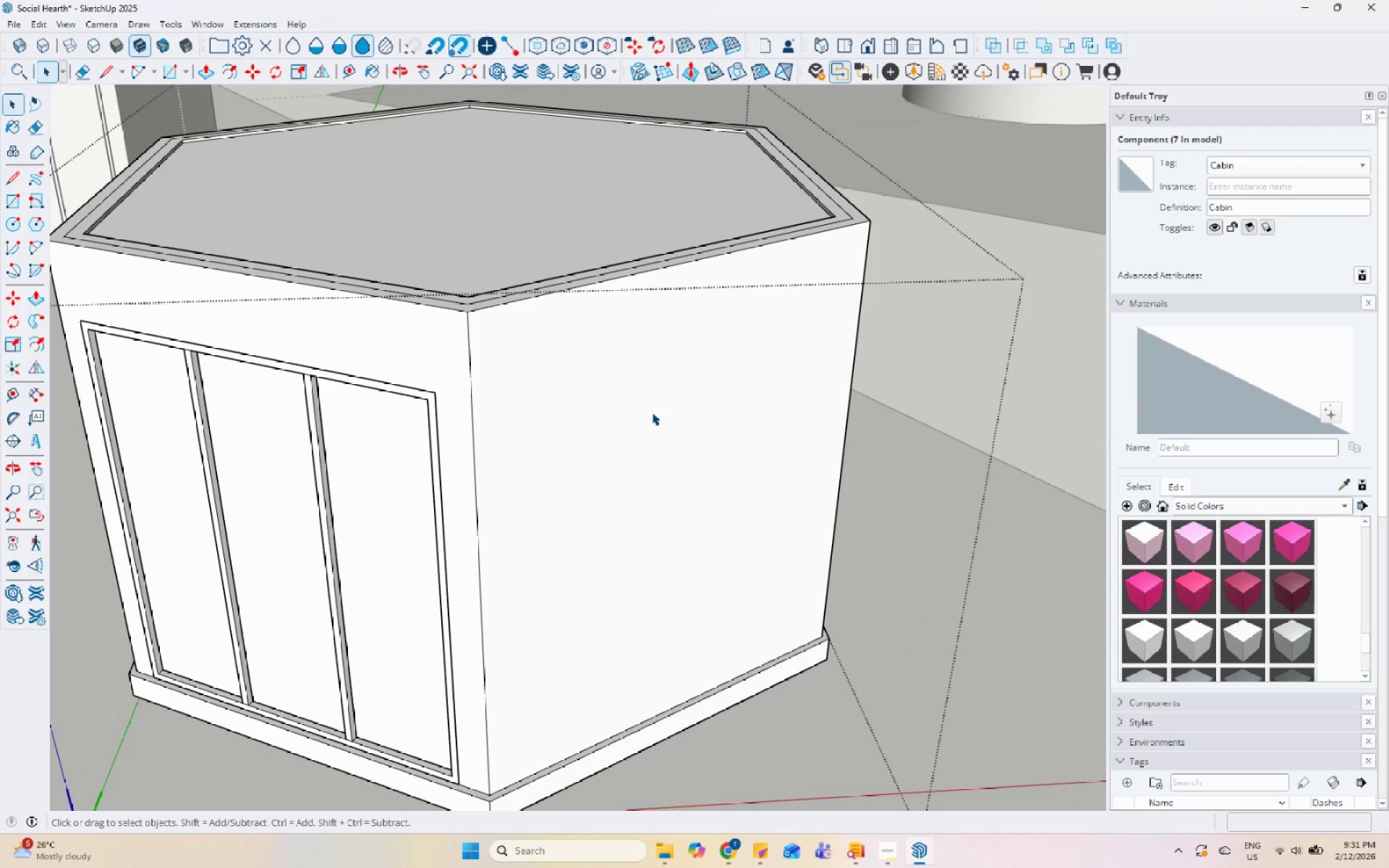 
scroll: coordinate [652, 413], scroll_direction: up, amount: 6.0
 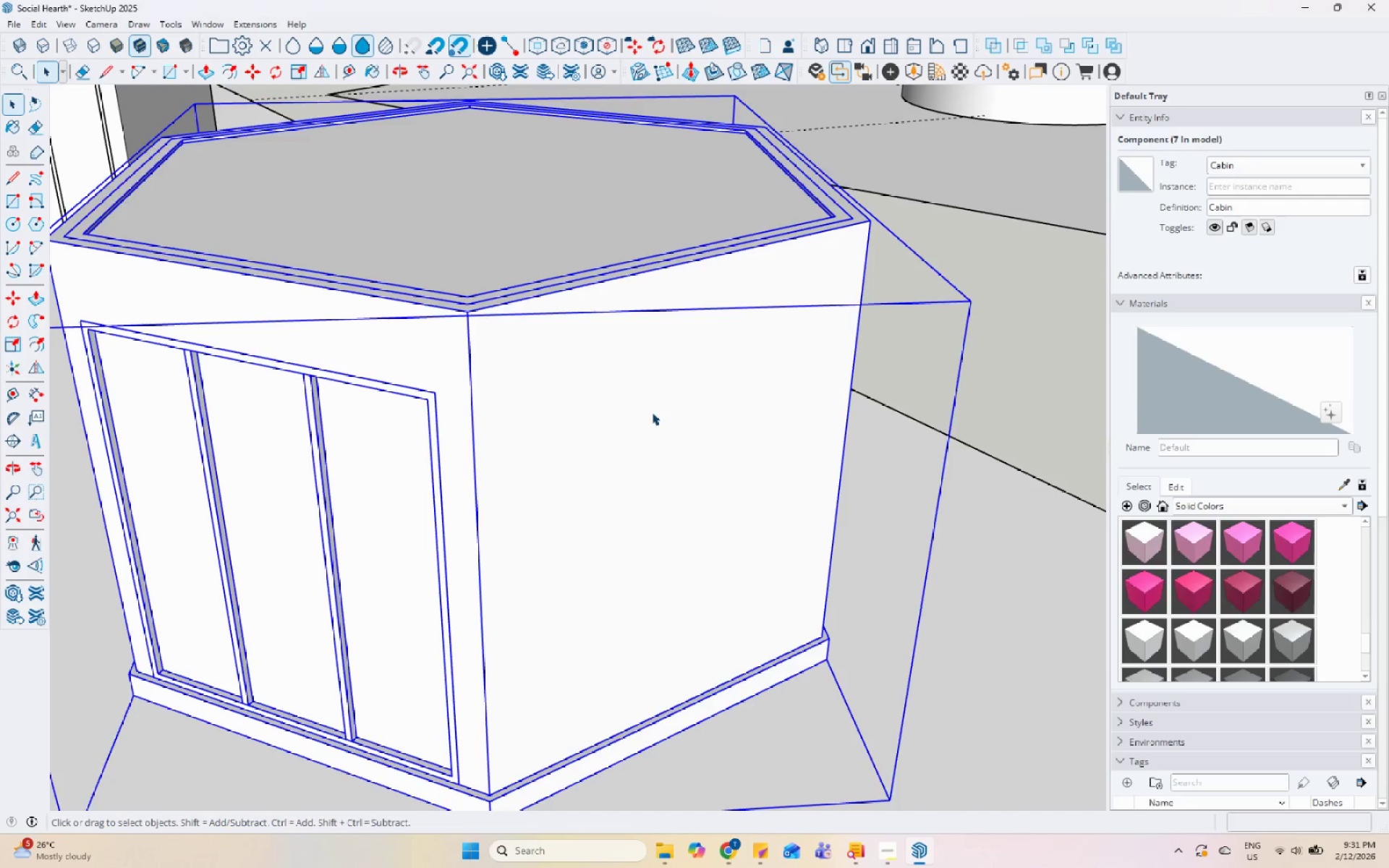 
triple_click([652, 412])
 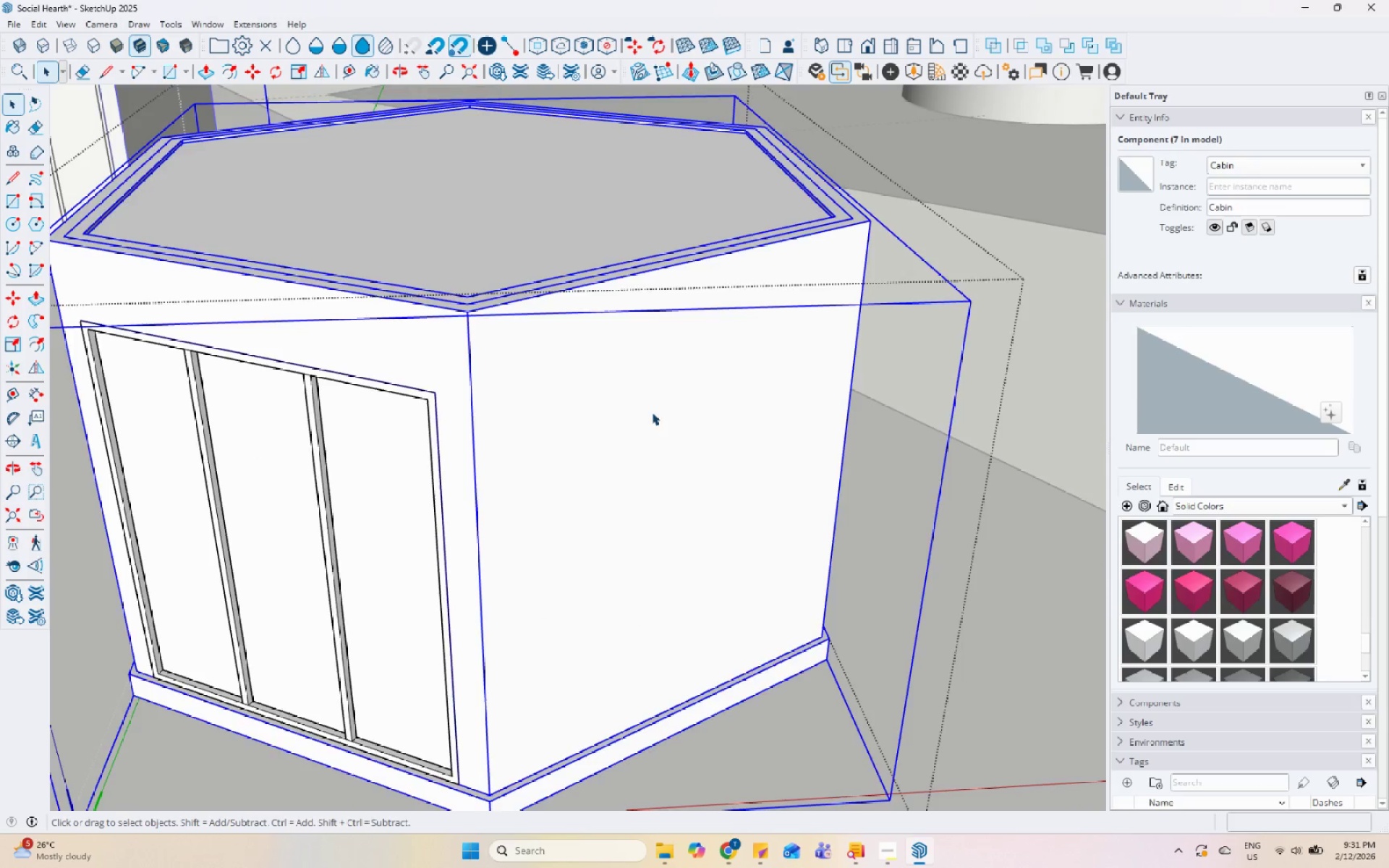 
scroll: coordinate [647, 417], scroll_direction: down, amount: 5.0
 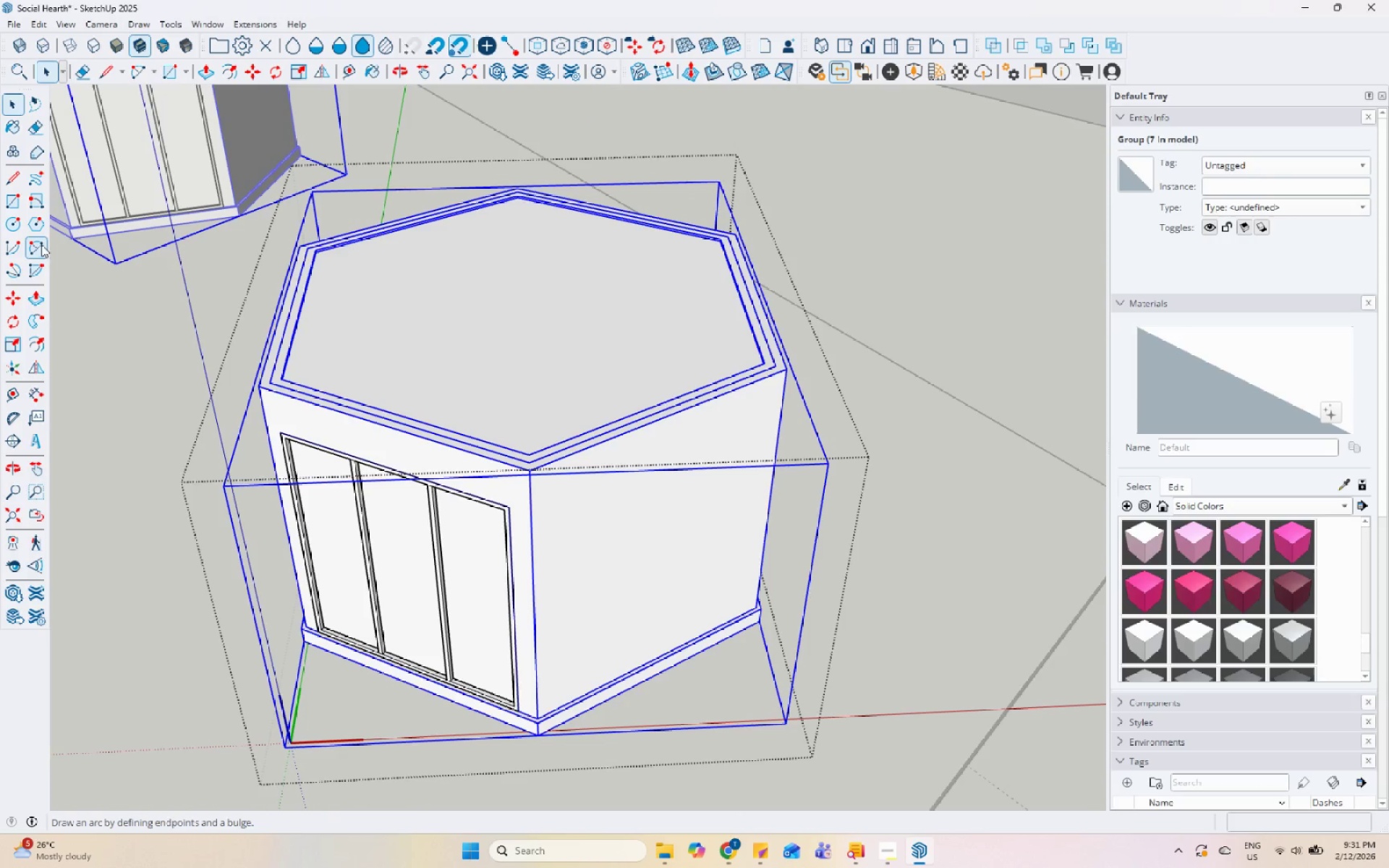 
mouse_move([14, 194])
 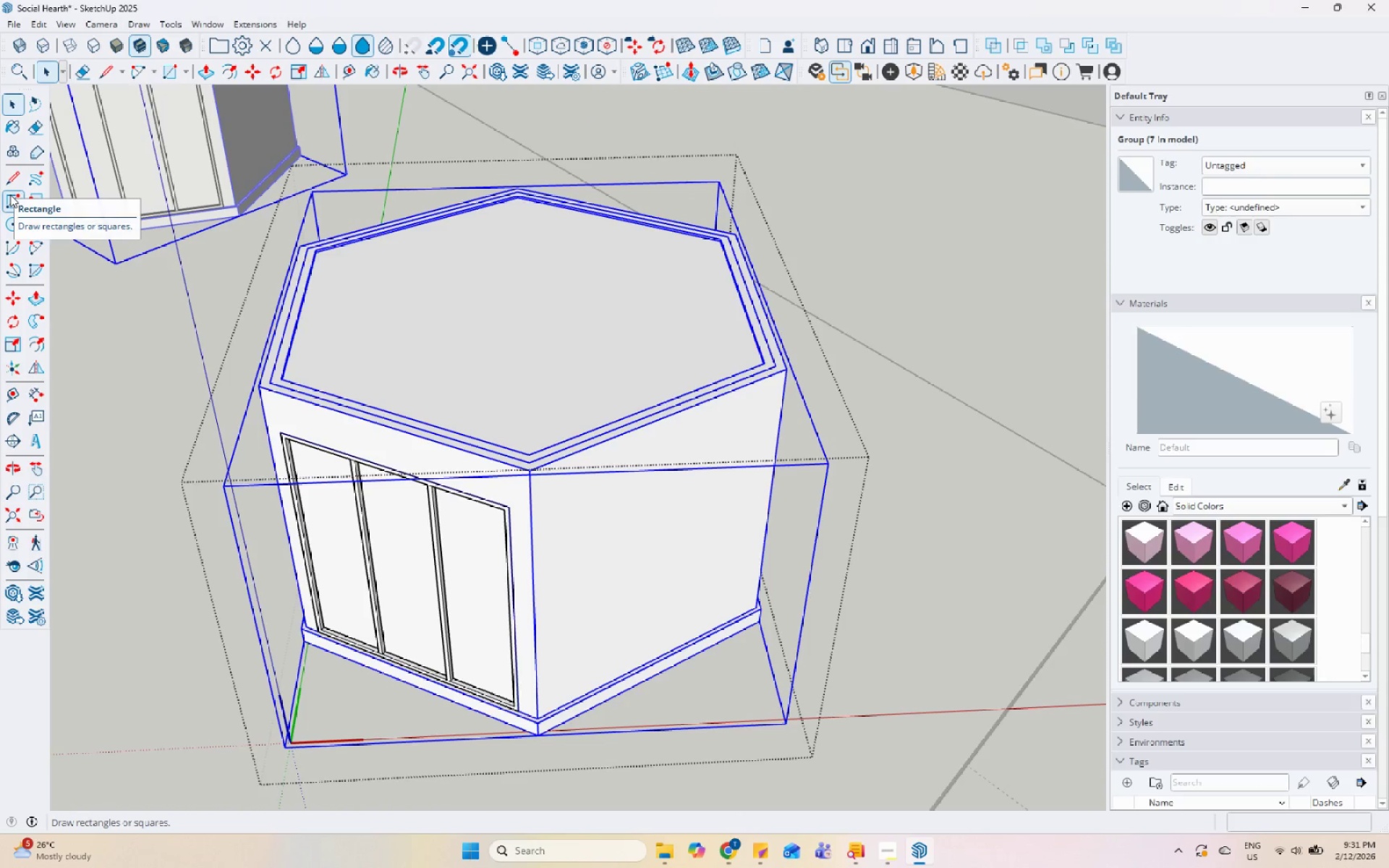 
scroll: coordinate [527, 509], scroll_direction: up, amount: 4.0
 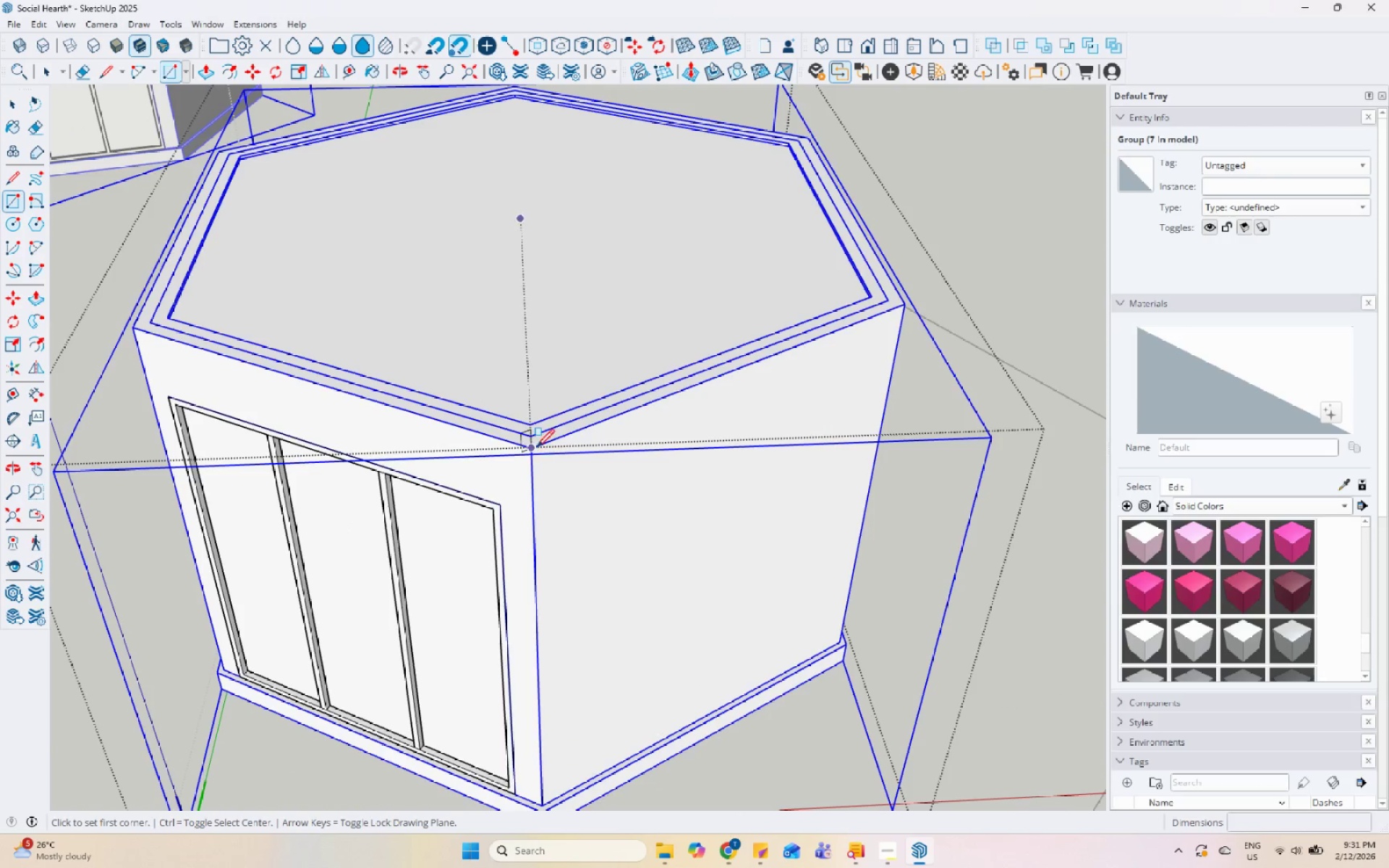 
left_click([537, 448])
 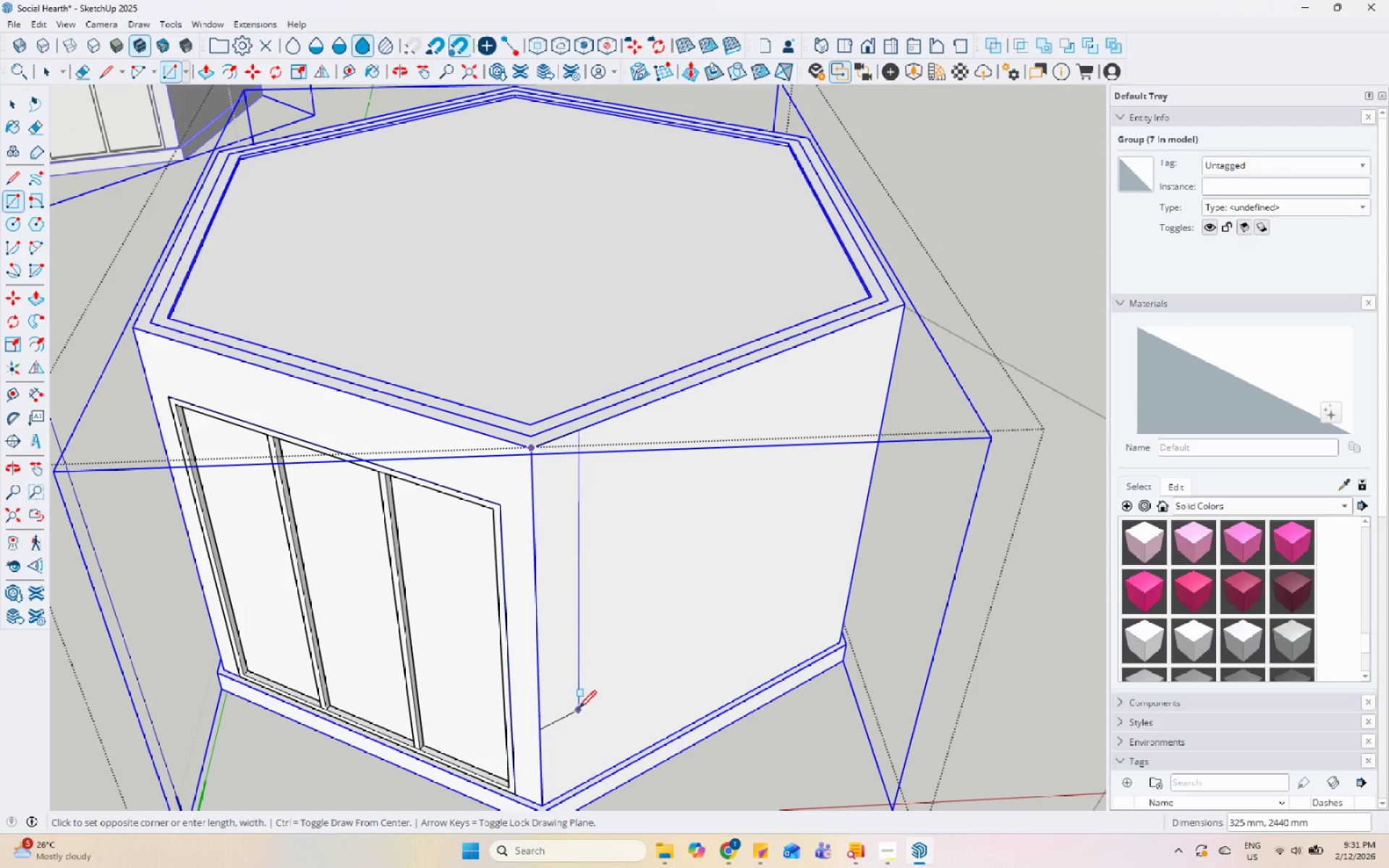 
scroll: coordinate [564, 757], scroll_direction: down, amount: 3.0
 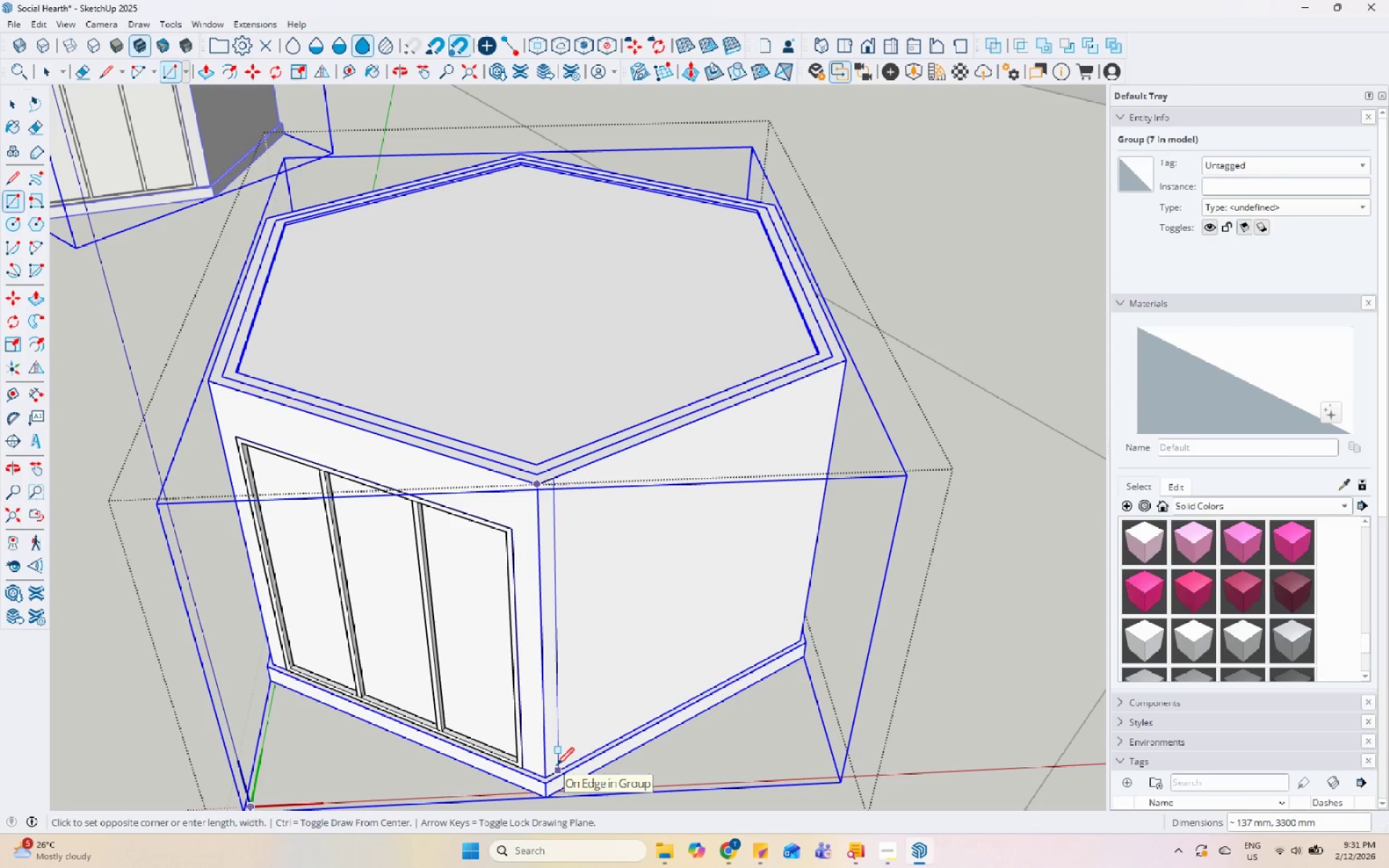 
left_click([556, 767])
 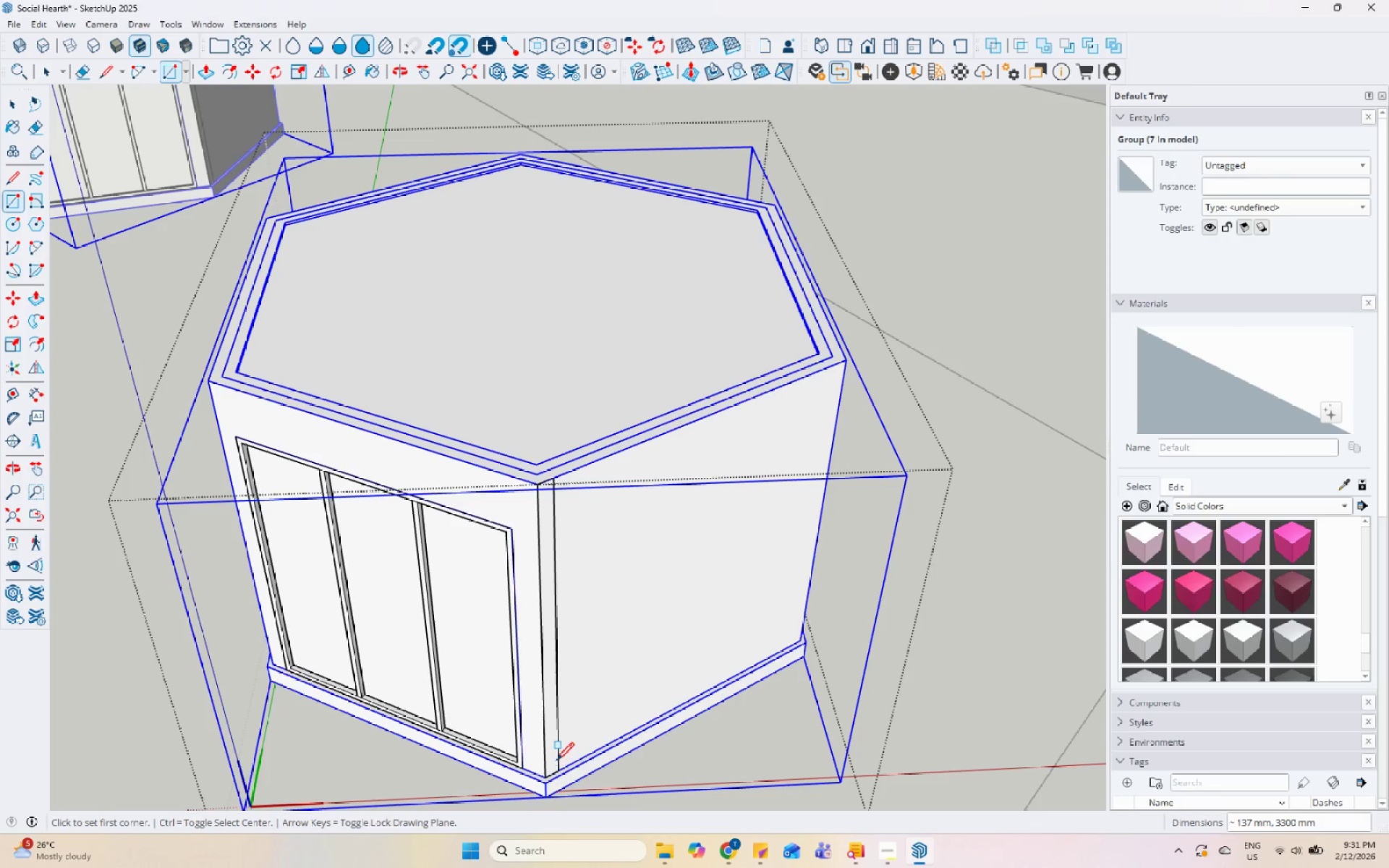 
key(Space)
 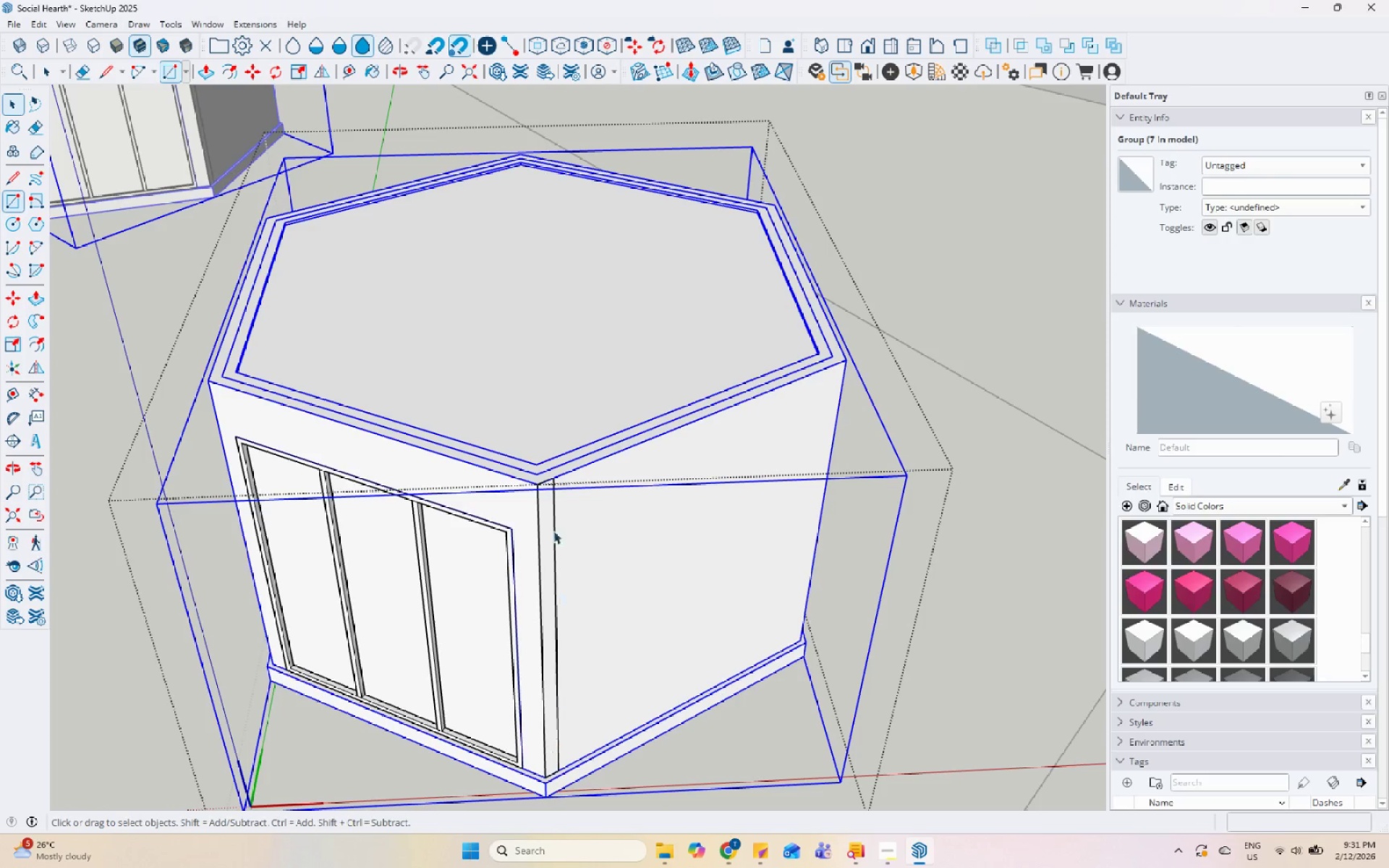 
left_click([527, 495])
 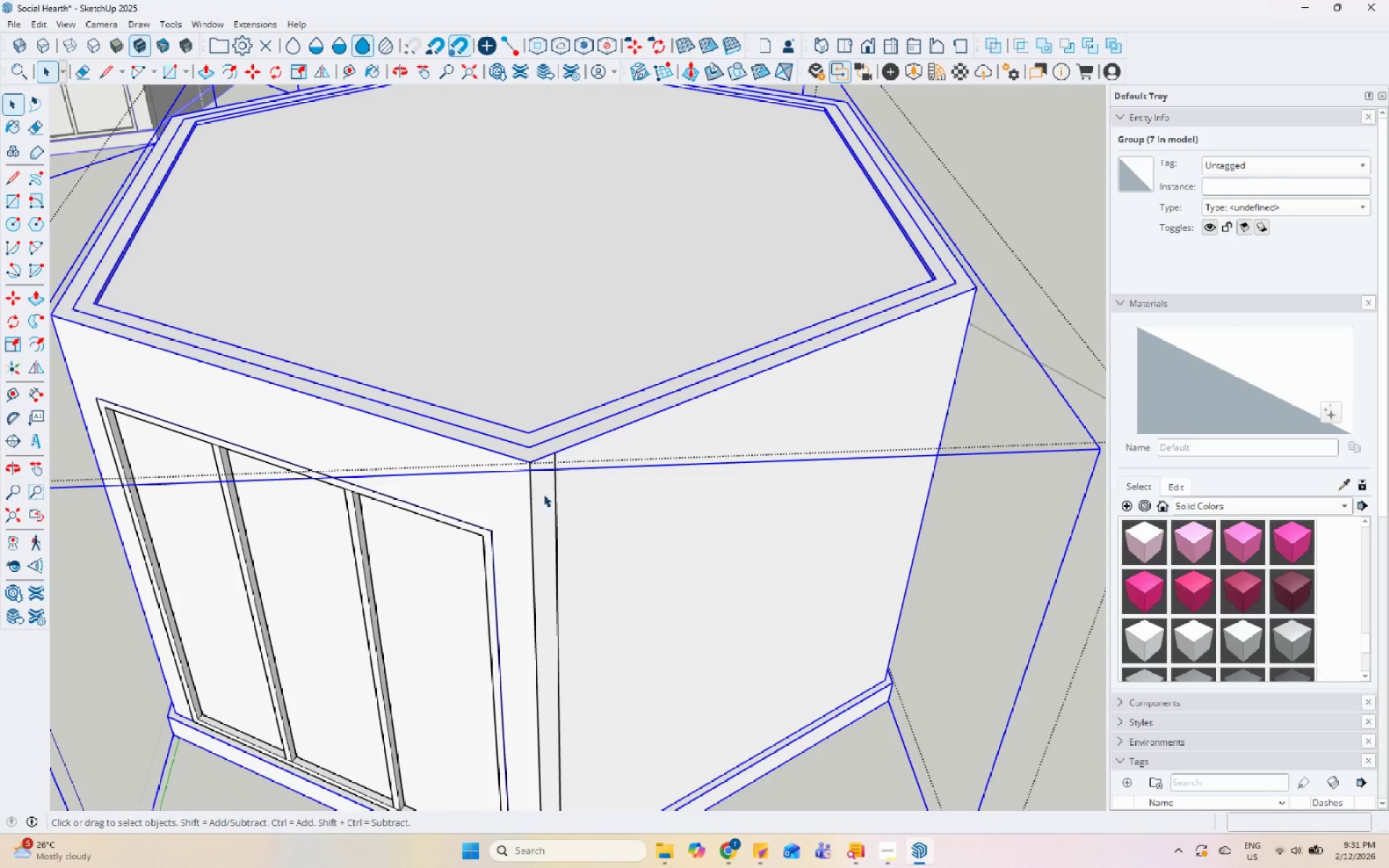 
scroll: coordinate [551, 524], scroll_direction: up, amount: 4.0
 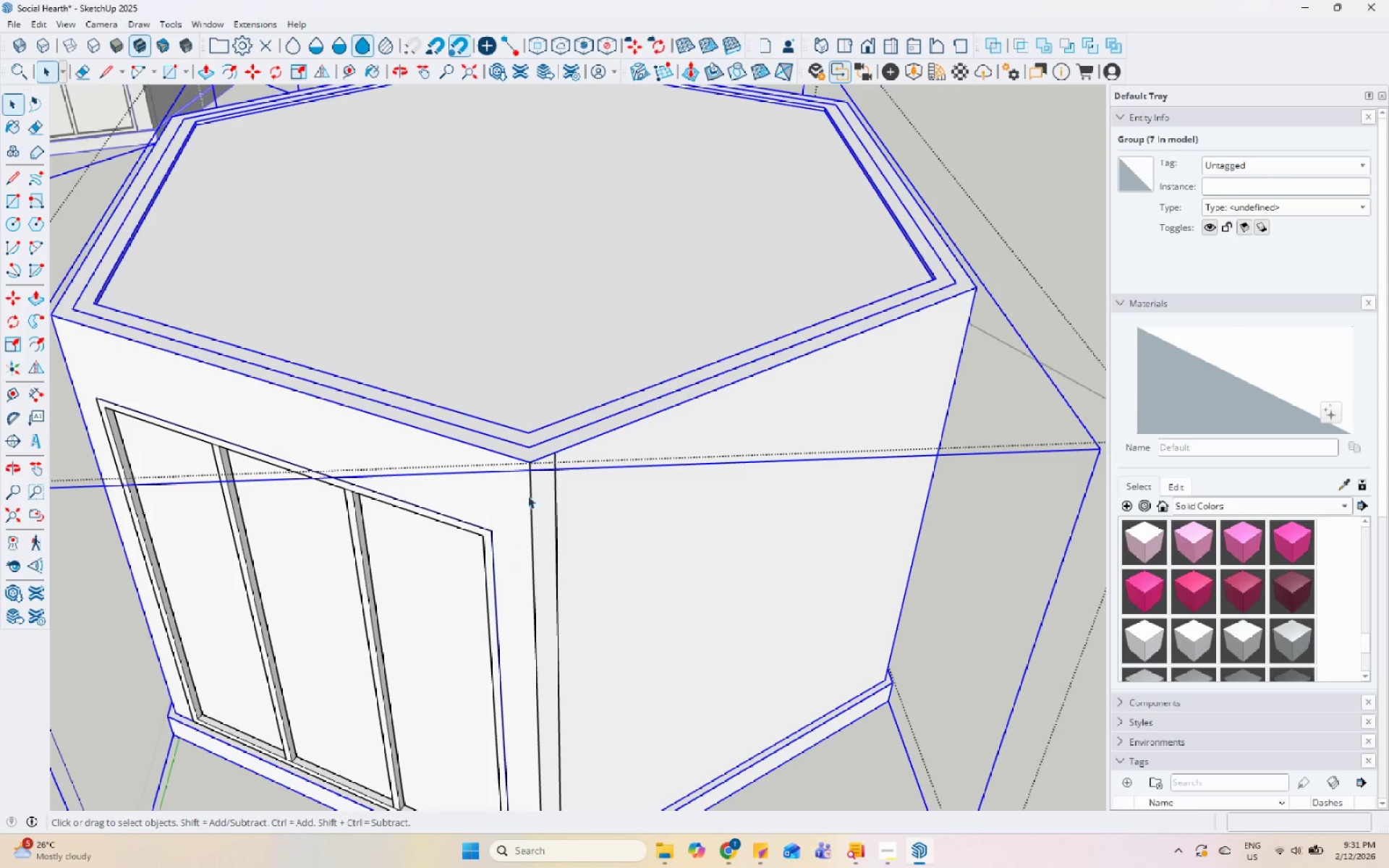 
double_click([543, 494])
 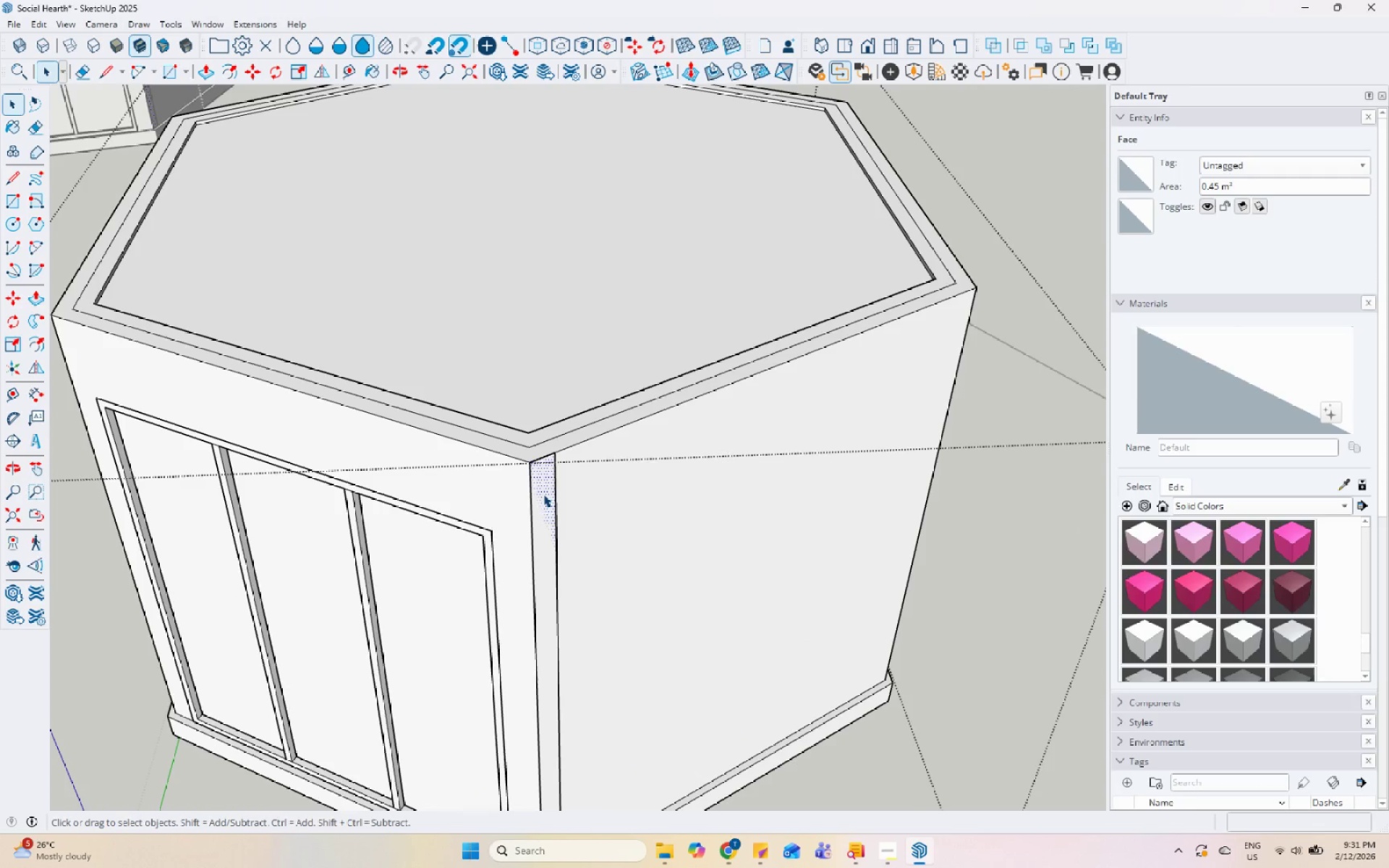 
key(P)
 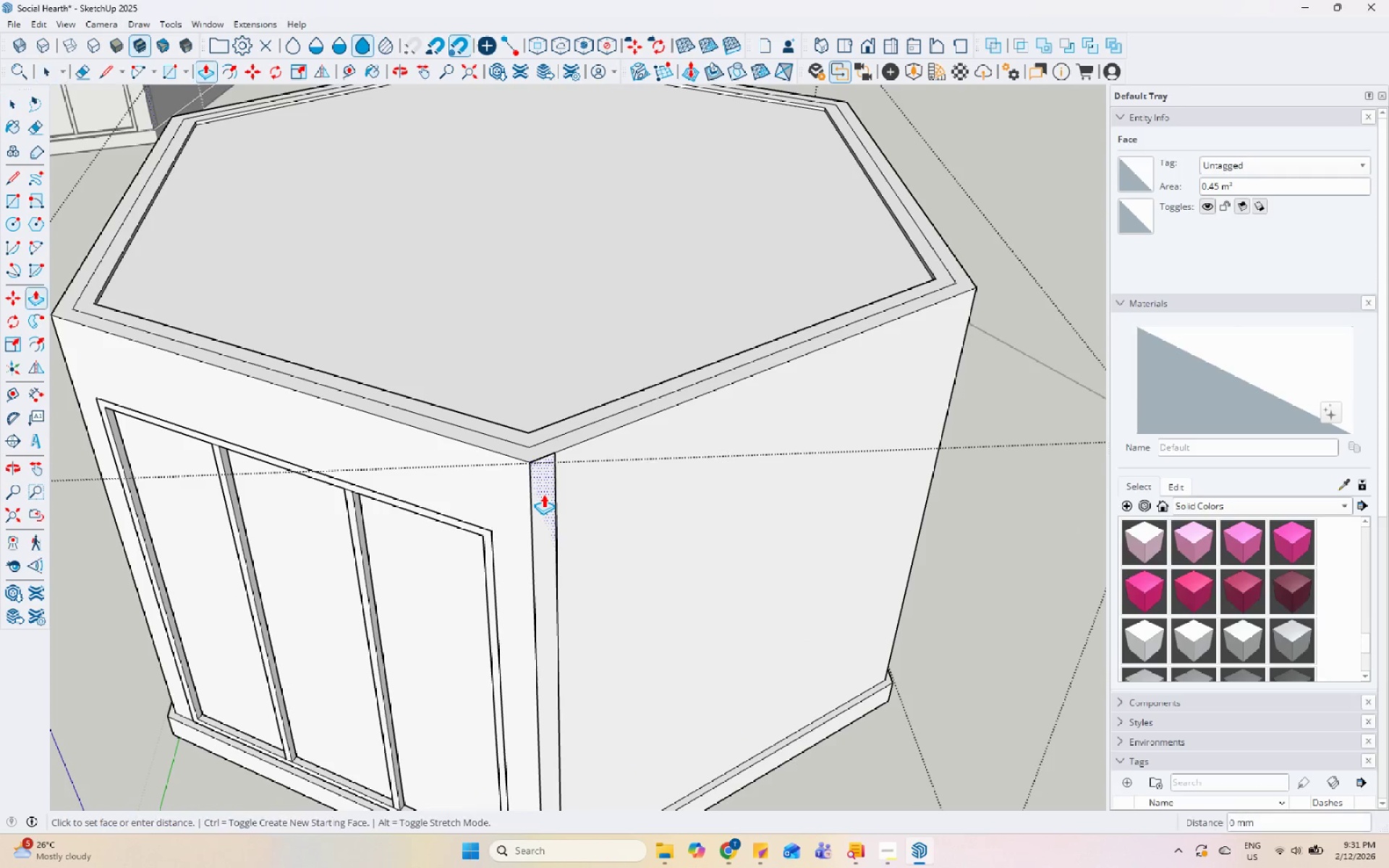 
left_click([543, 494])
 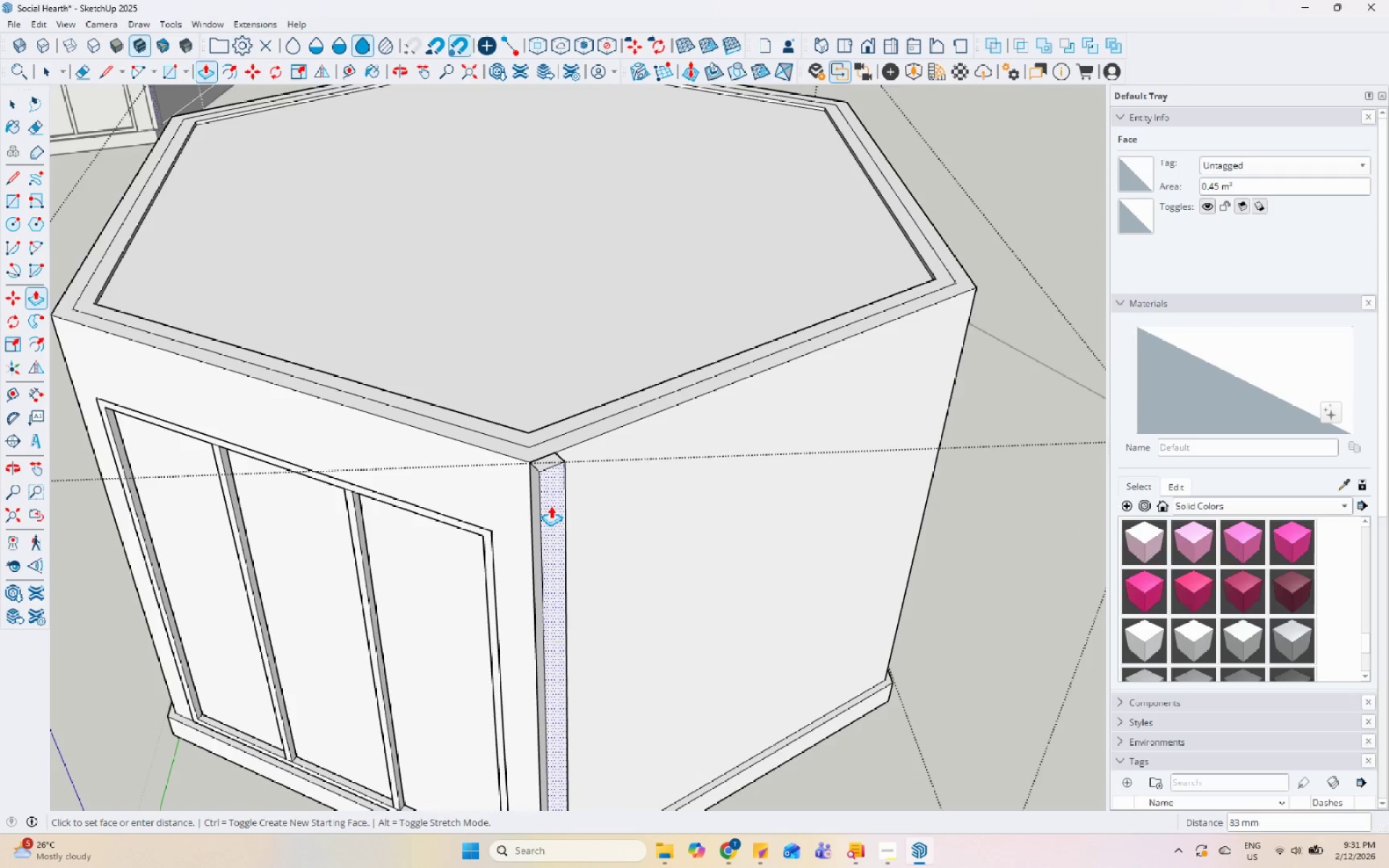 
scroll: coordinate [551, 506], scroll_direction: down, amount: 2.0
 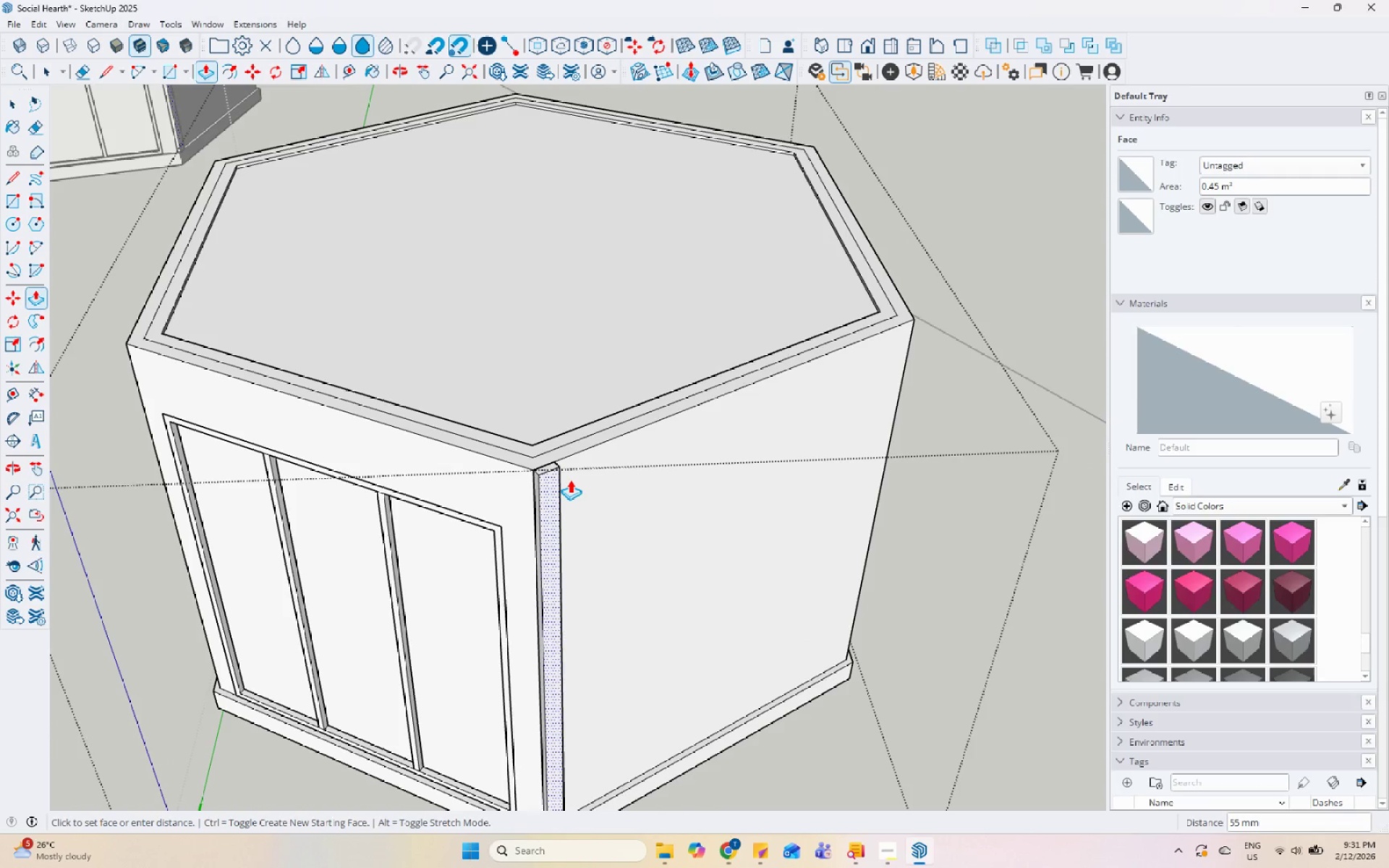 
wait(5.5)
 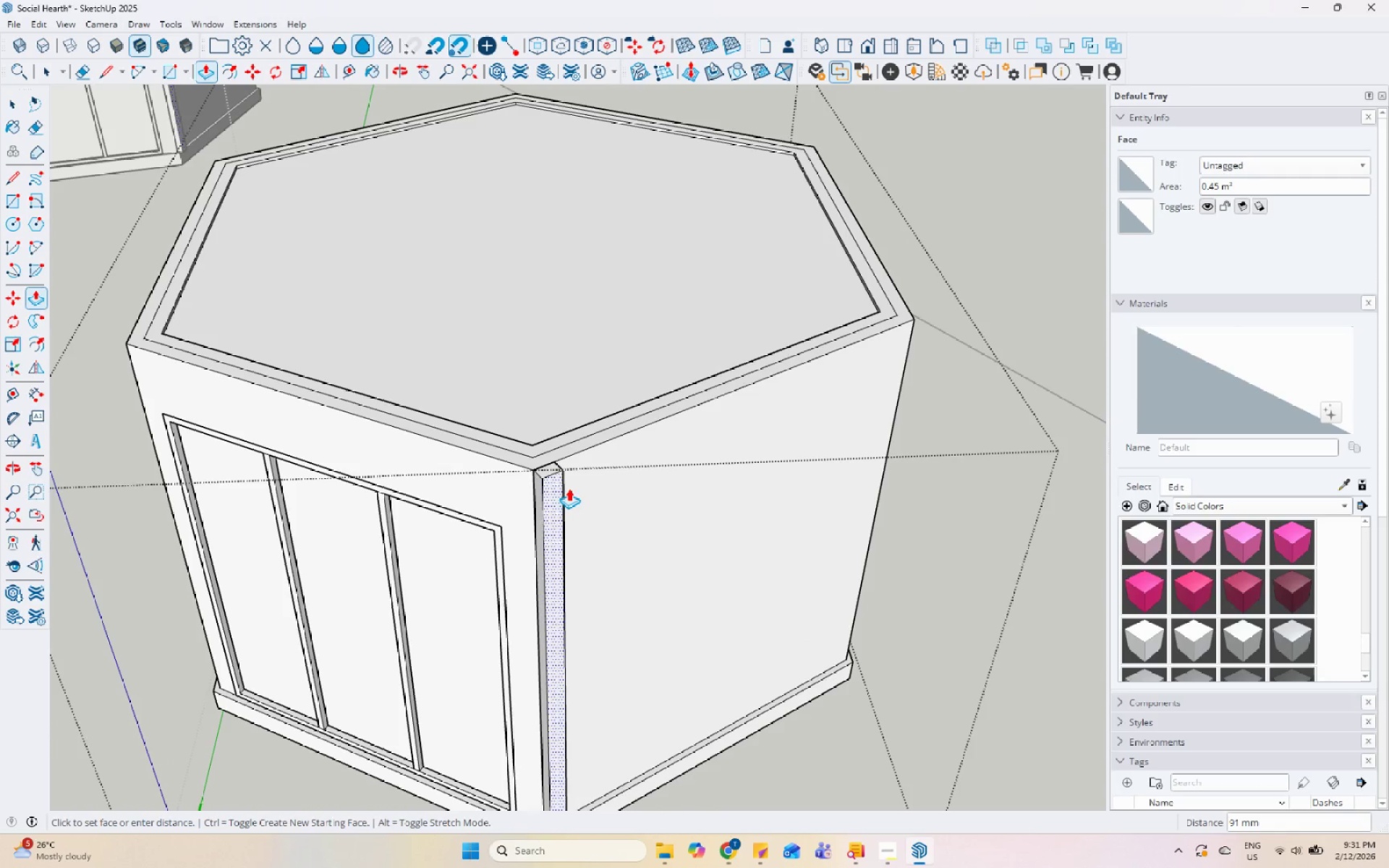 
key(Numpad2)
 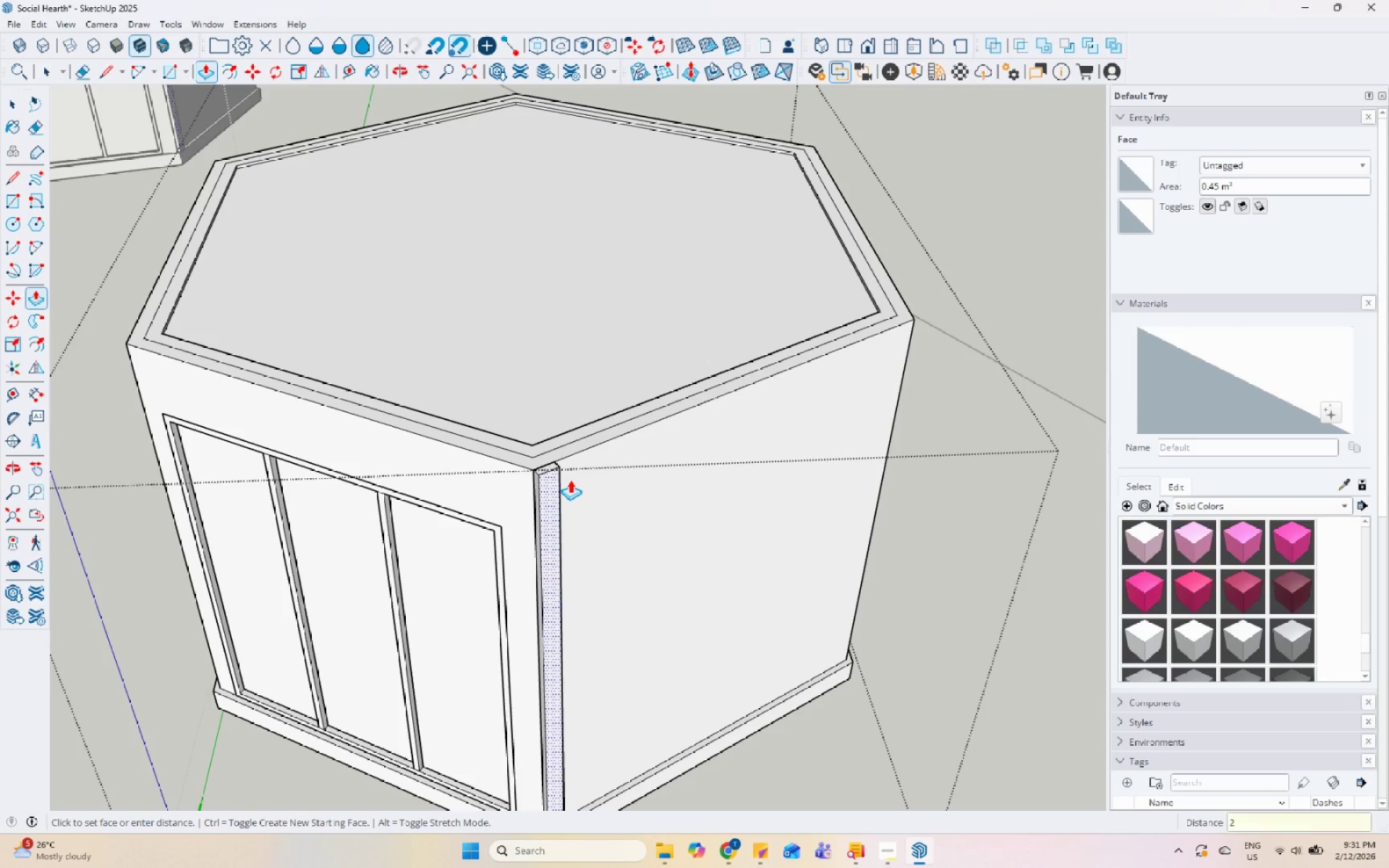 
key(Numpad5)
 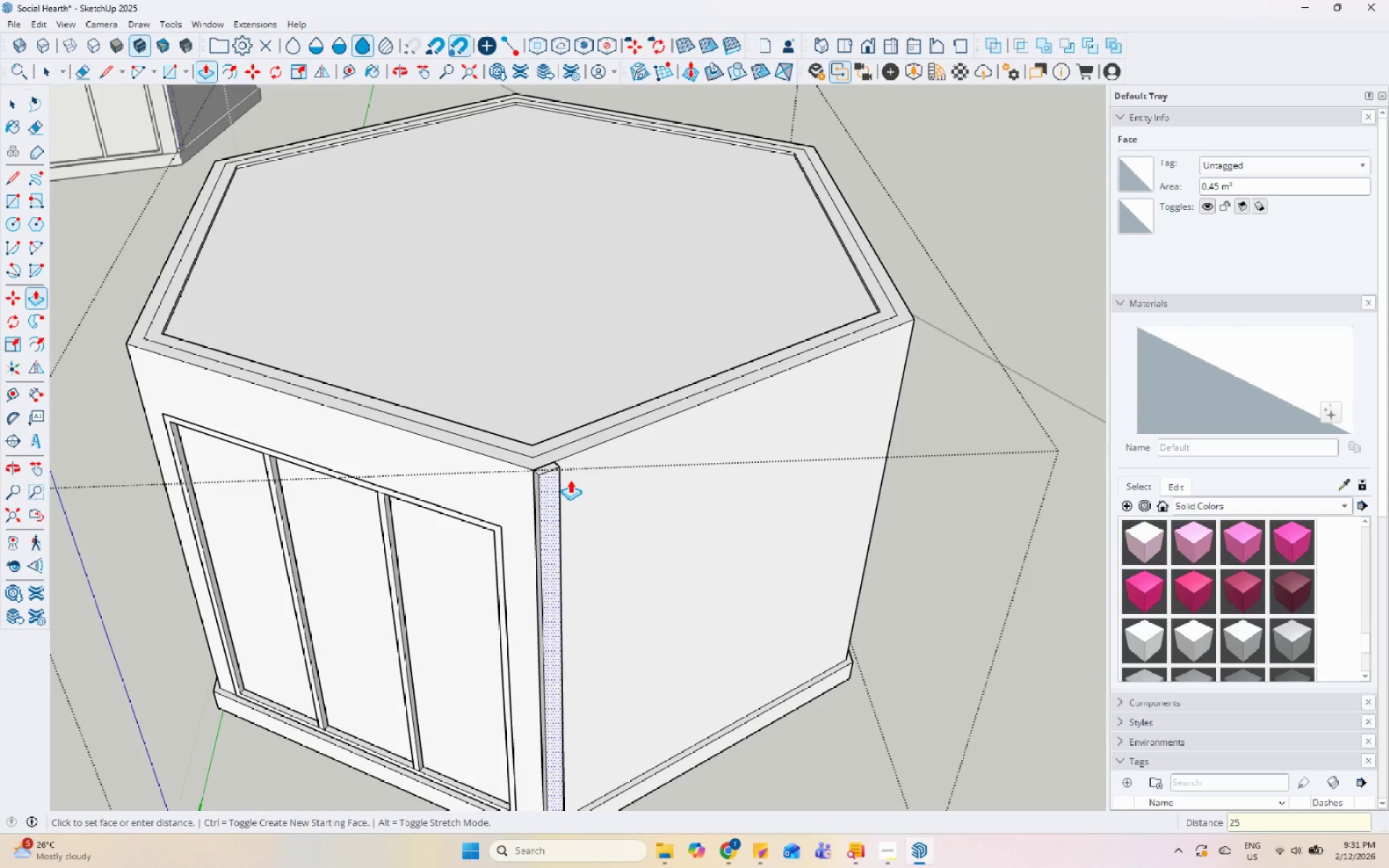 
key(Enter)
 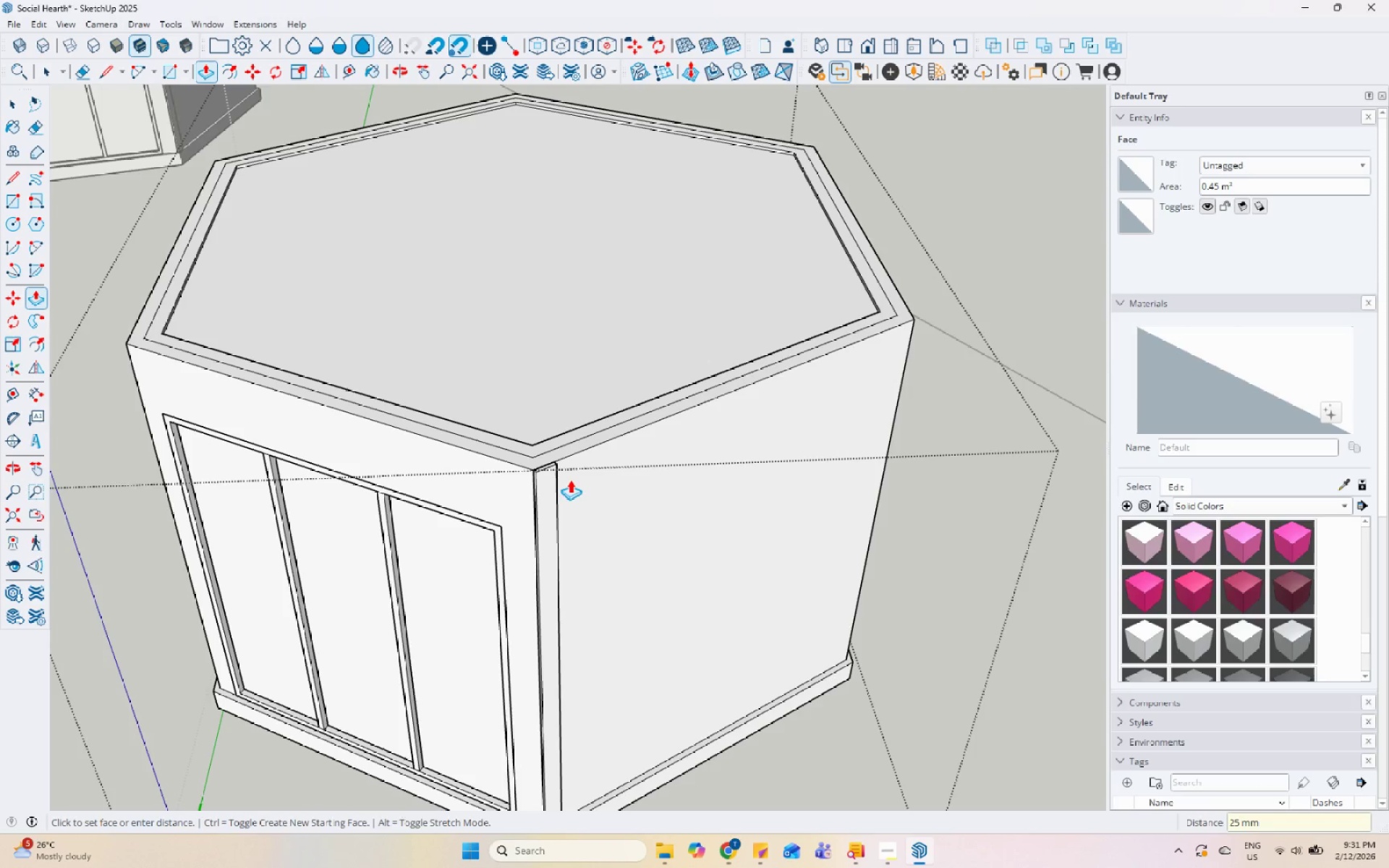 
key(Space)
 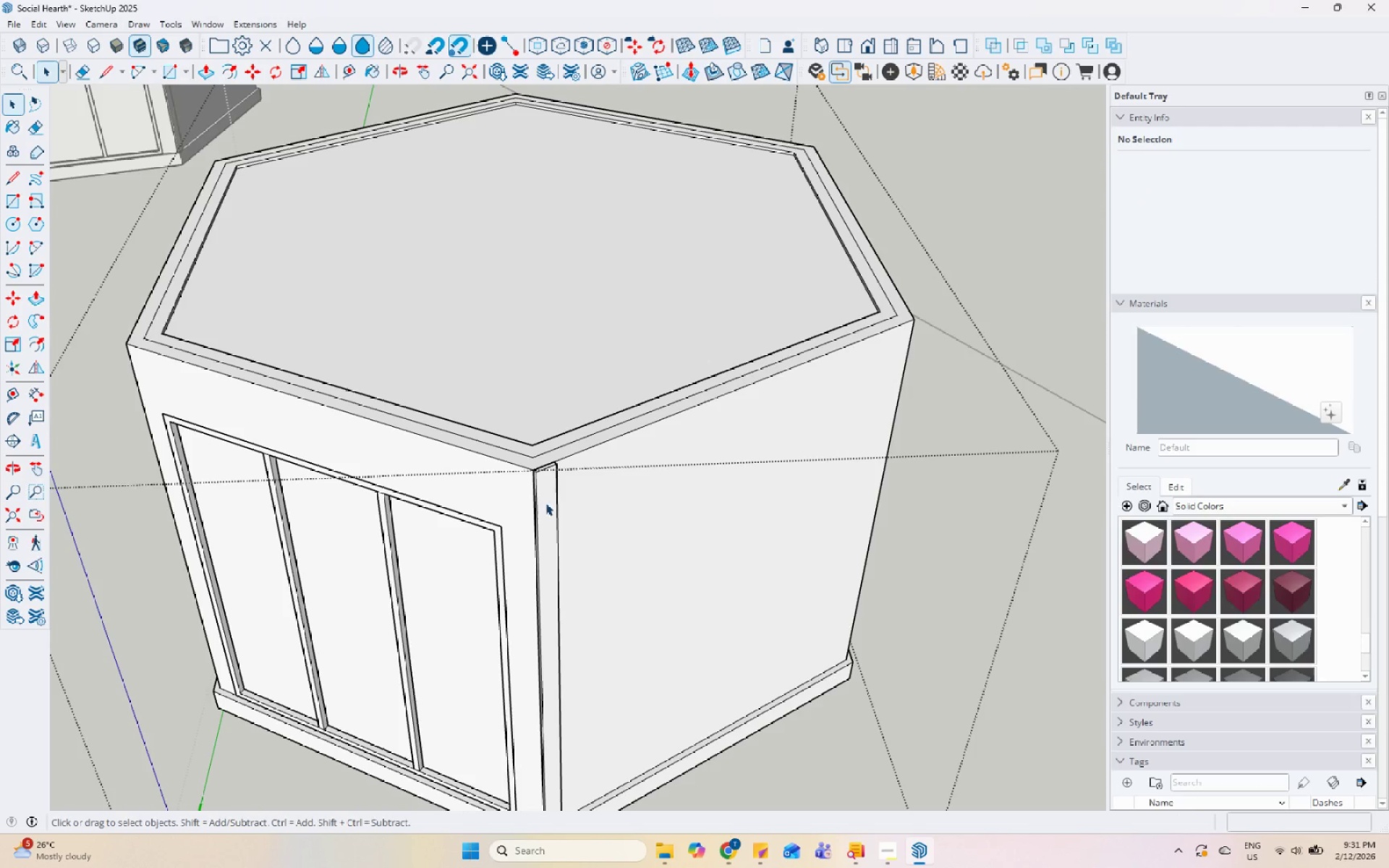 
double_click([545, 503])
 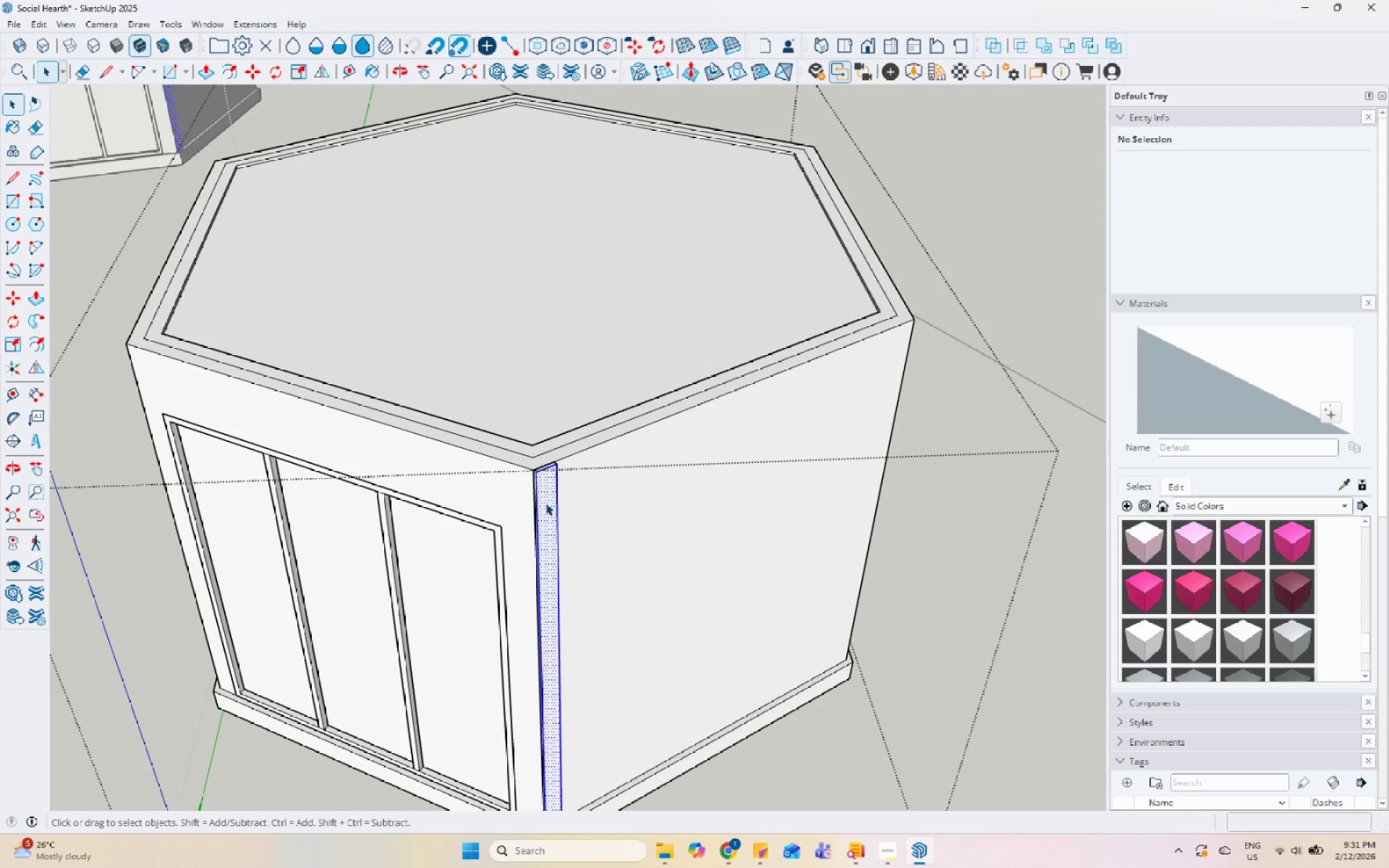 
triple_click([545, 503])
 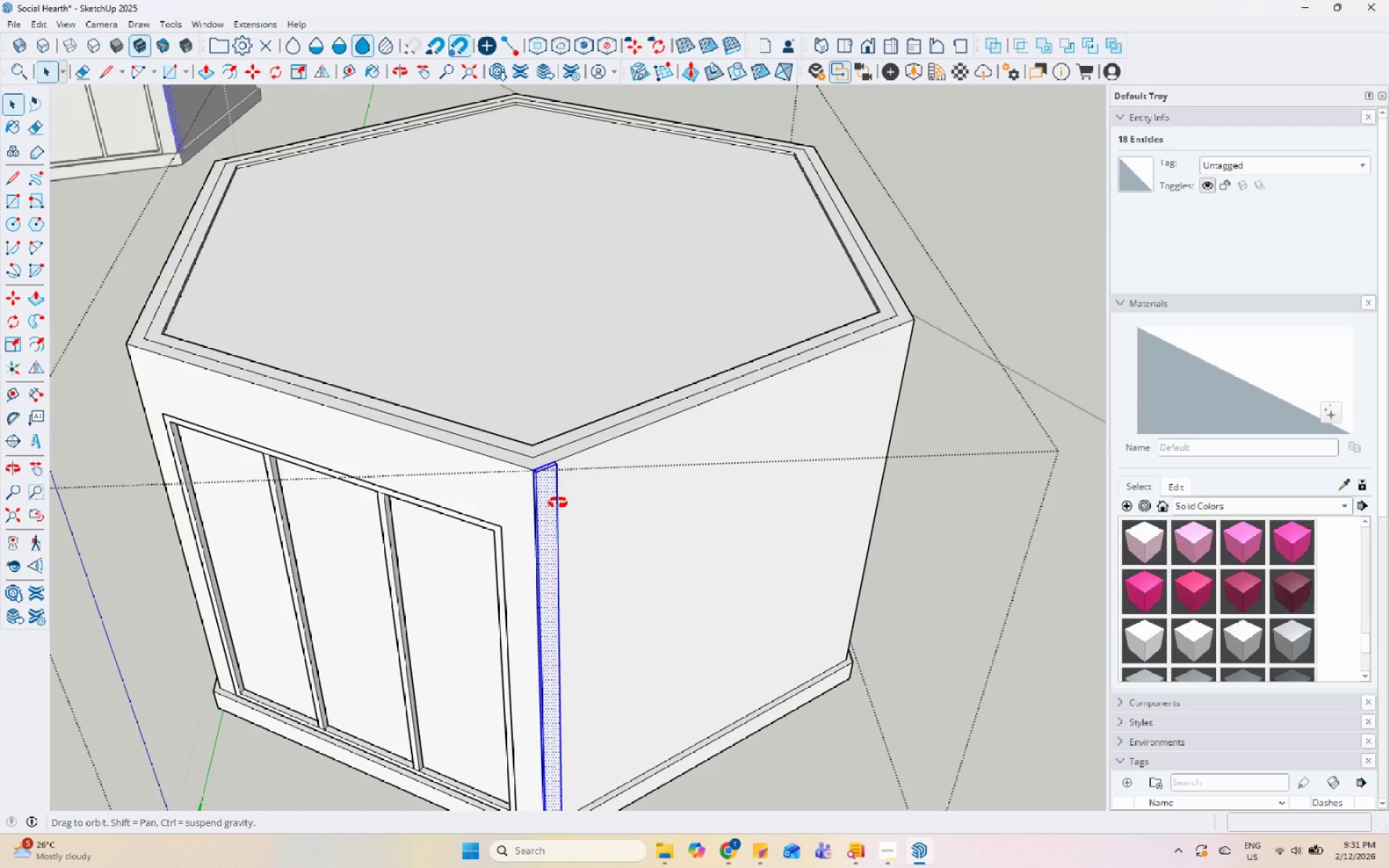 
right_click([551, 449])
 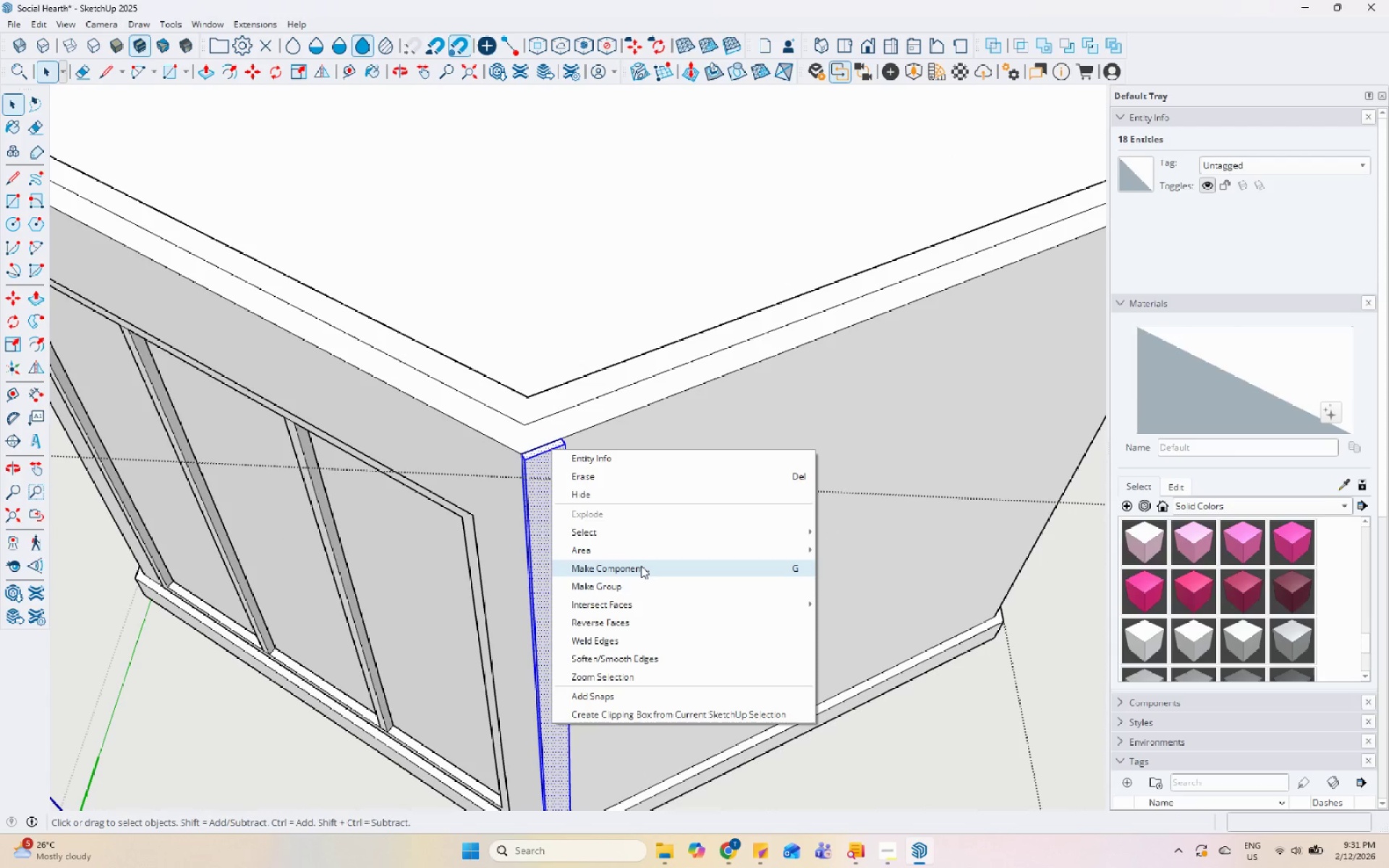 
scroll: coordinate [551, 449], scroll_direction: up, amount: 5.0
 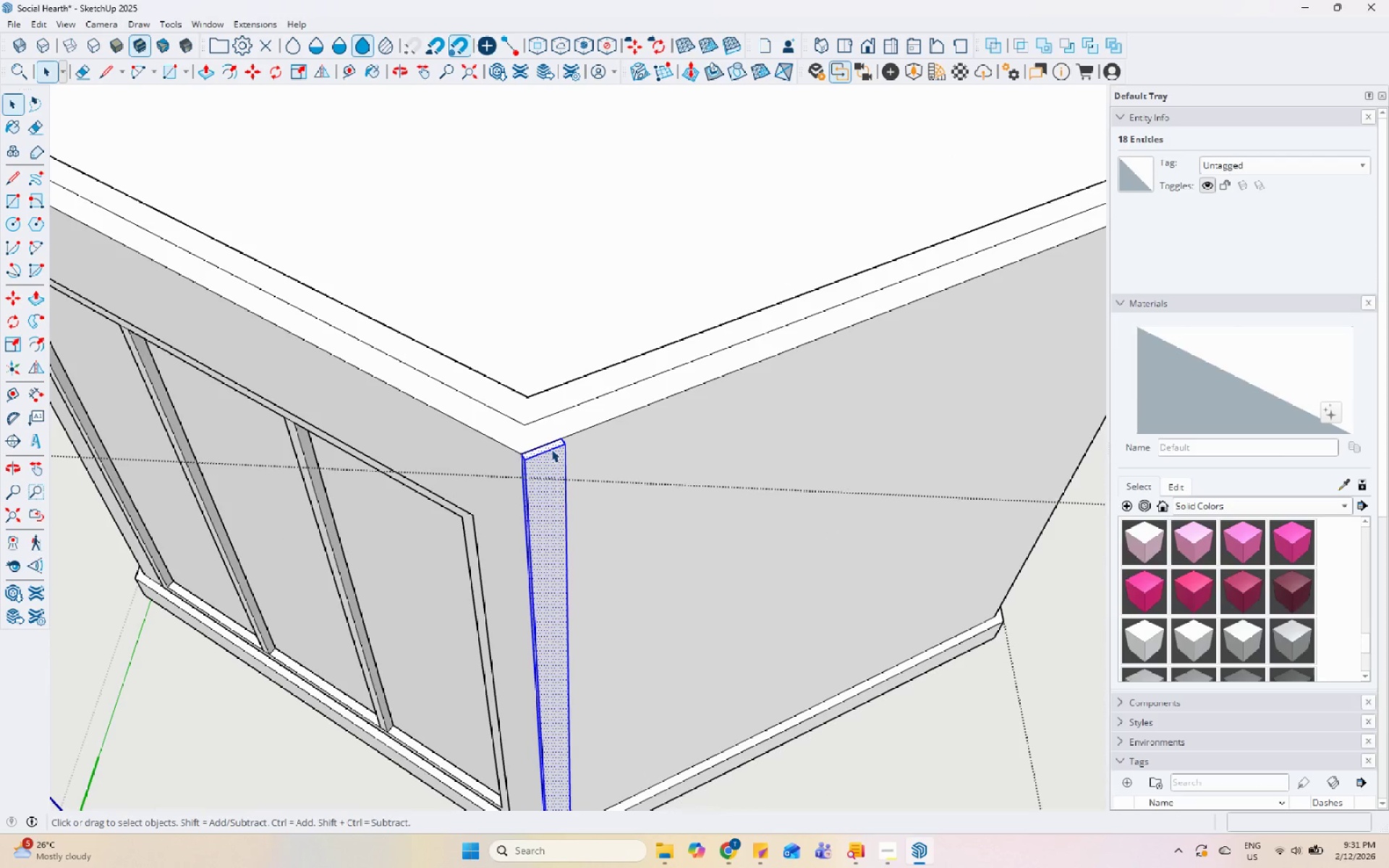 
left_click([641, 566])
 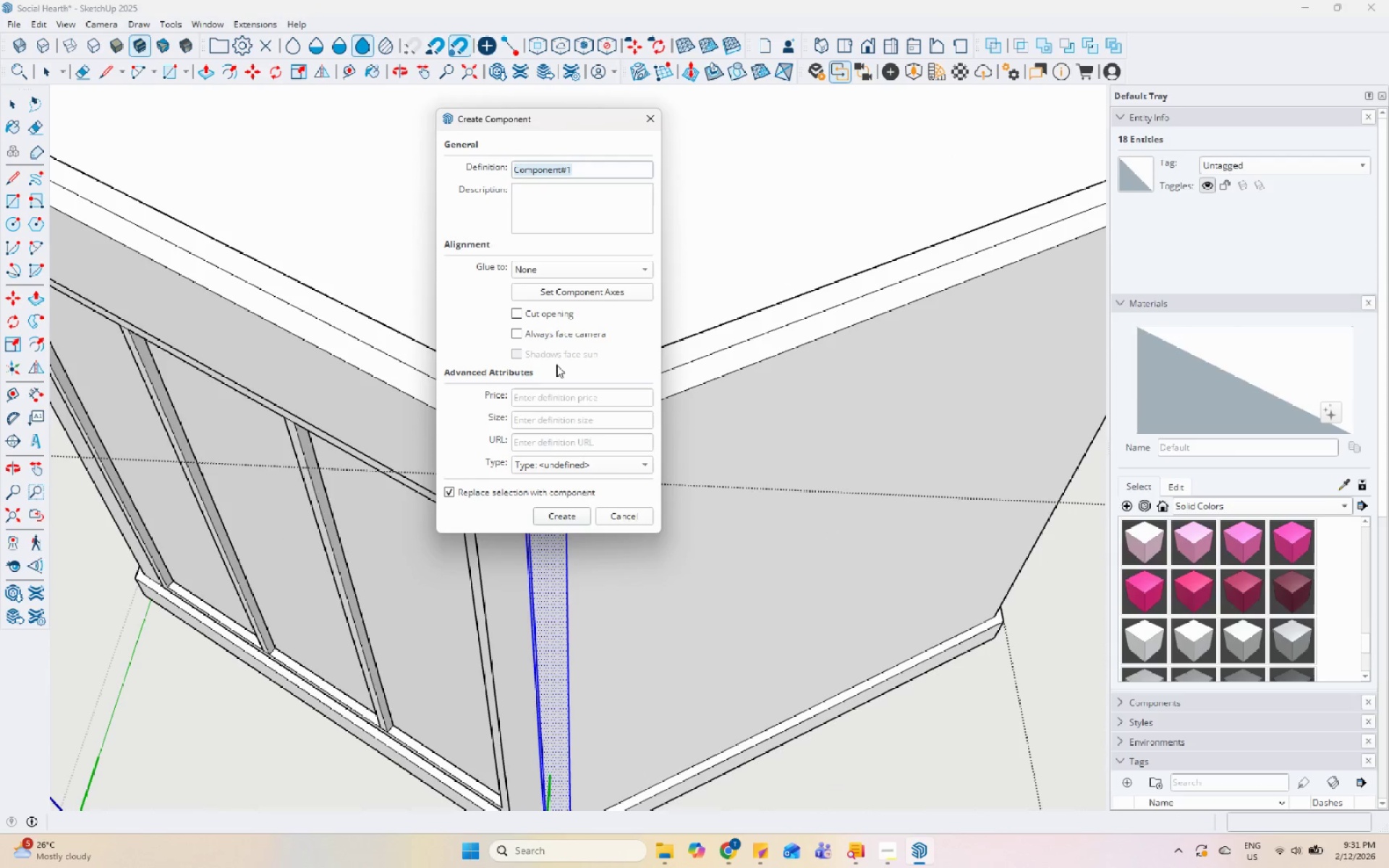 
type(Slat 1)
 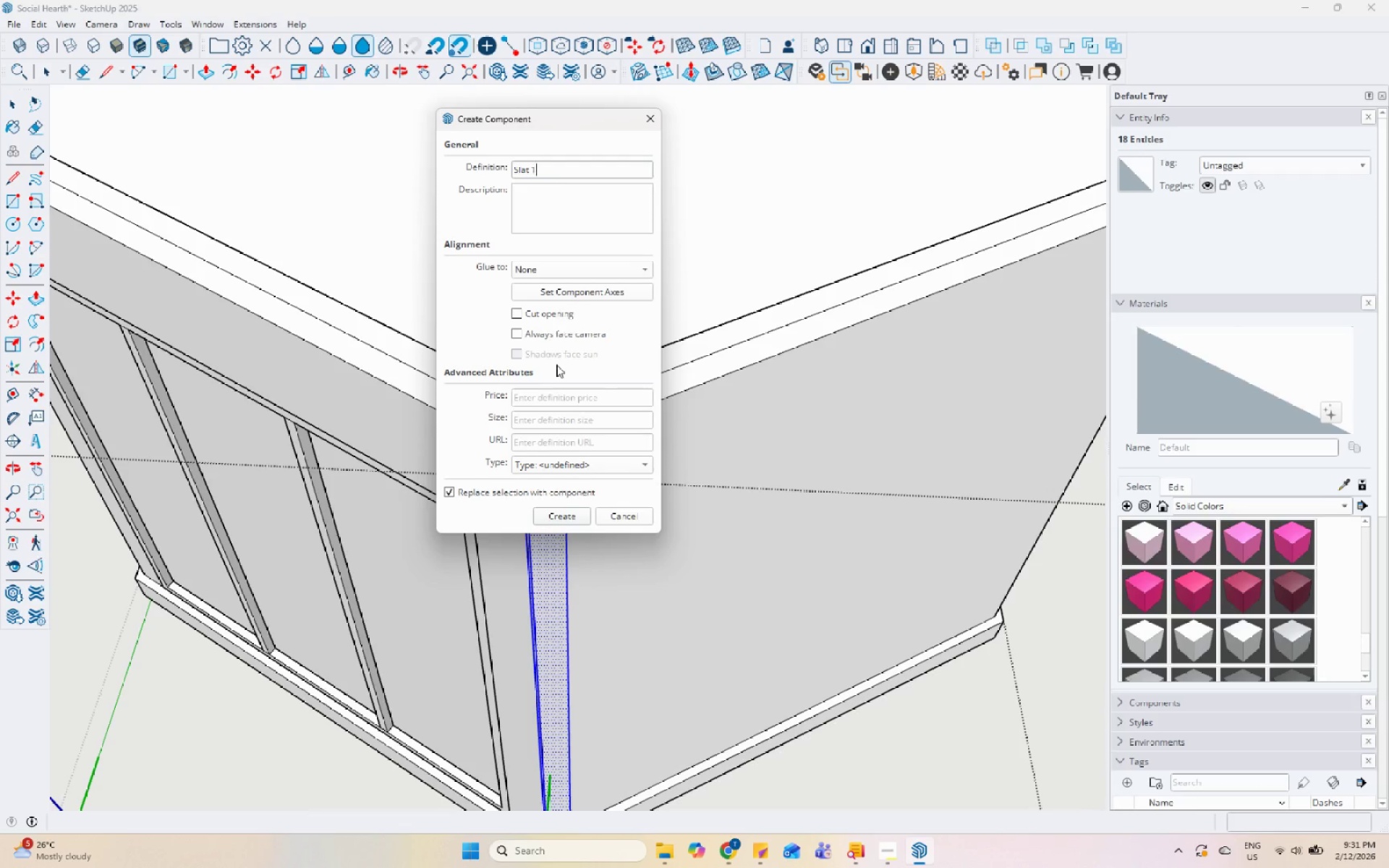 
key(Enter)
 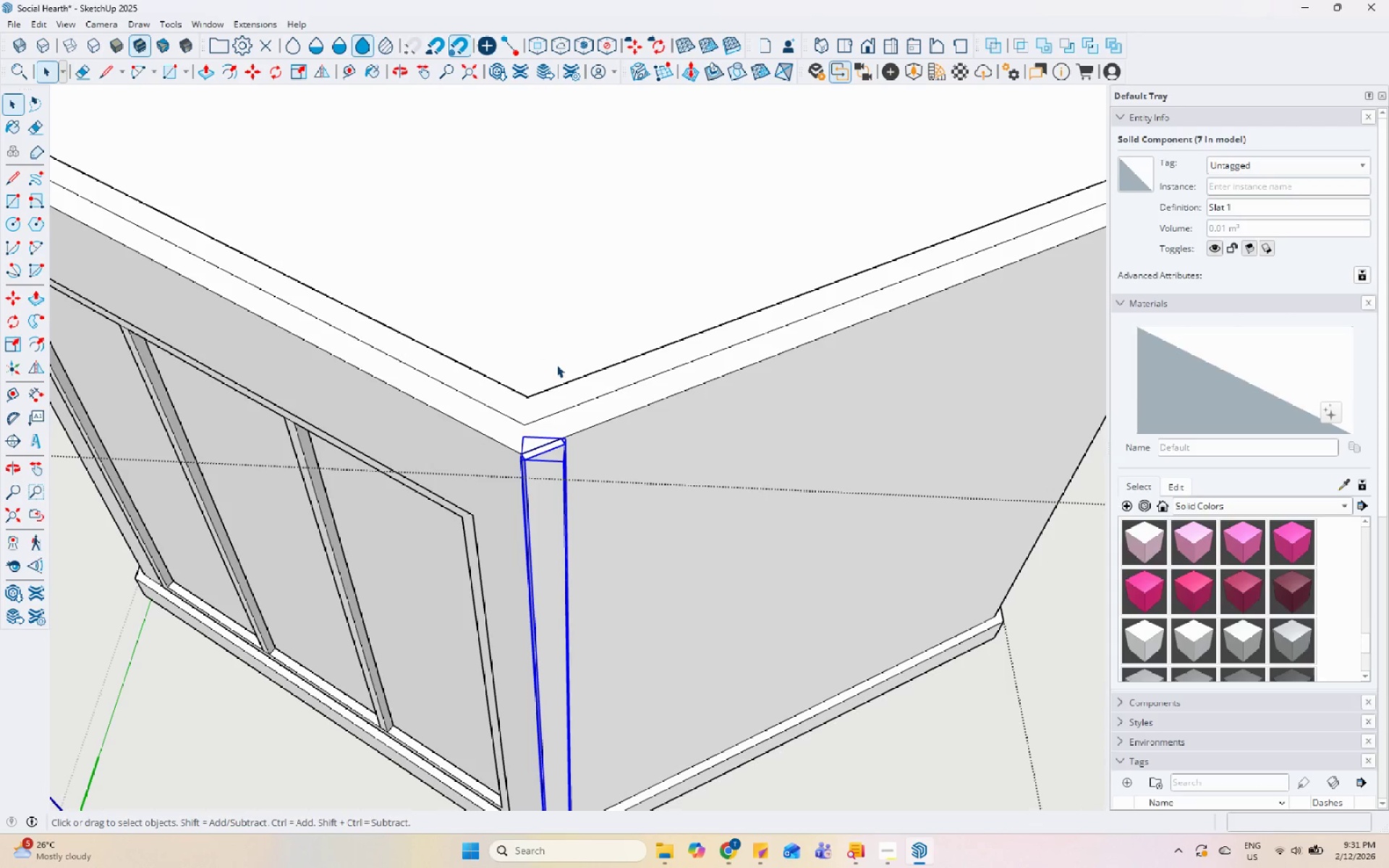 
scroll: coordinate [540, 448], scroll_direction: up, amount: 4.0
 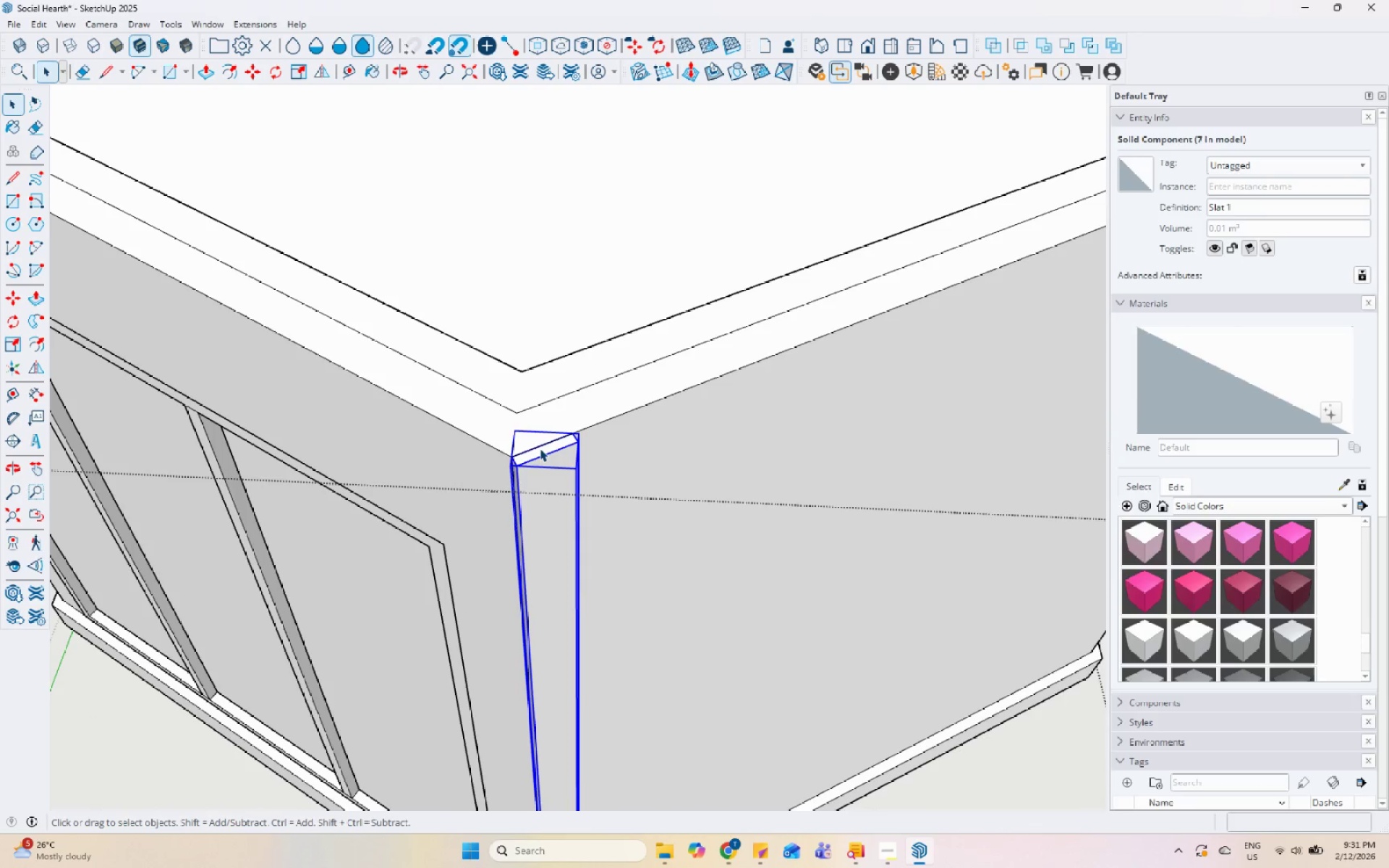 
key(M)
 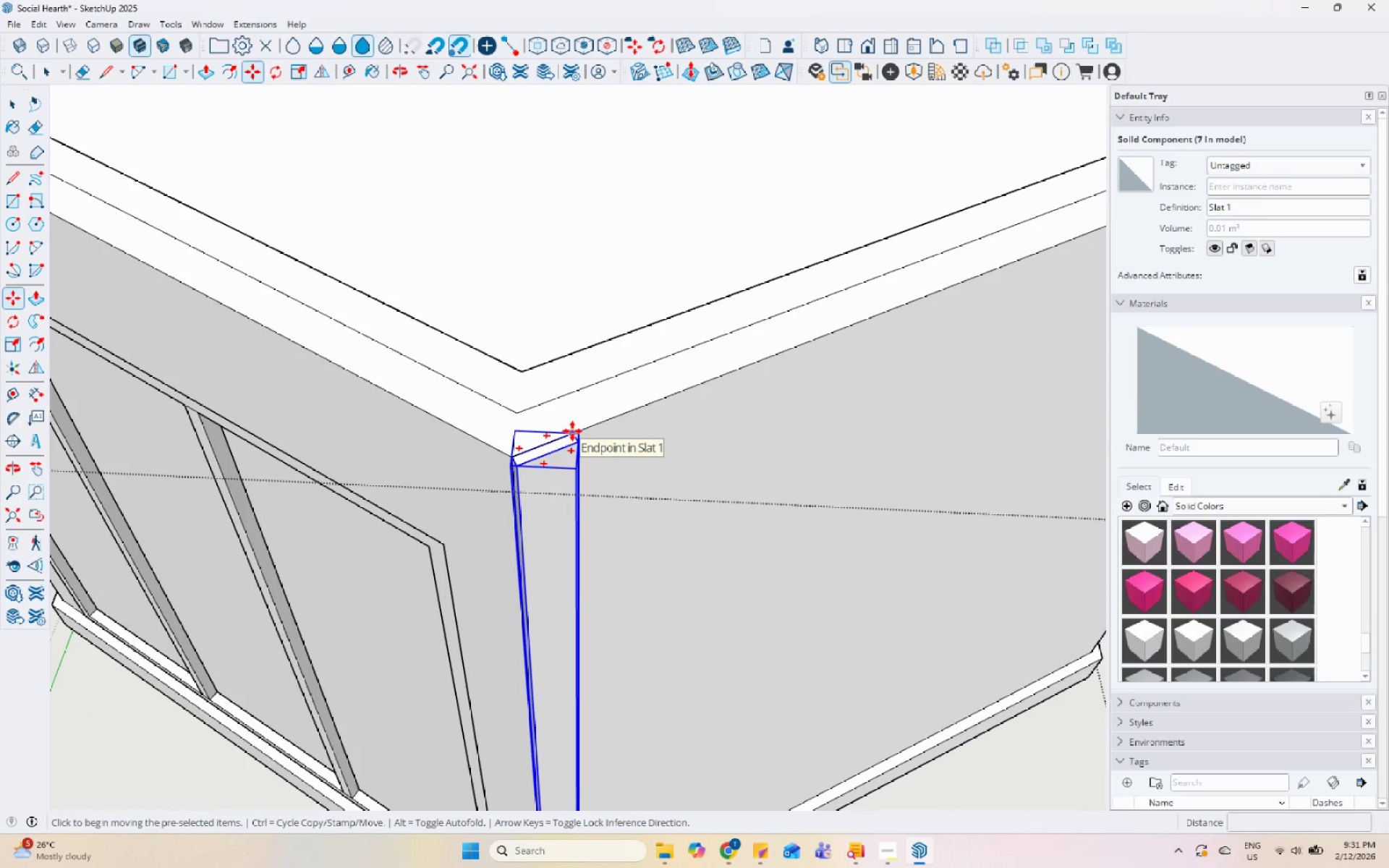 
key(Control+ControlLeft)
 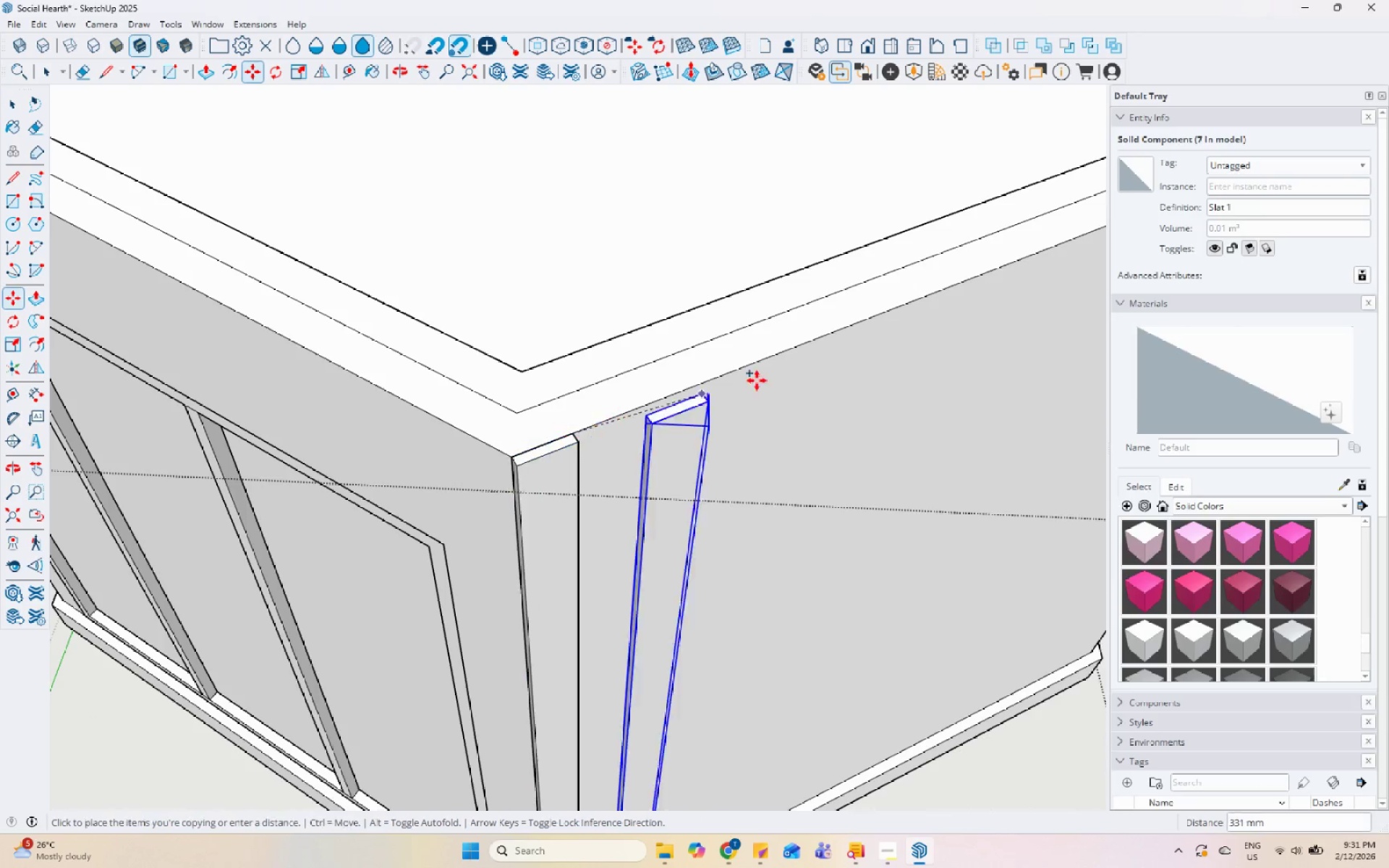 
scroll: coordinate [757, 403], scroll_direction: down, amount: 18.0
 